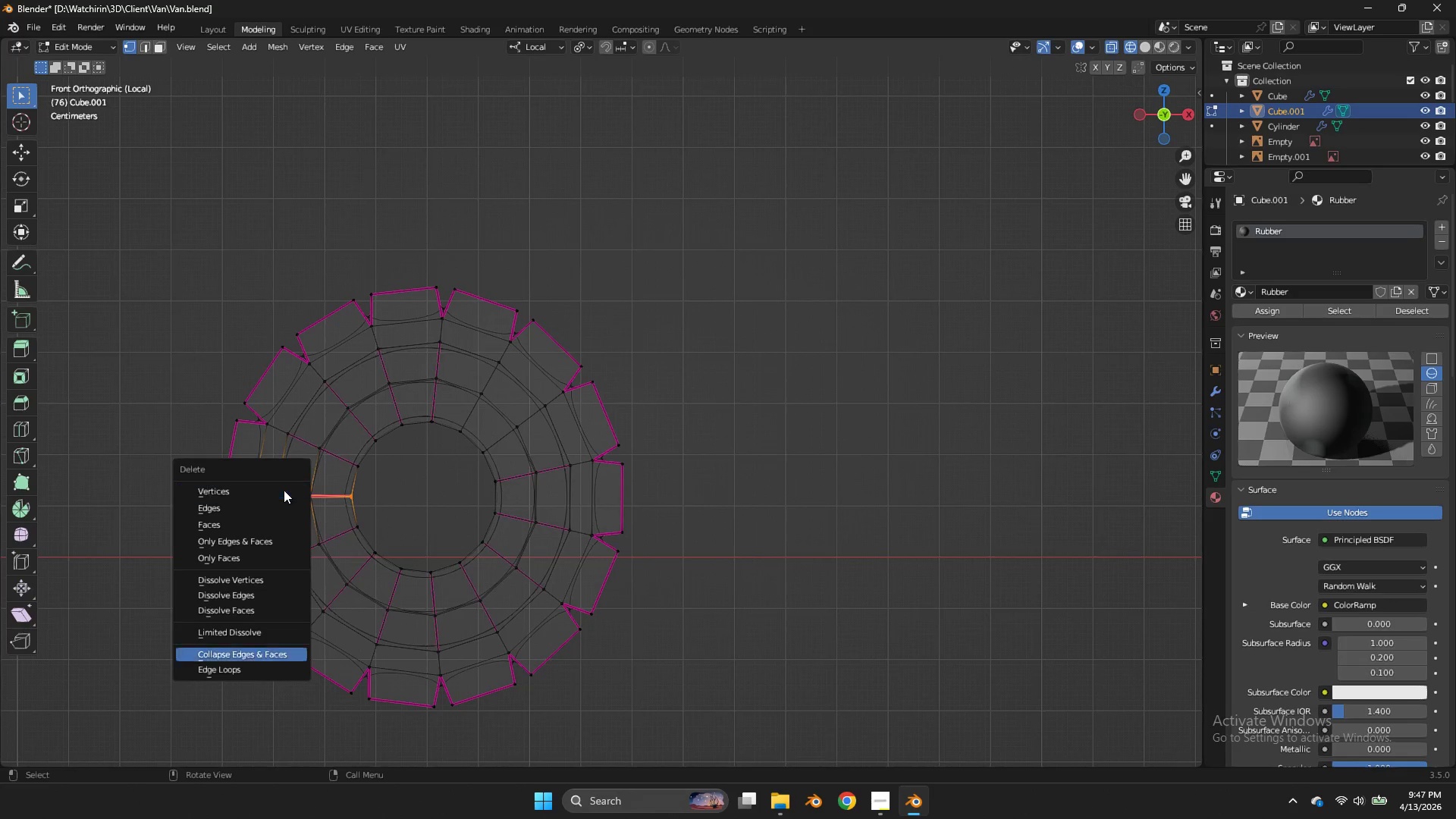 
key(0)
 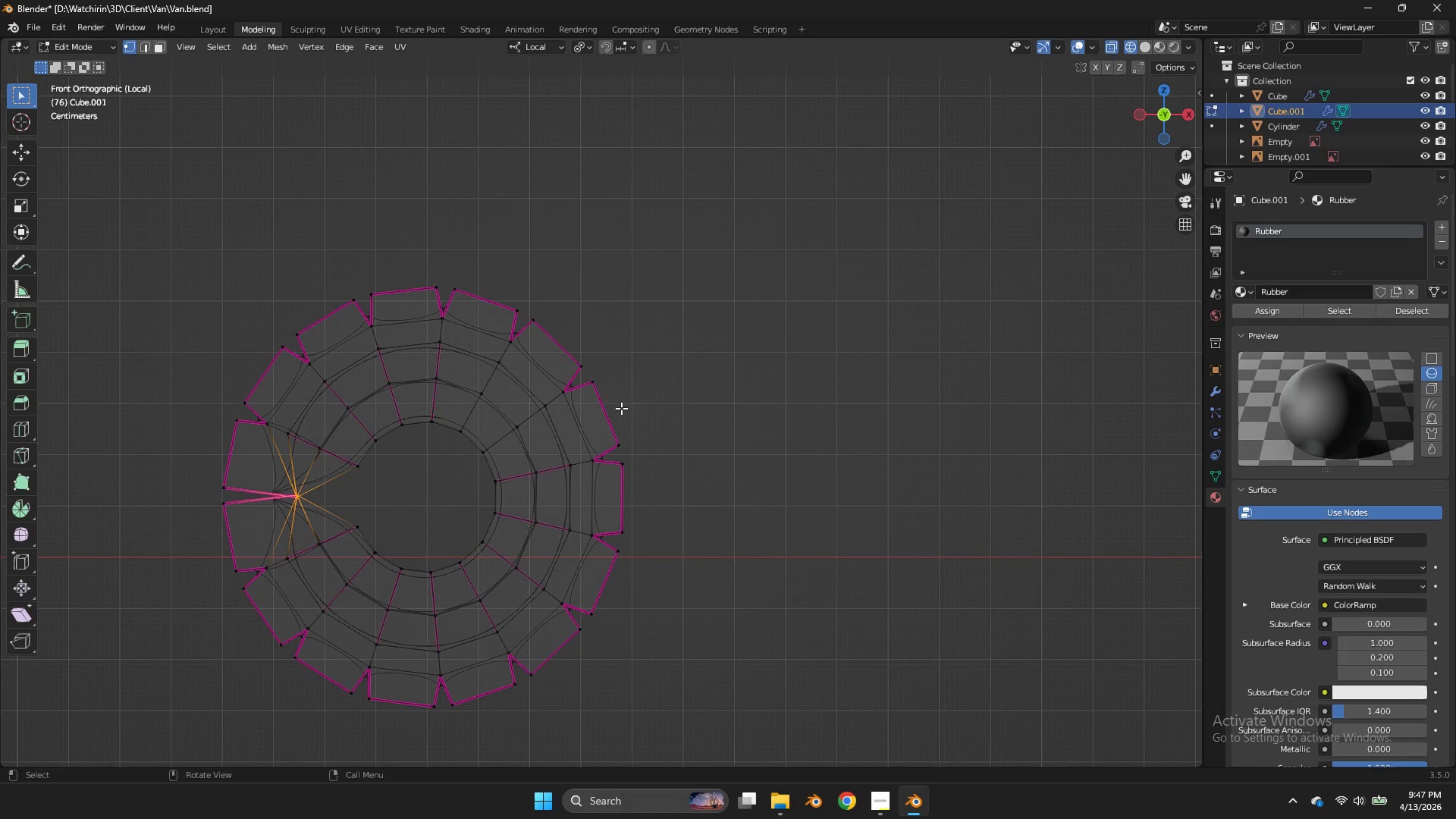 
key(Control+Z)
 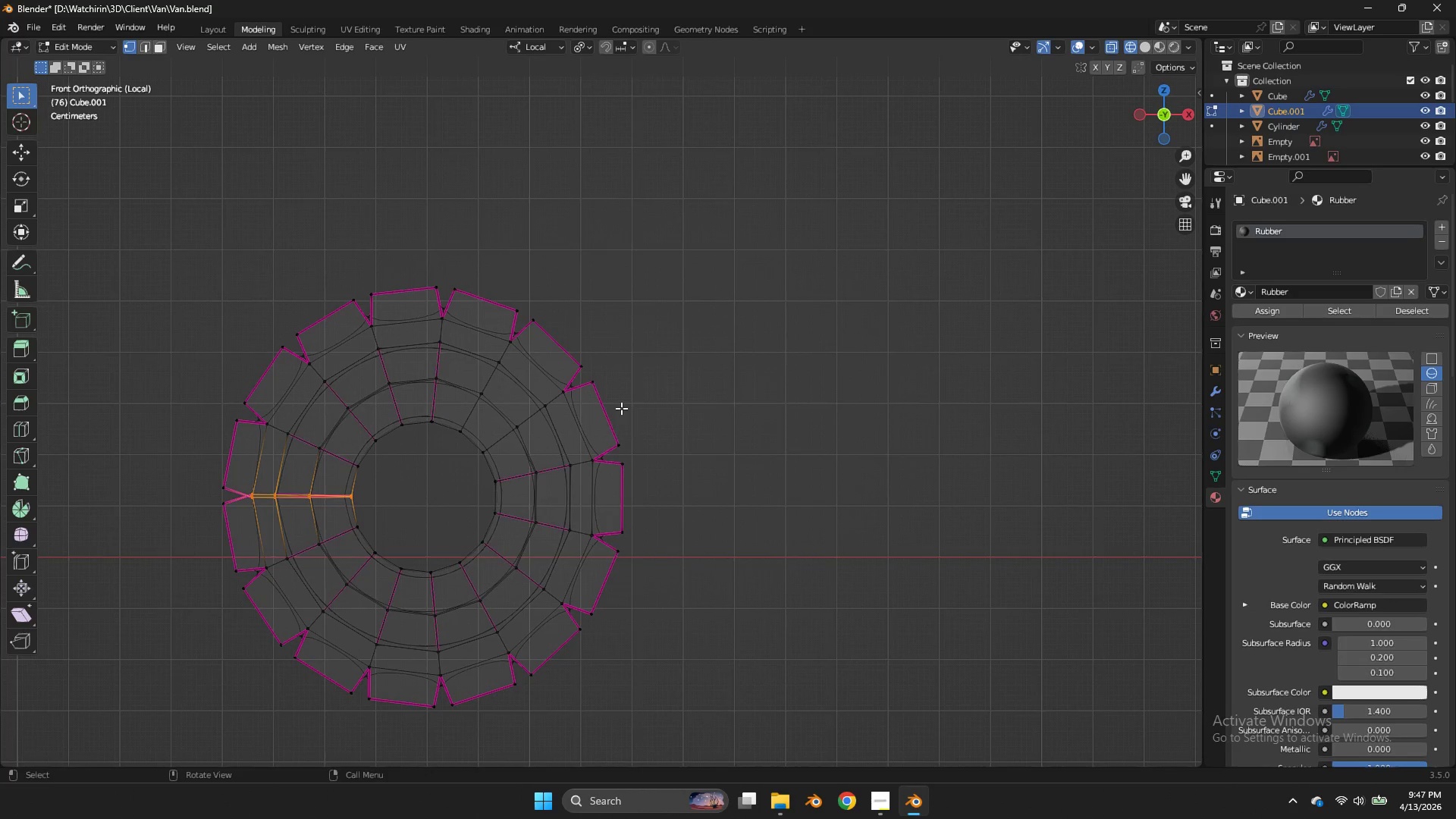 
type(sz0)
 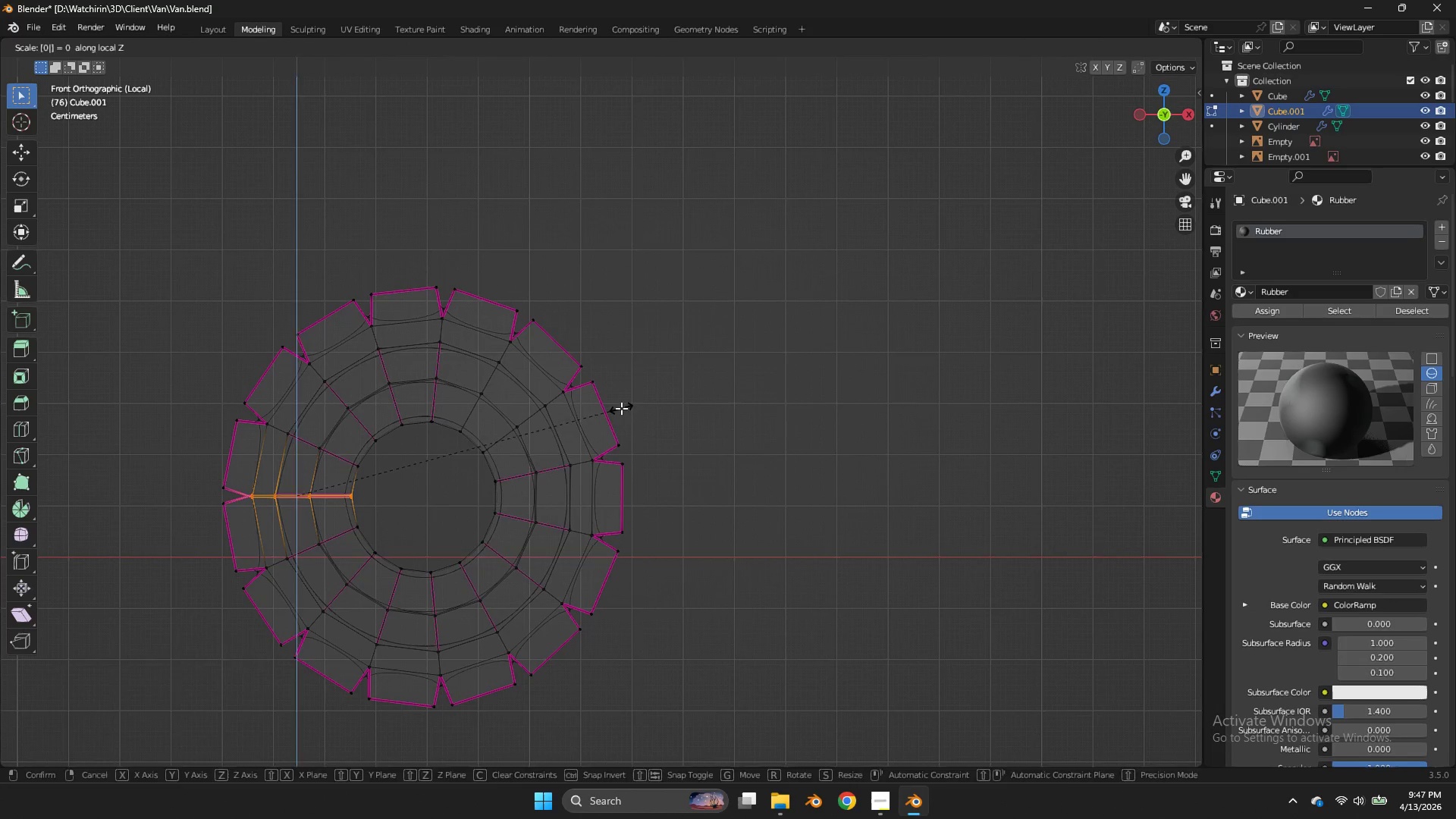 
key(Enter)
 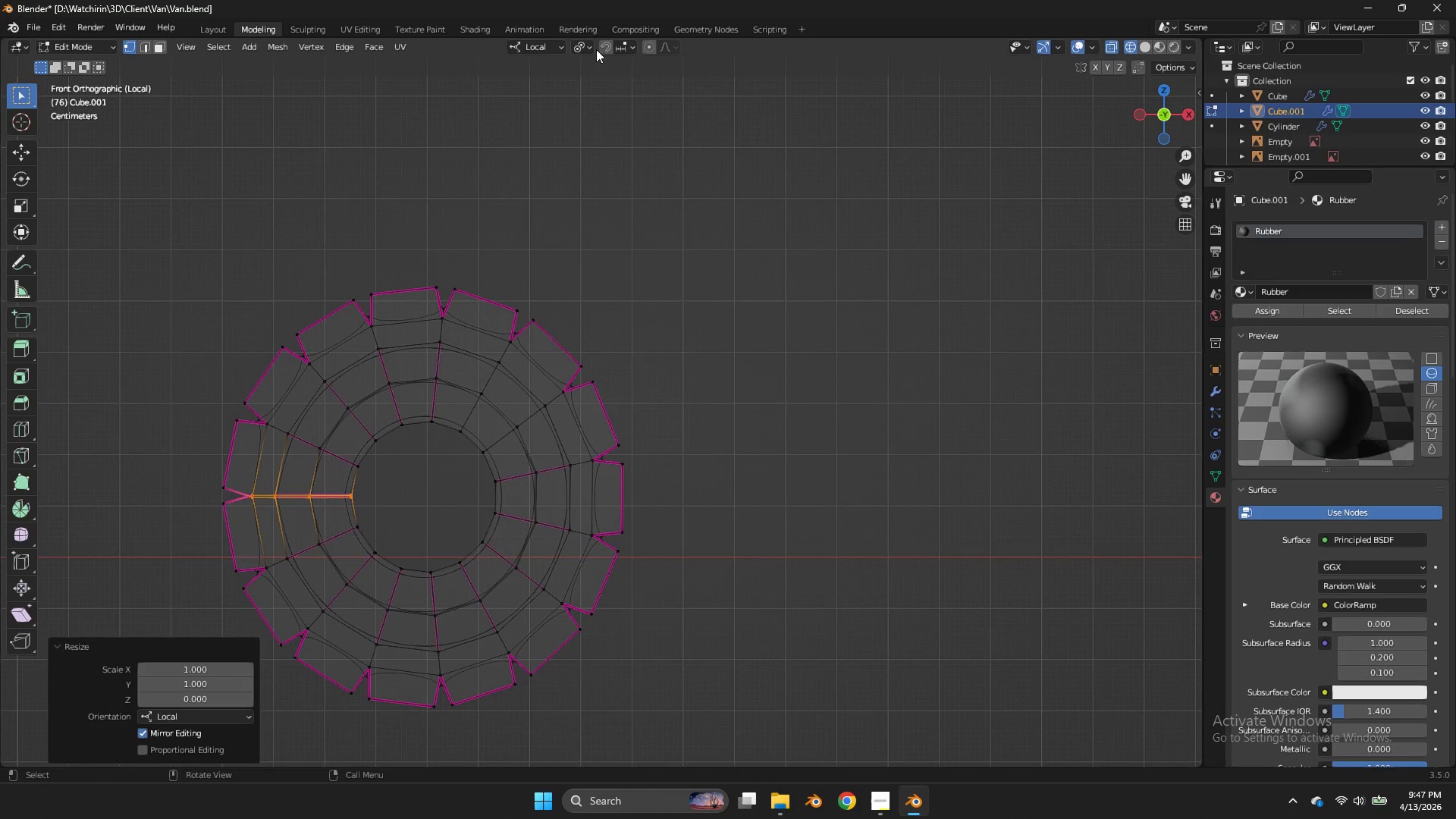 
double_click([592, 46])
 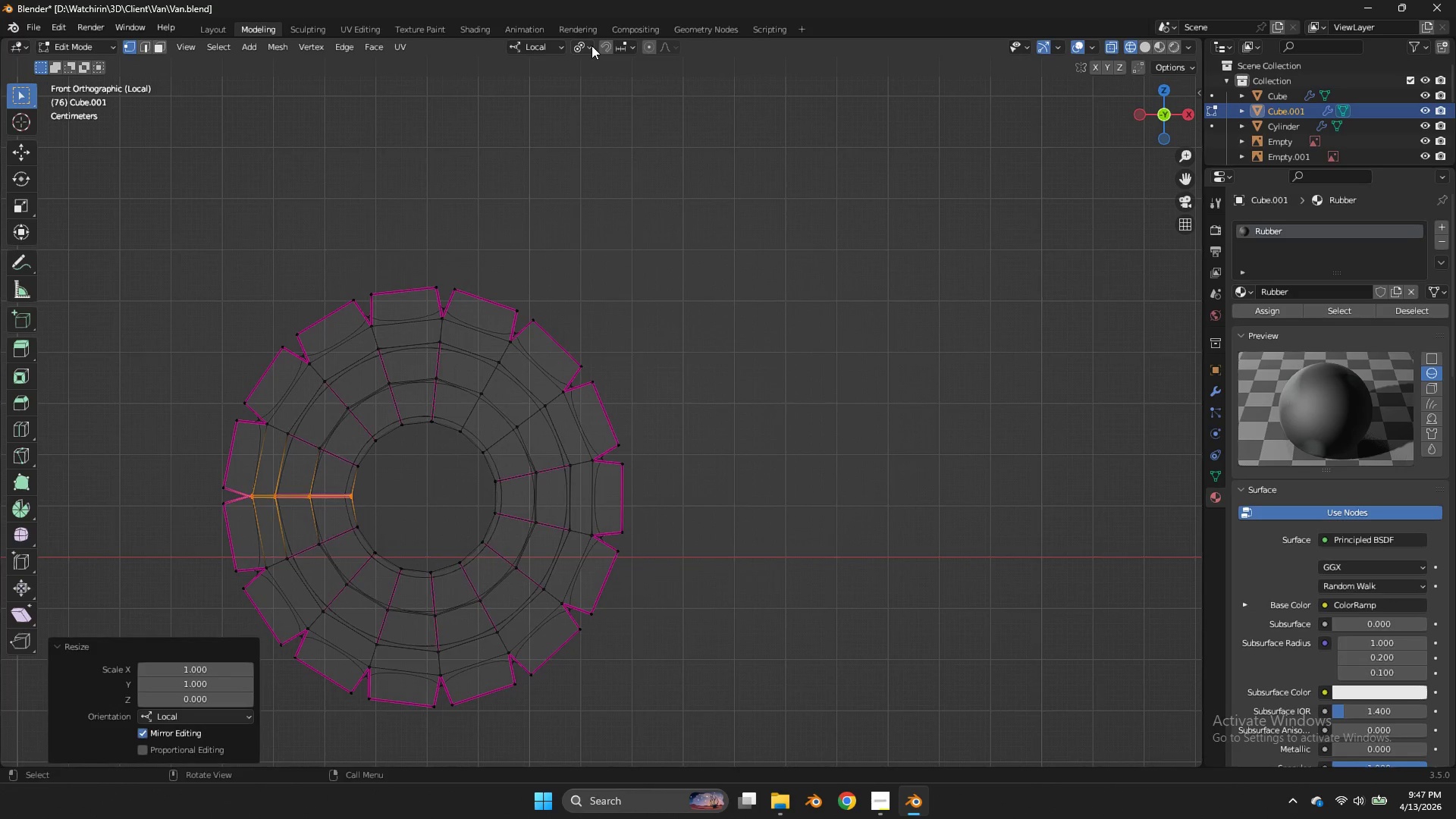 
triple_click([592, 46])
 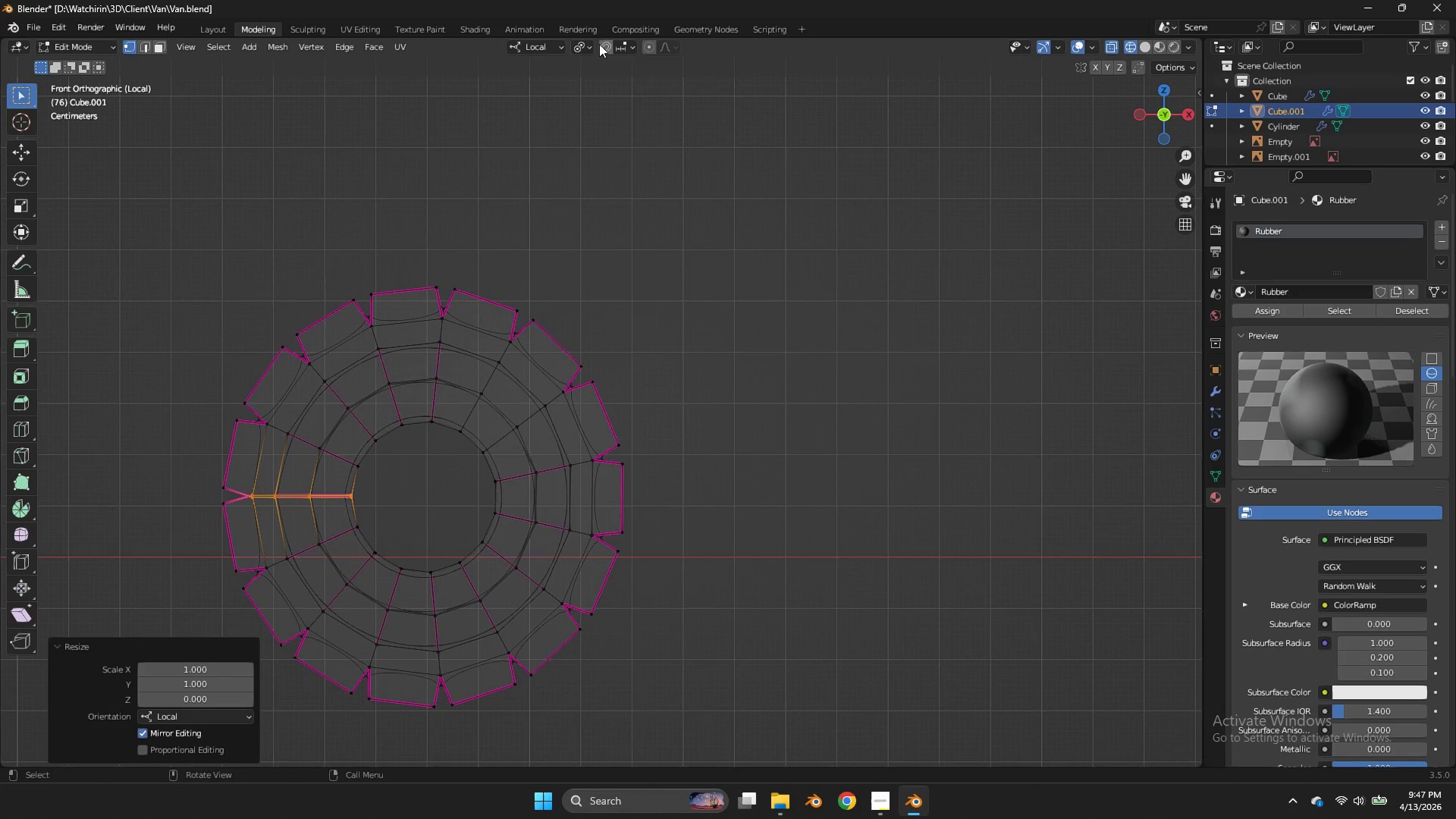 
double_click([599, 44])
 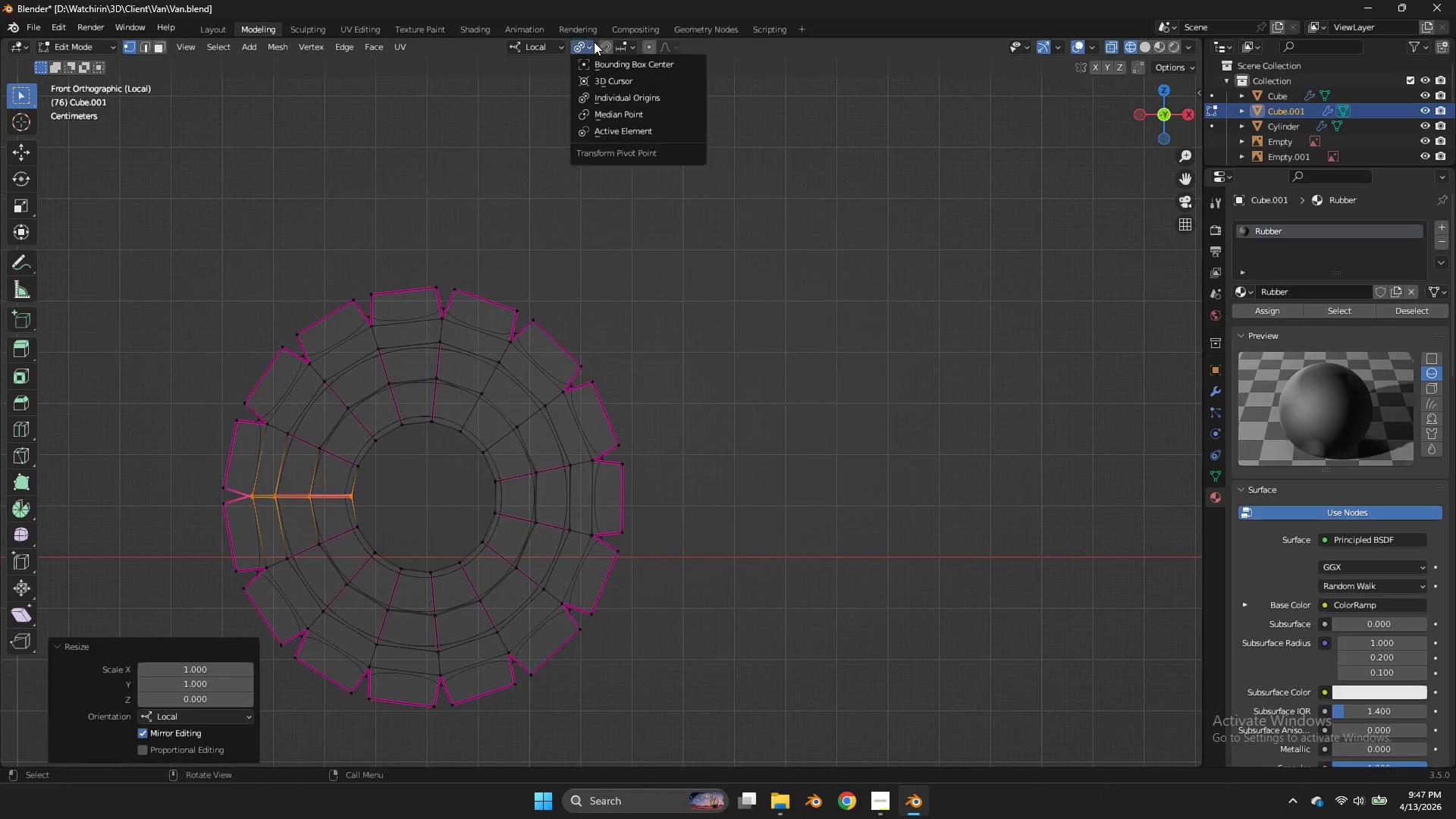 
triple_click([594, 42])
 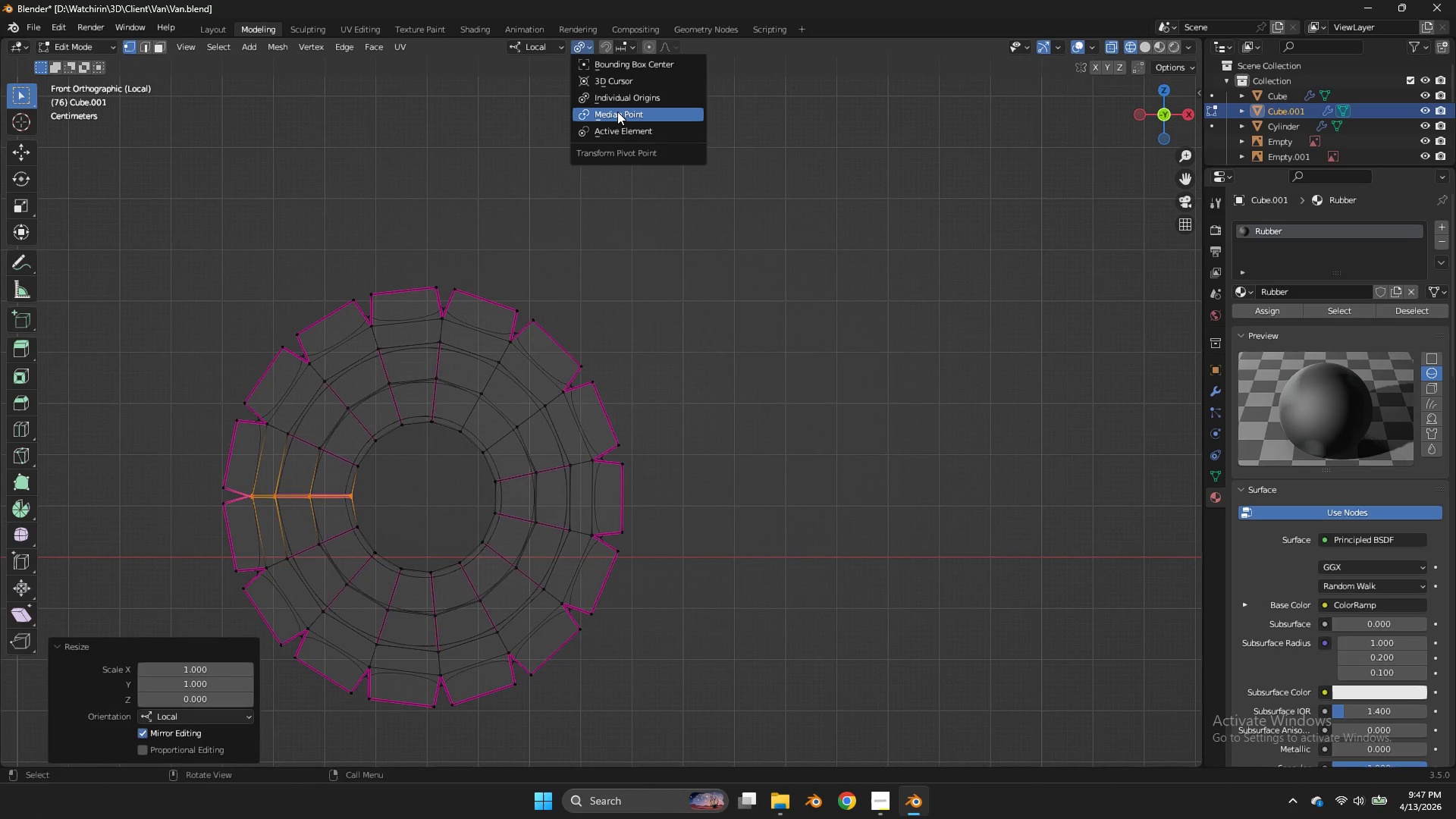 
left_click([617, 112])
 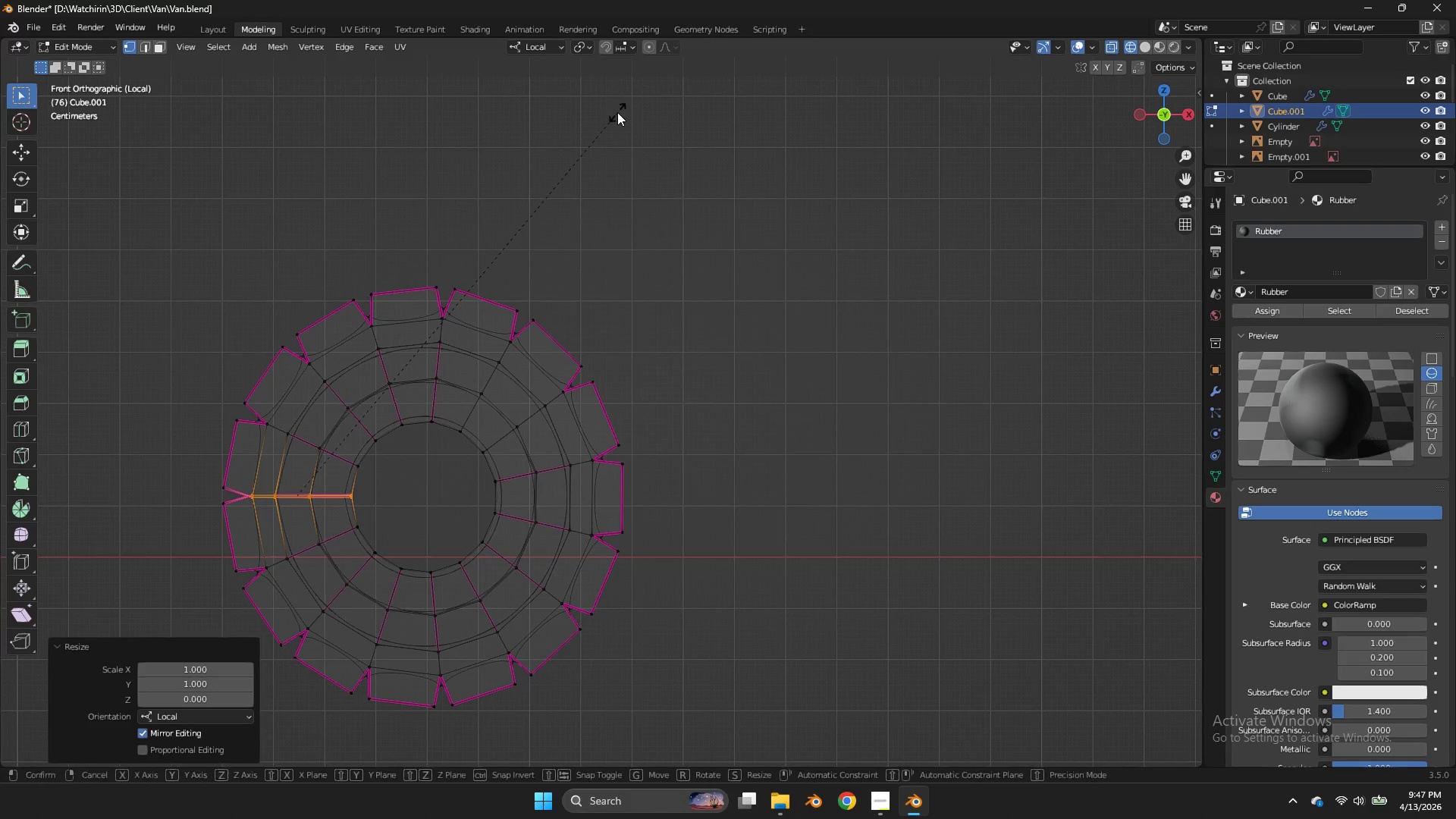 
type(sz)
 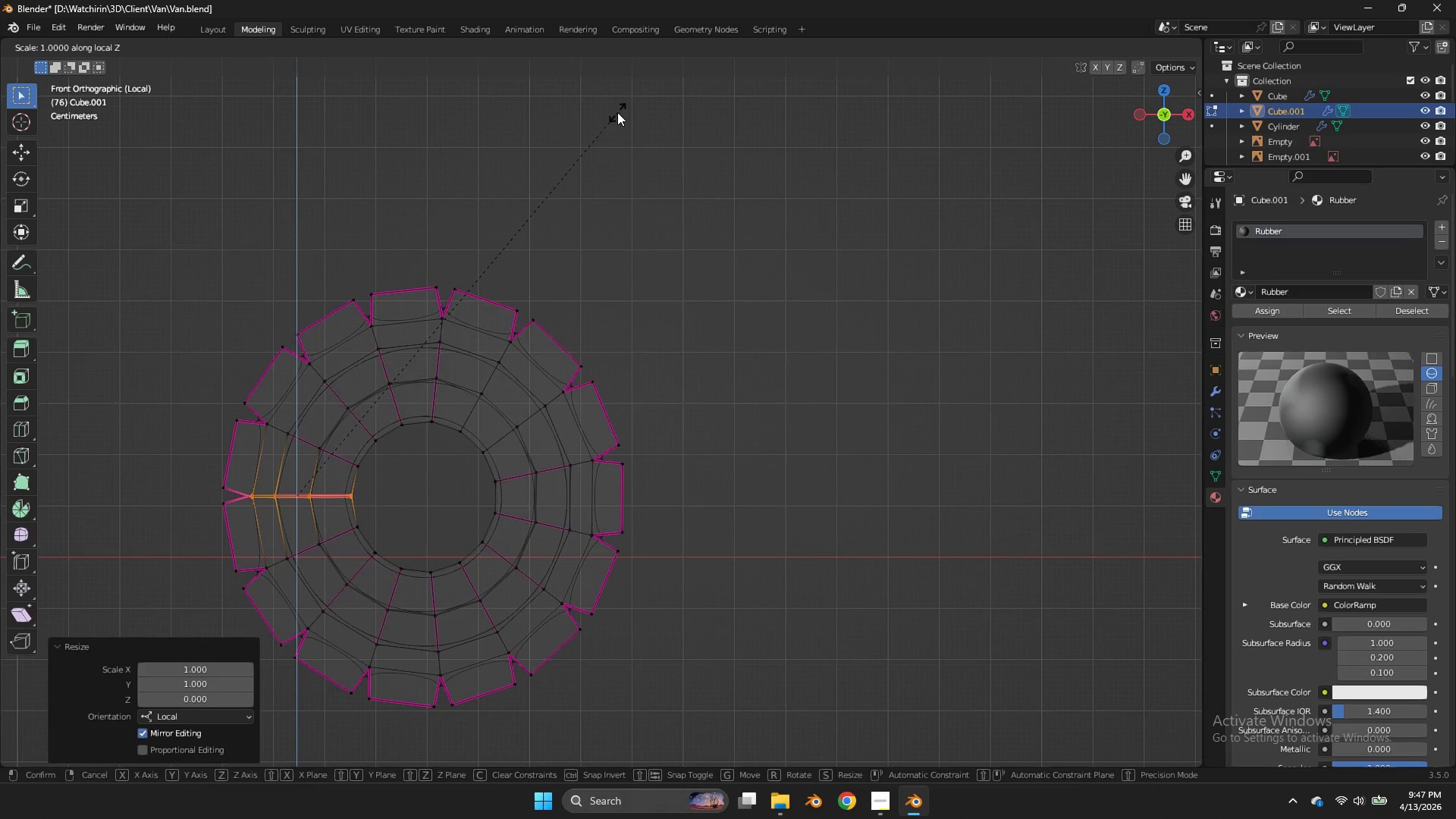 
key(0)
 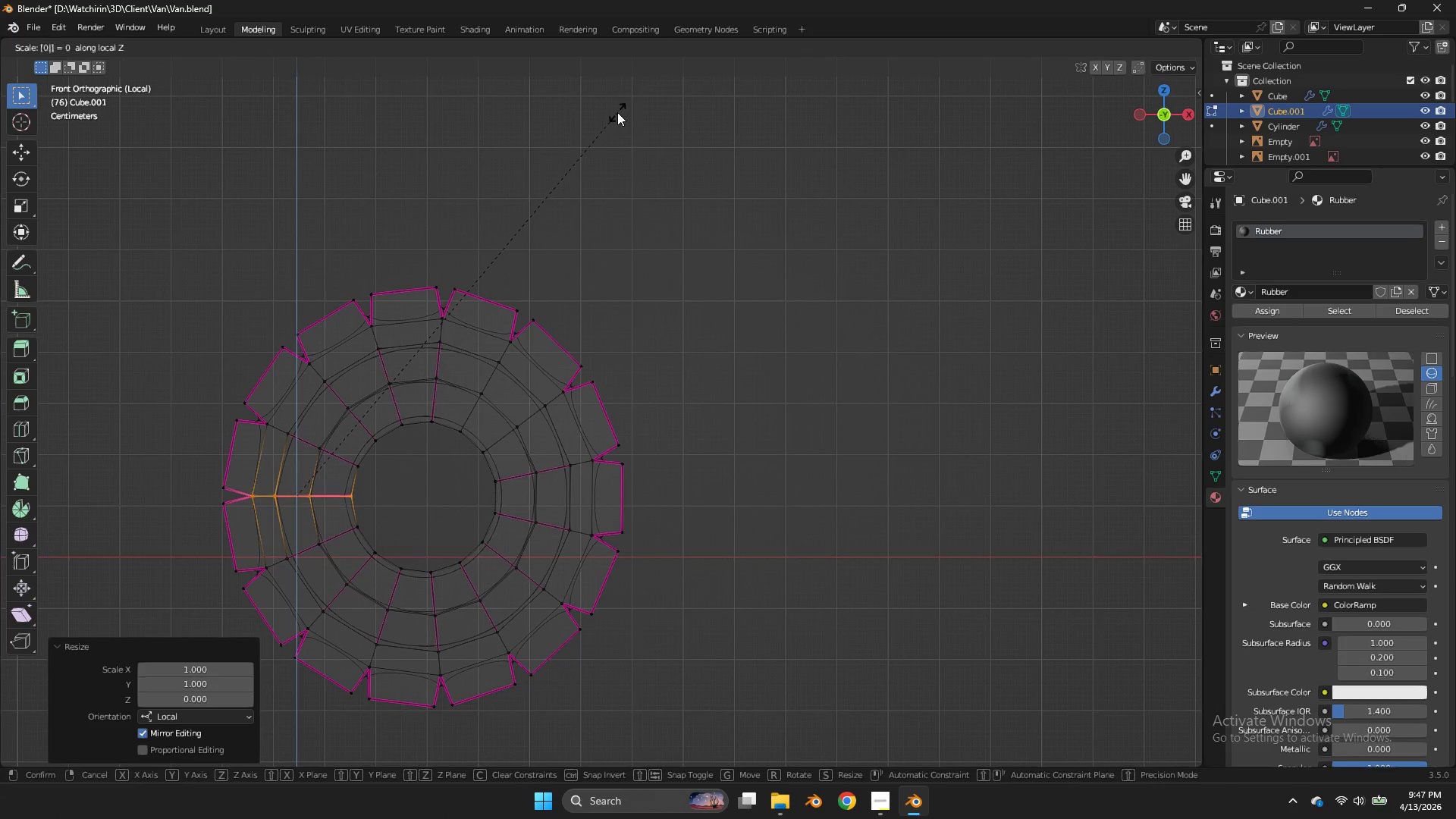 
key(Enter)
 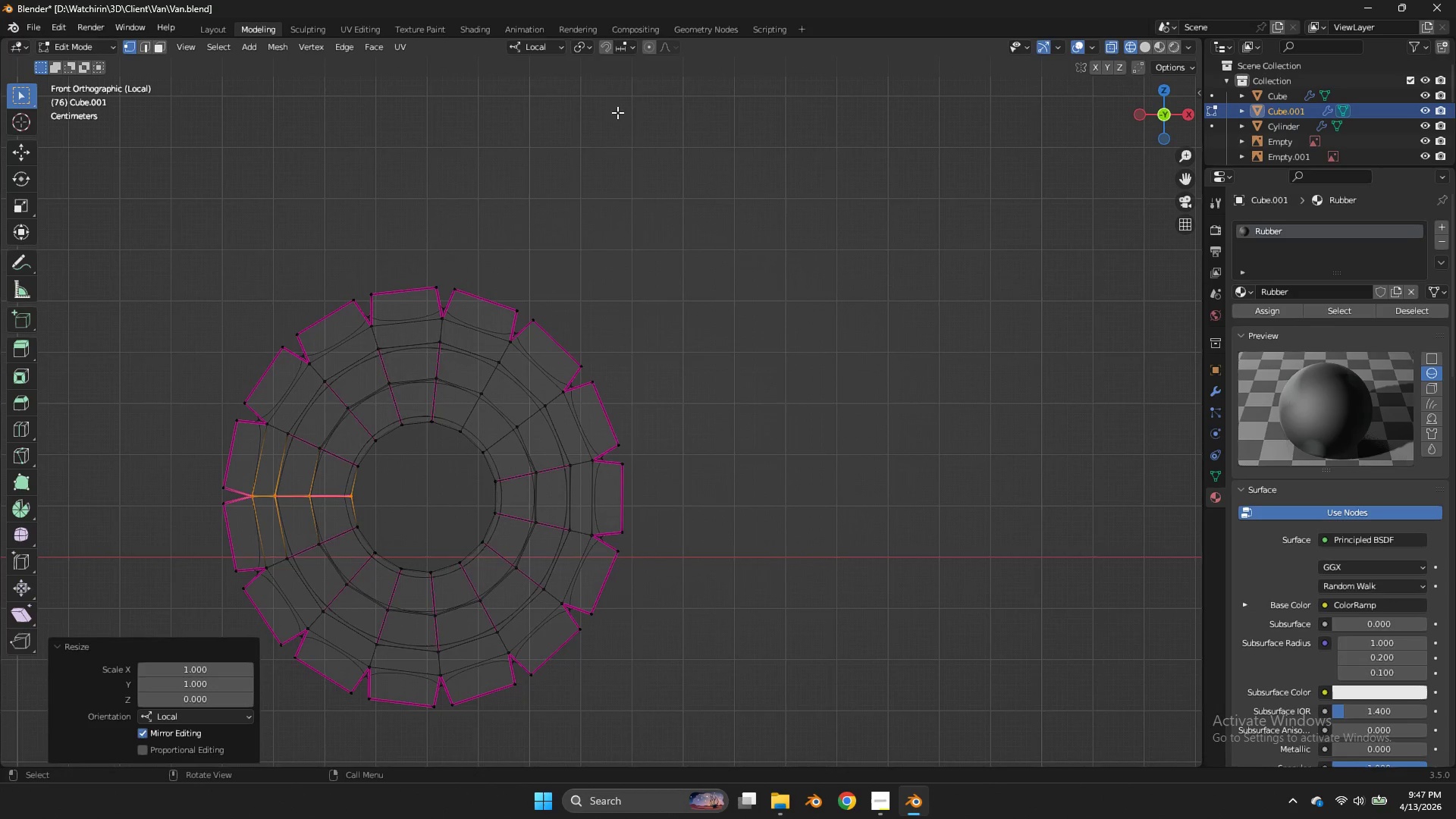 
key(M)
 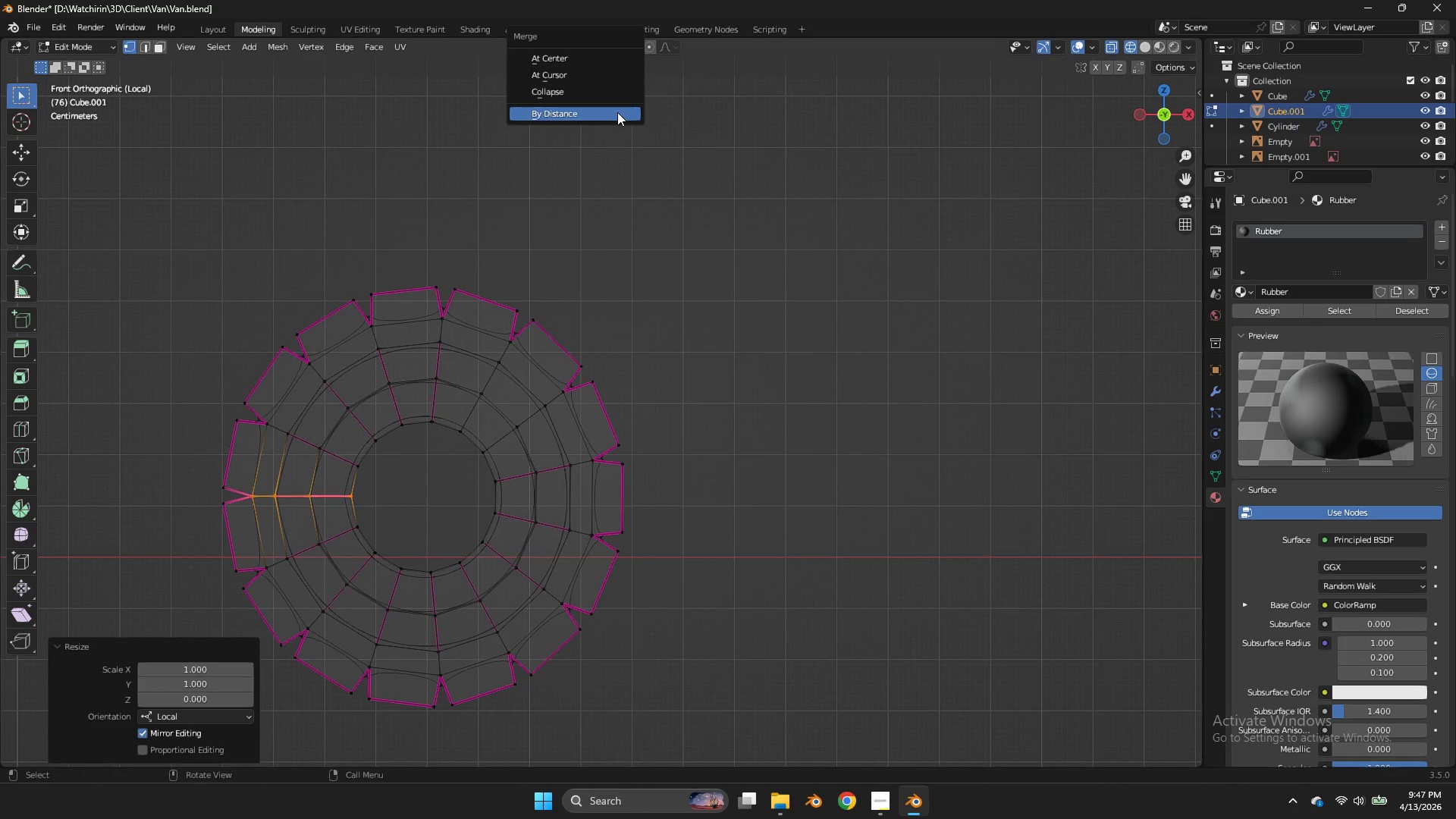 
double_click([617, 112])
 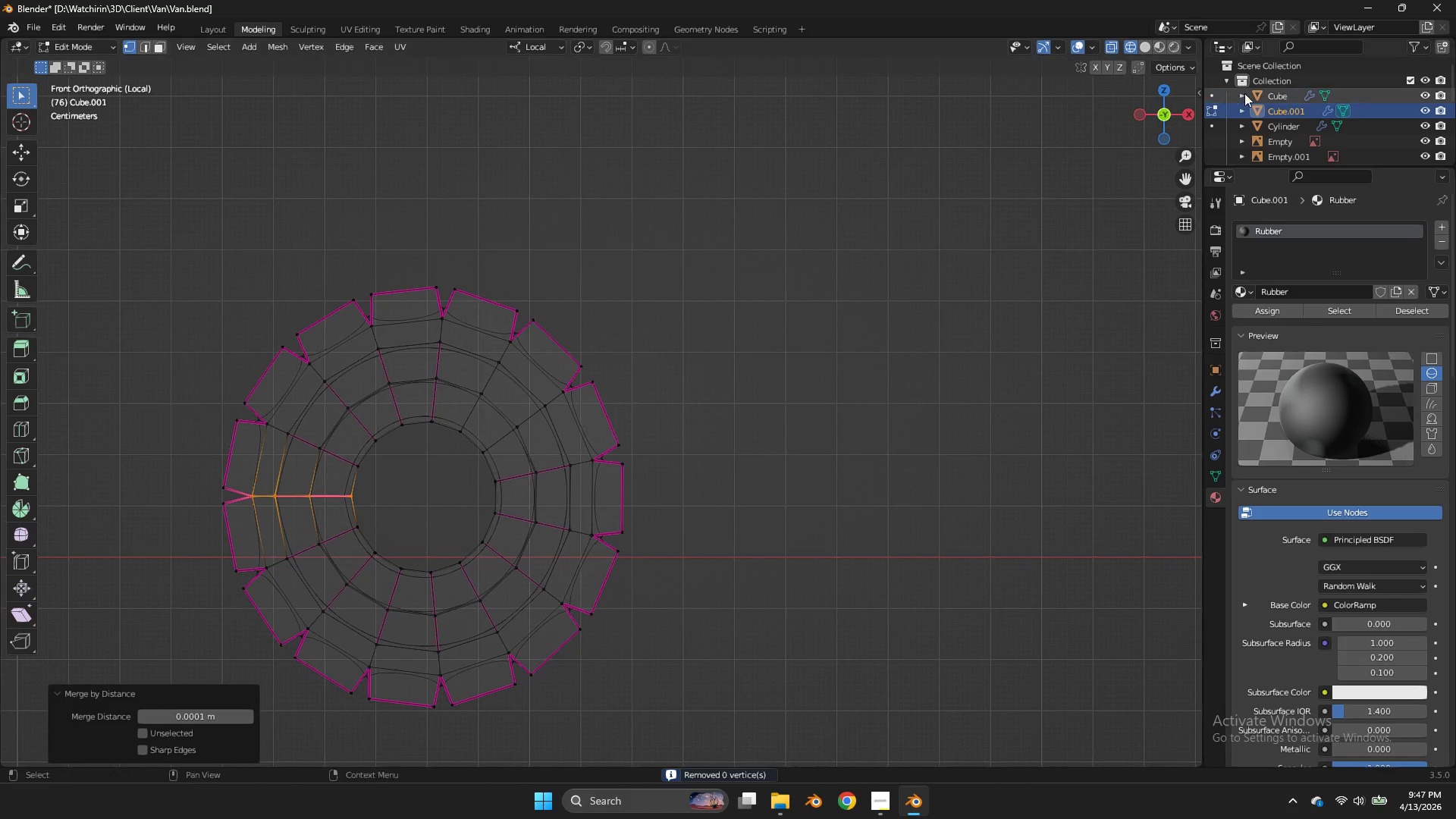 
left_click_drag(start_coordinate=[1159, 115], to_coordinate=[17, 108])
 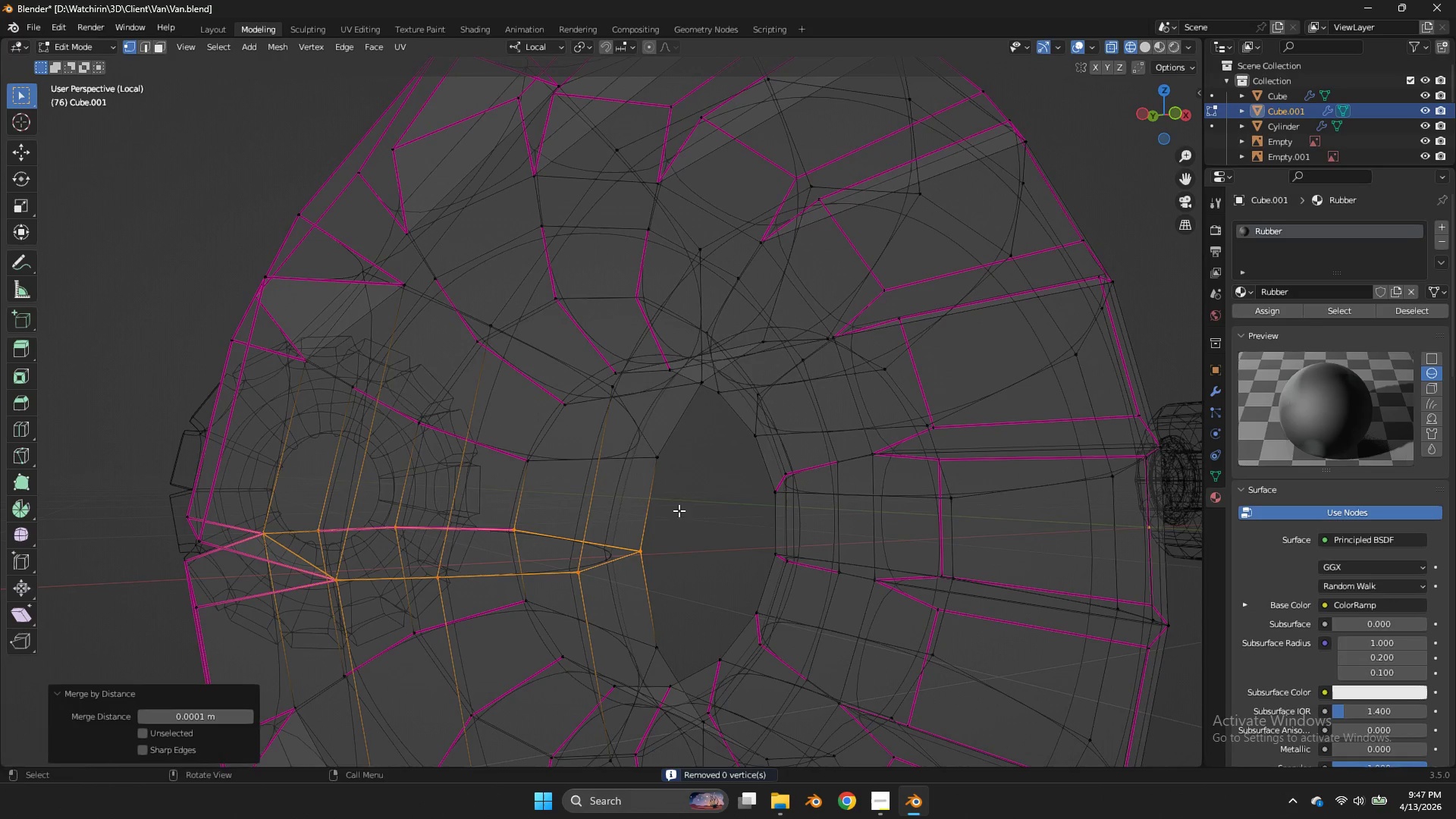 
left_click_drag(start_coordinate=[676, 512], to_coordinate=[628, 579])
 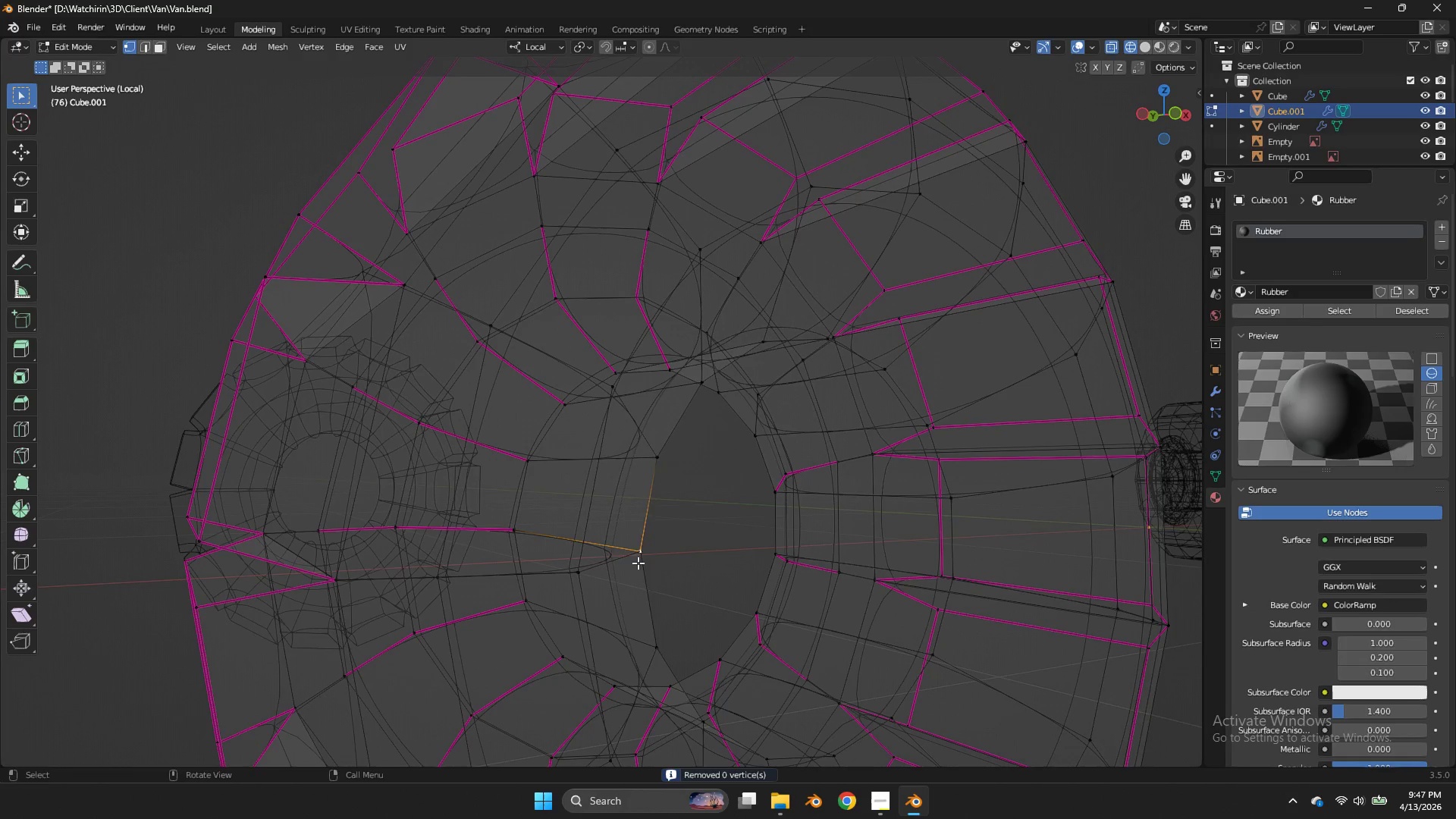 
double_click([638, 563])
 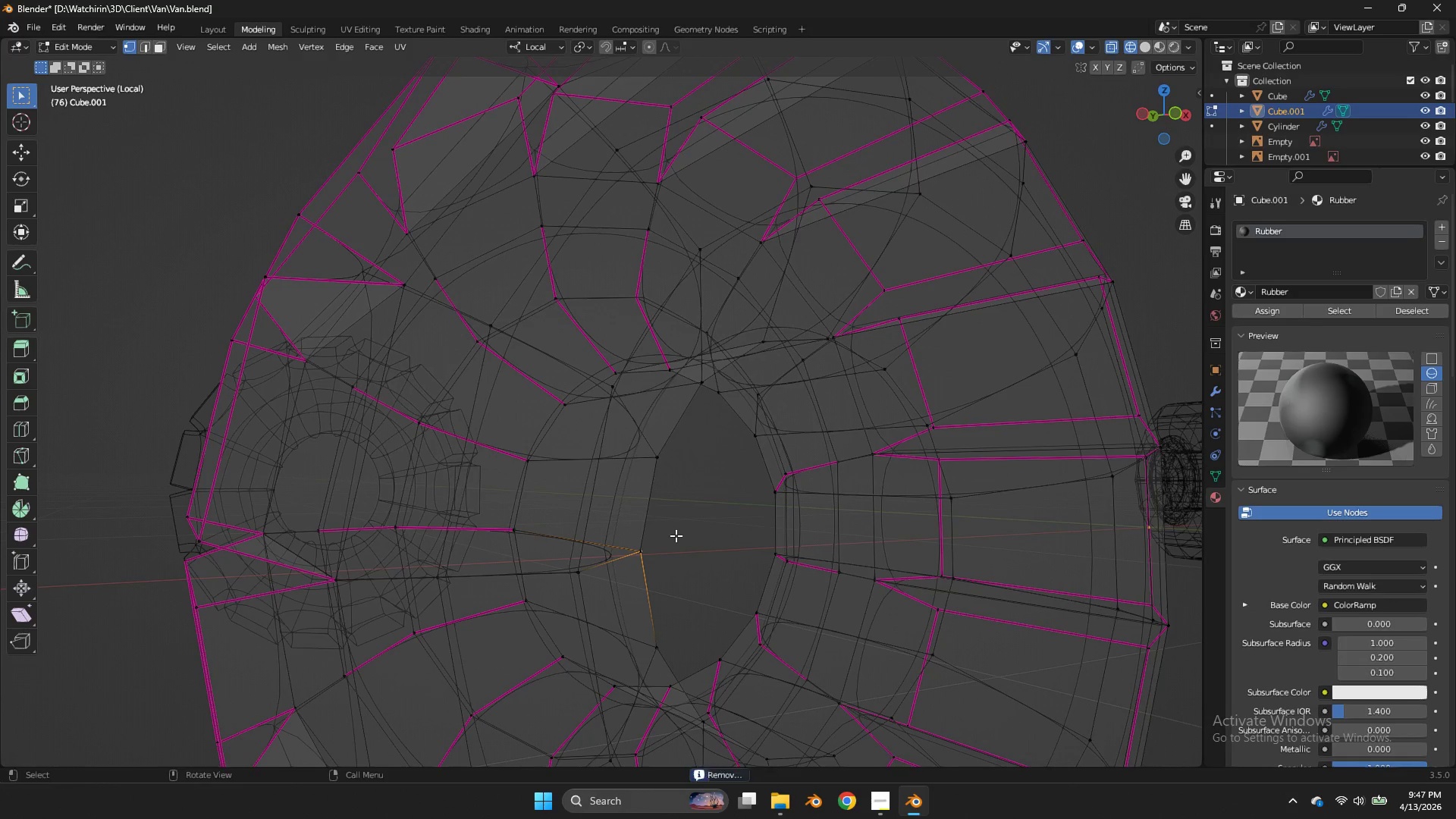 
left_click_drag(start_coordinate=[676, 535], to_coordinate=[639, 566])
 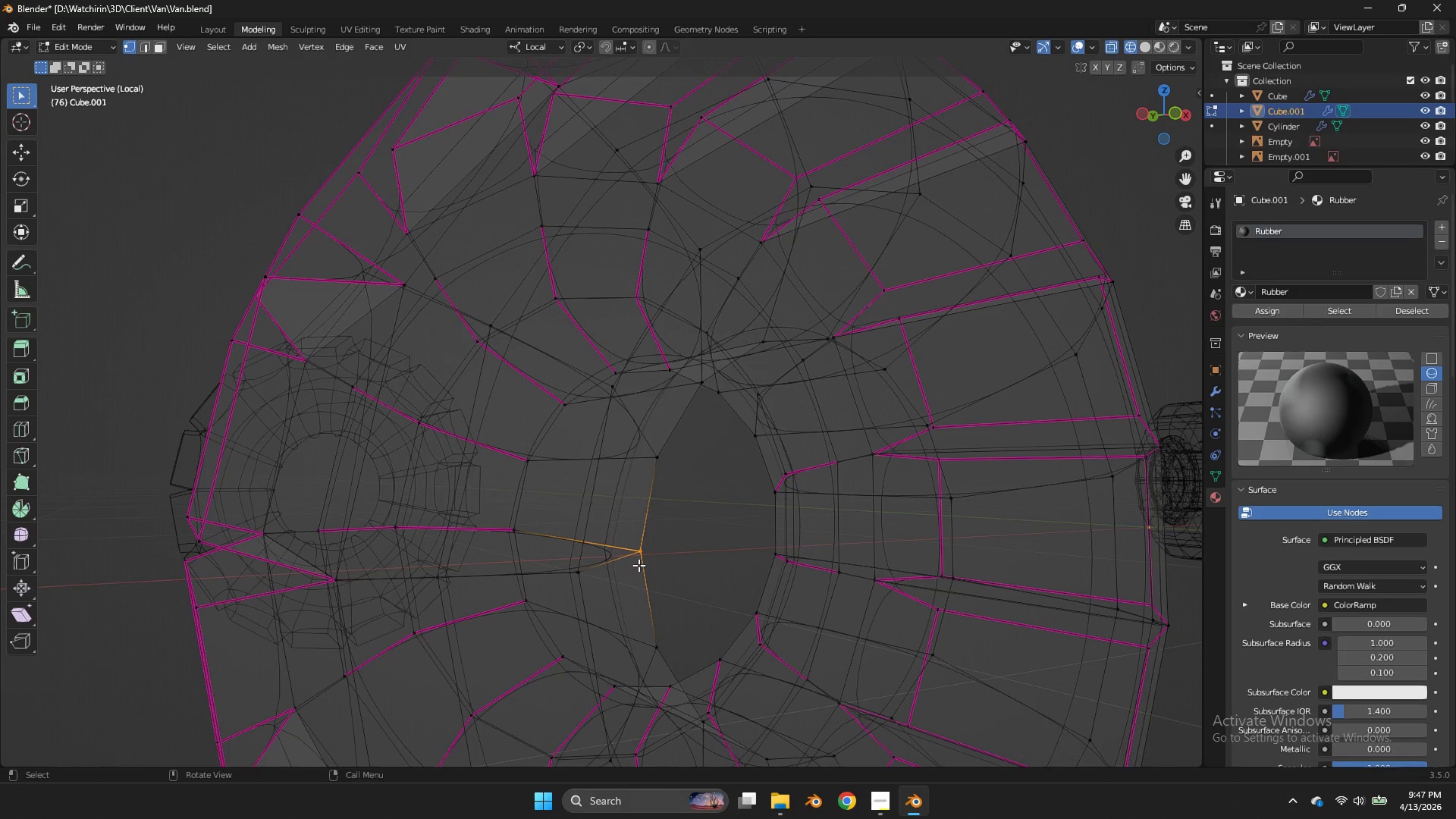 
key(M)
 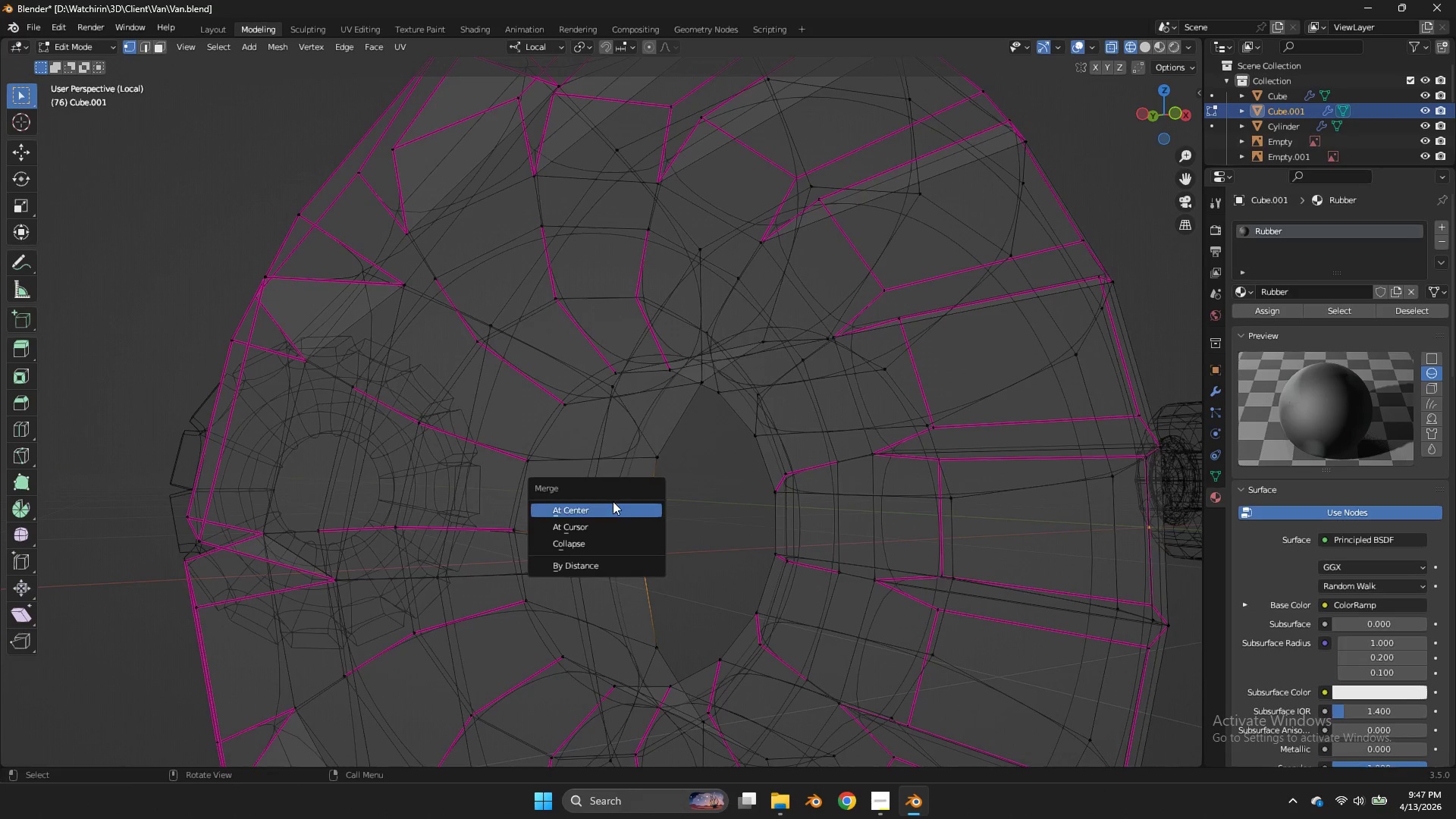 
double_click([613, 501])
 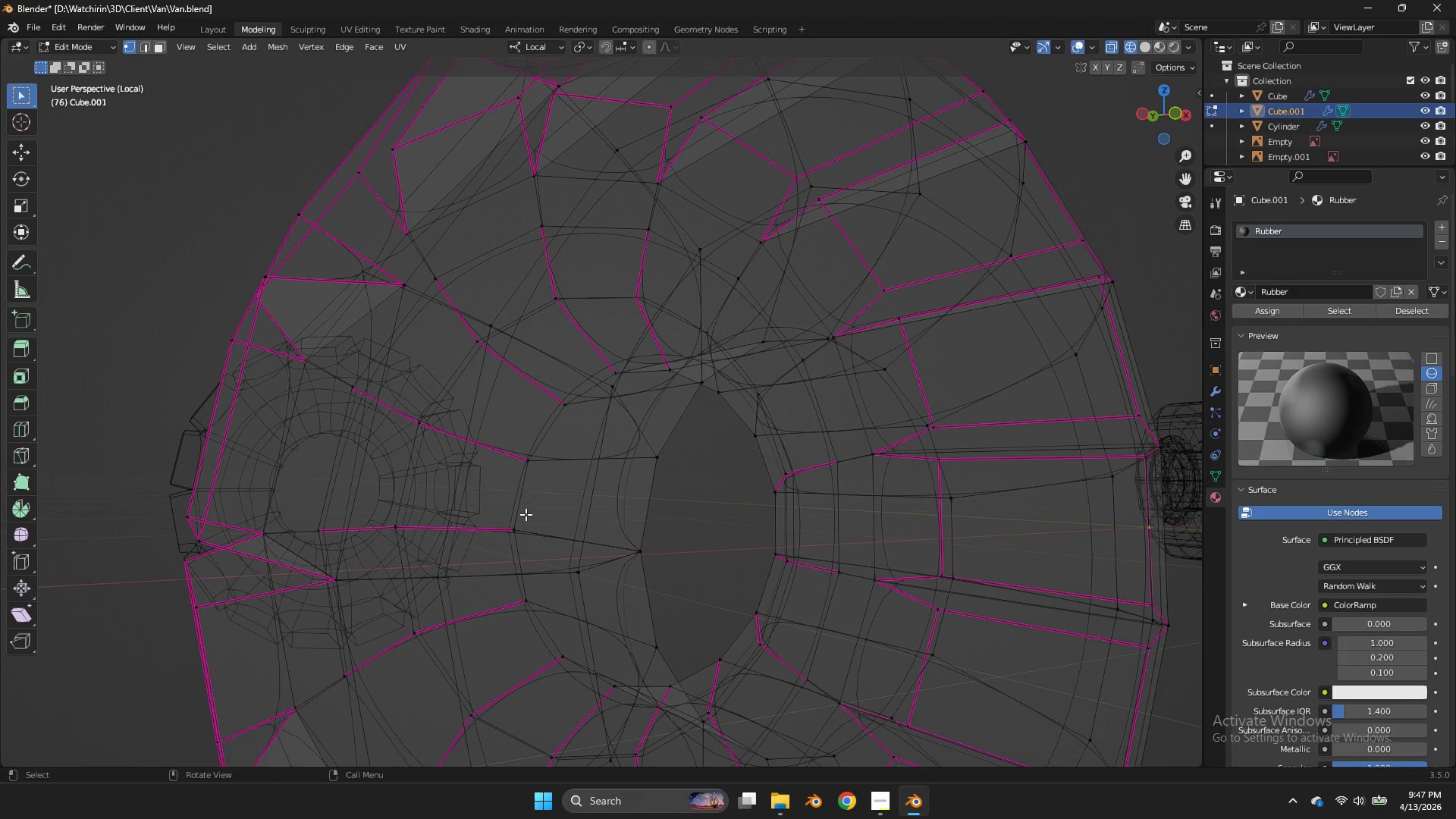 
left_click_drag(start_coordinate=[522, 515], to_coordinate=[500, 537])
 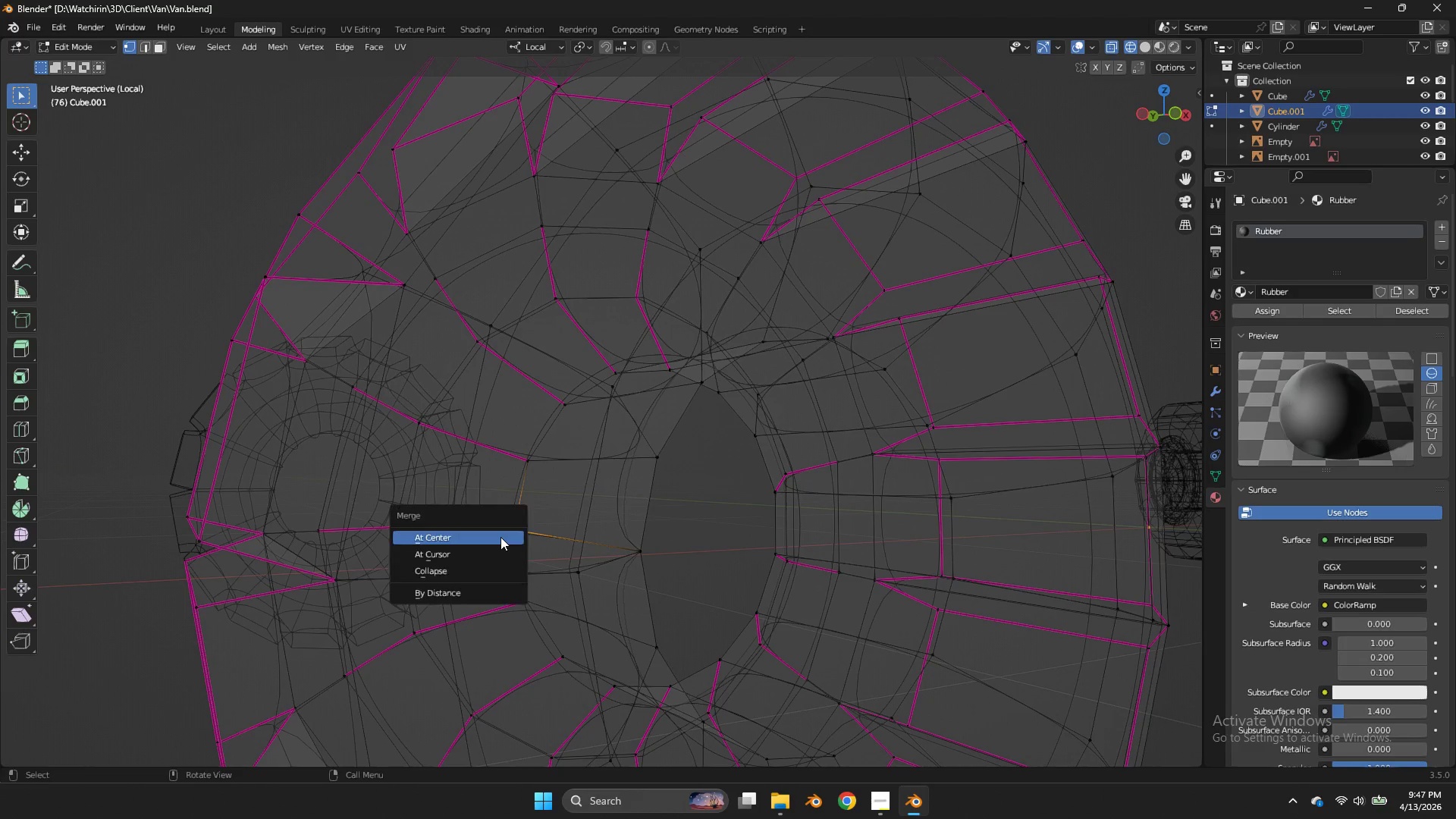 
key(M)
 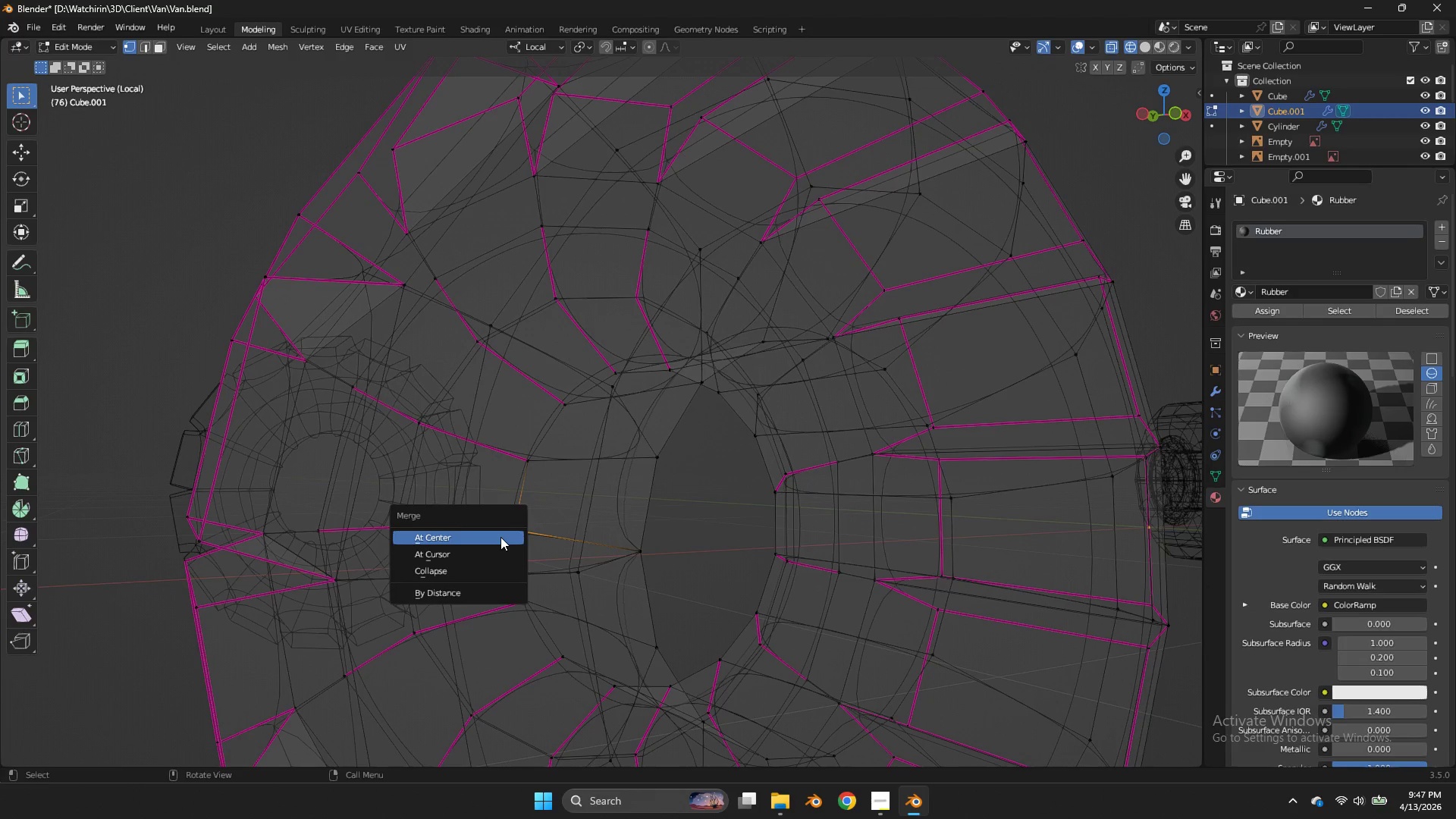 
double_click([500, 537])
 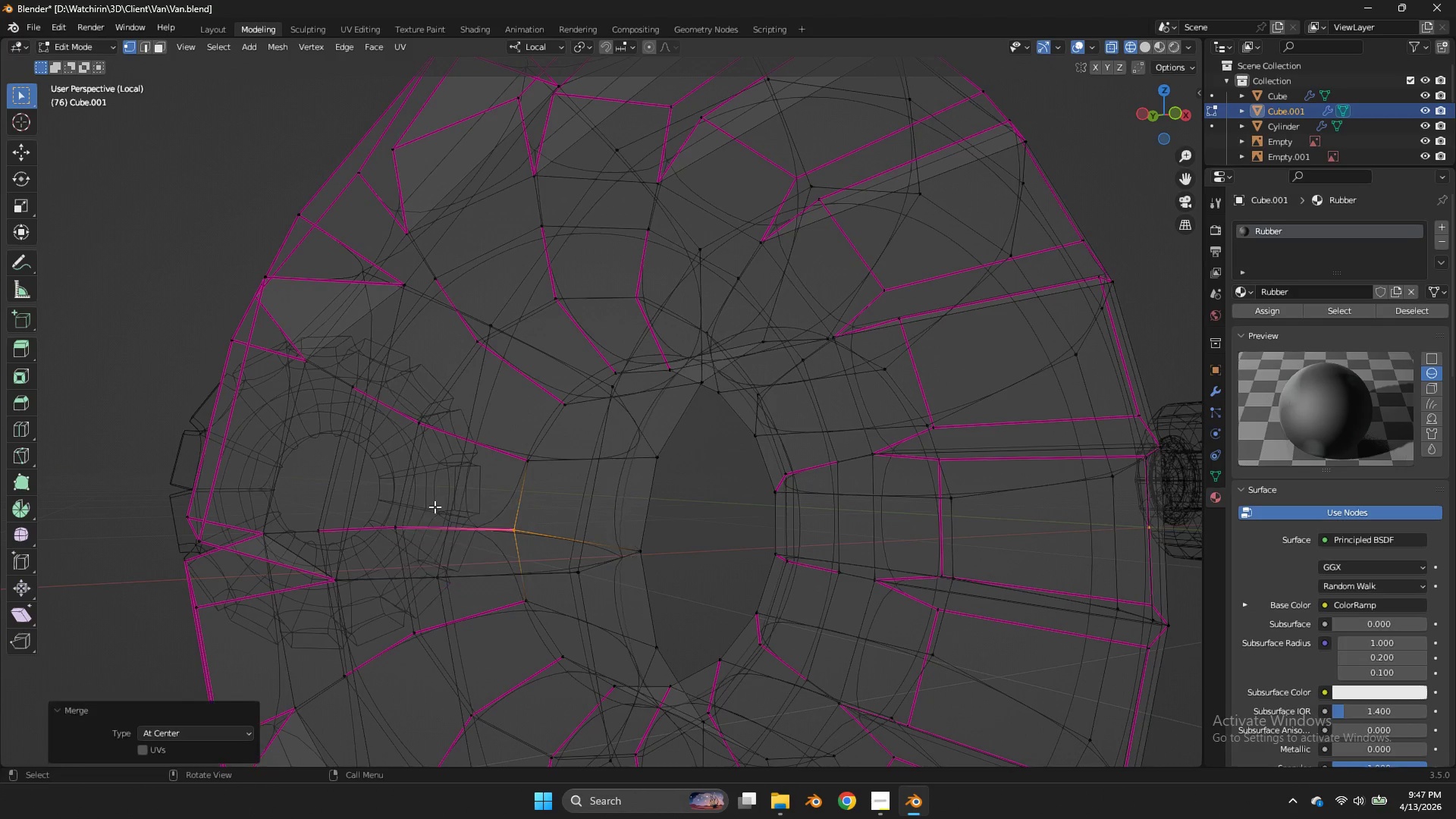 
left_click_drag(start_coordinate=[437, 507], to_coordinate=[375, 537])
 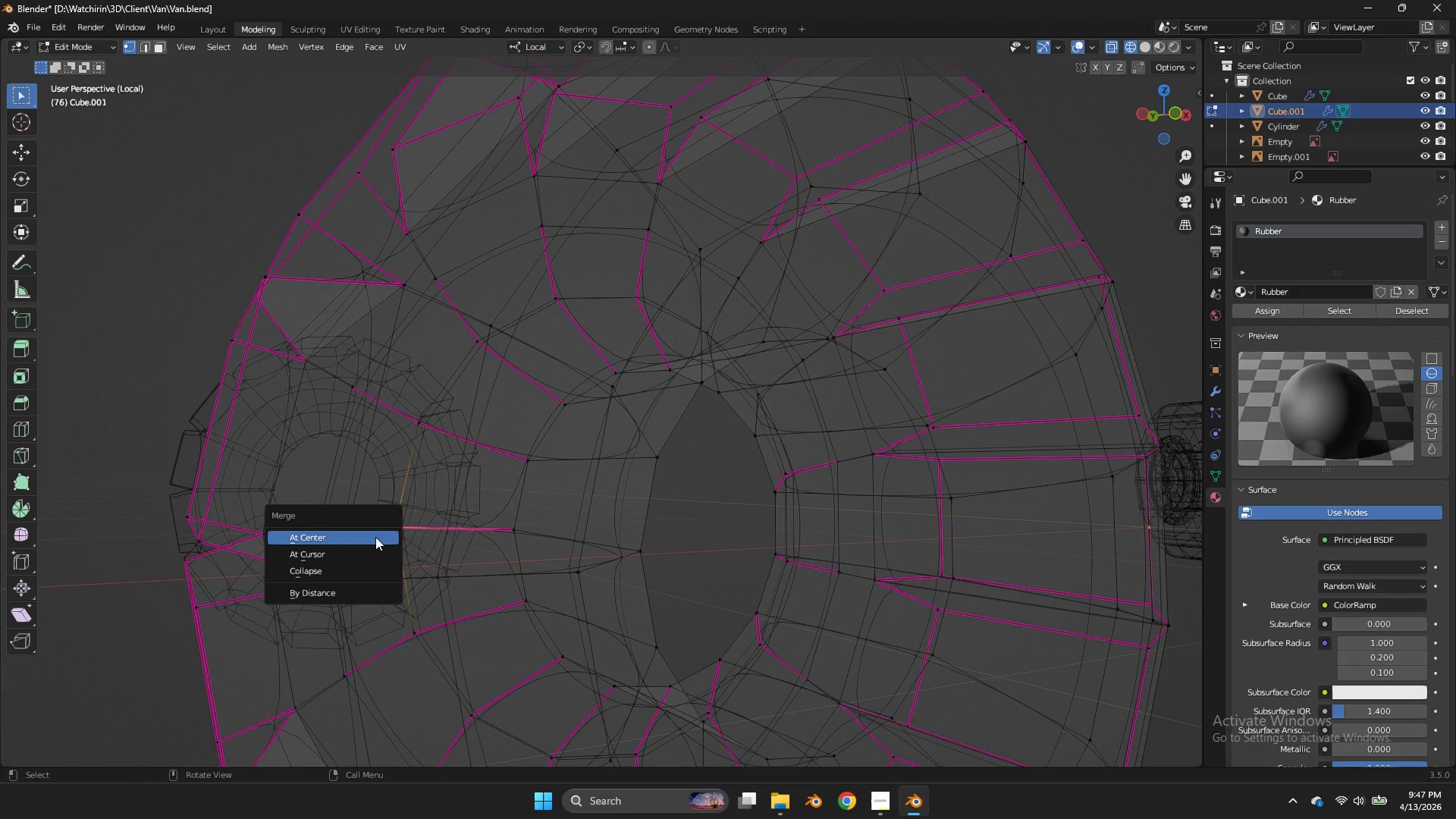 
key(M)
 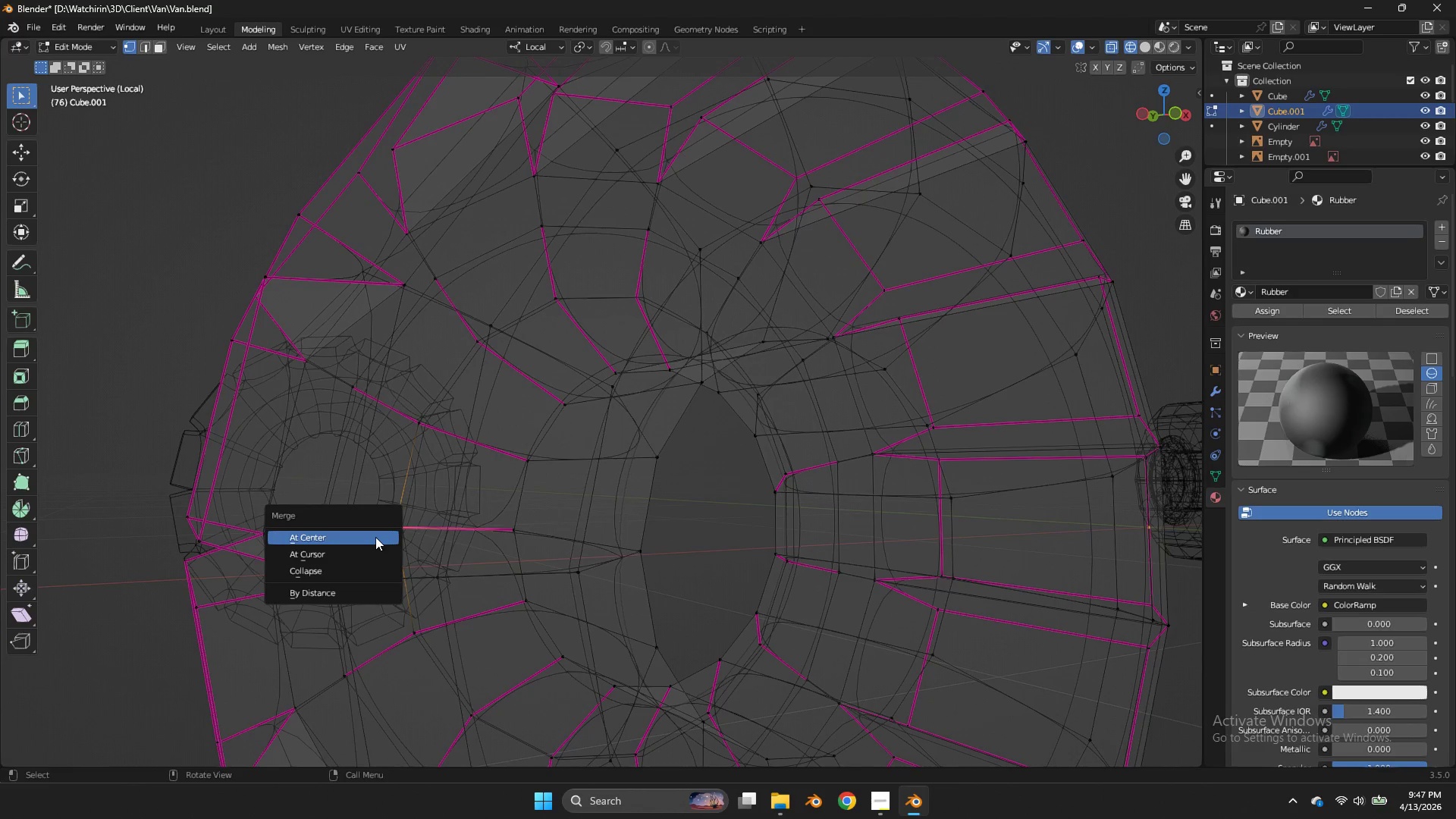 
double_click([375, 537])
 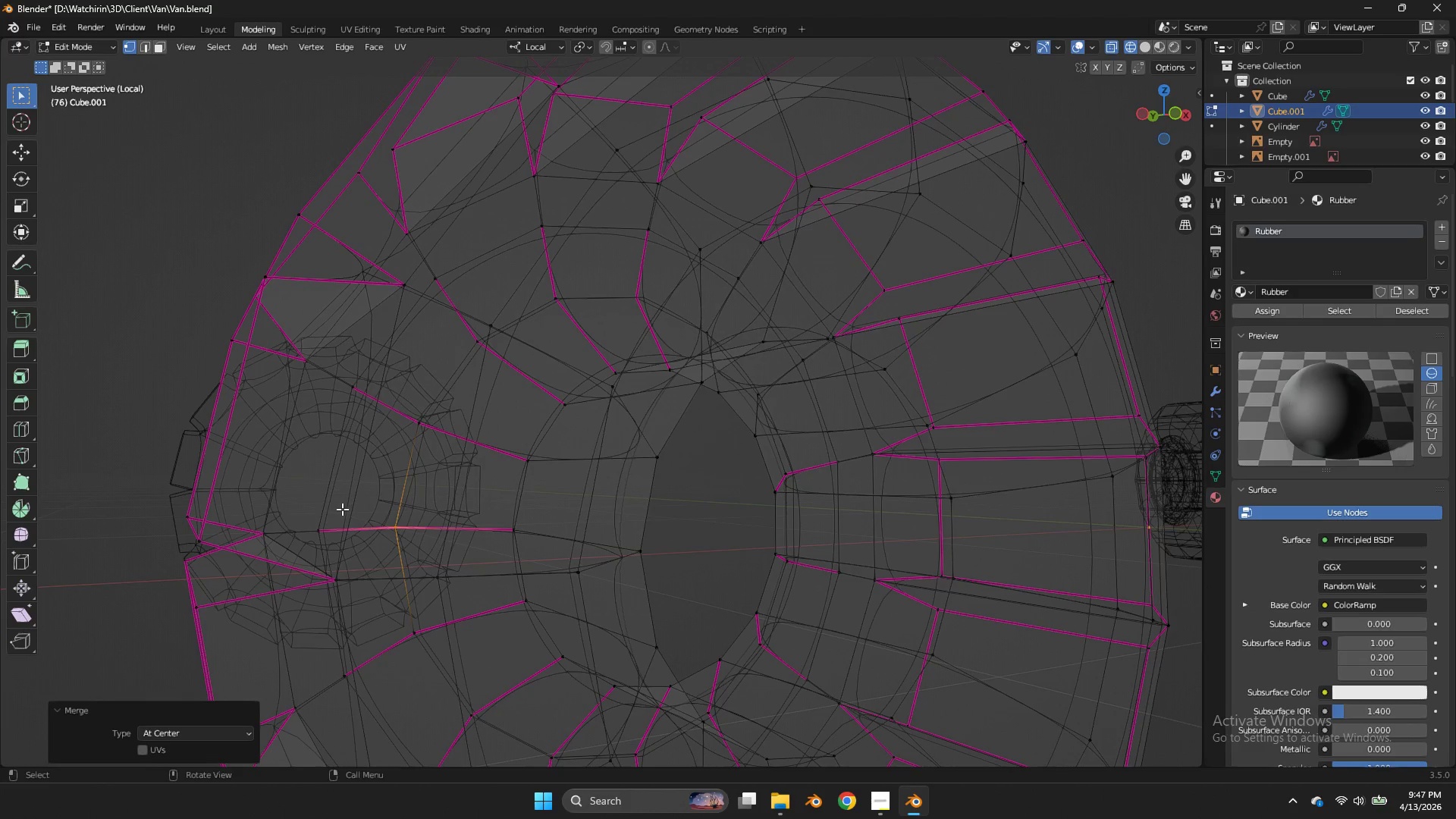 
left_click_drag(start_coordinate=[340, 507], to_coordinate=[303, 540])
 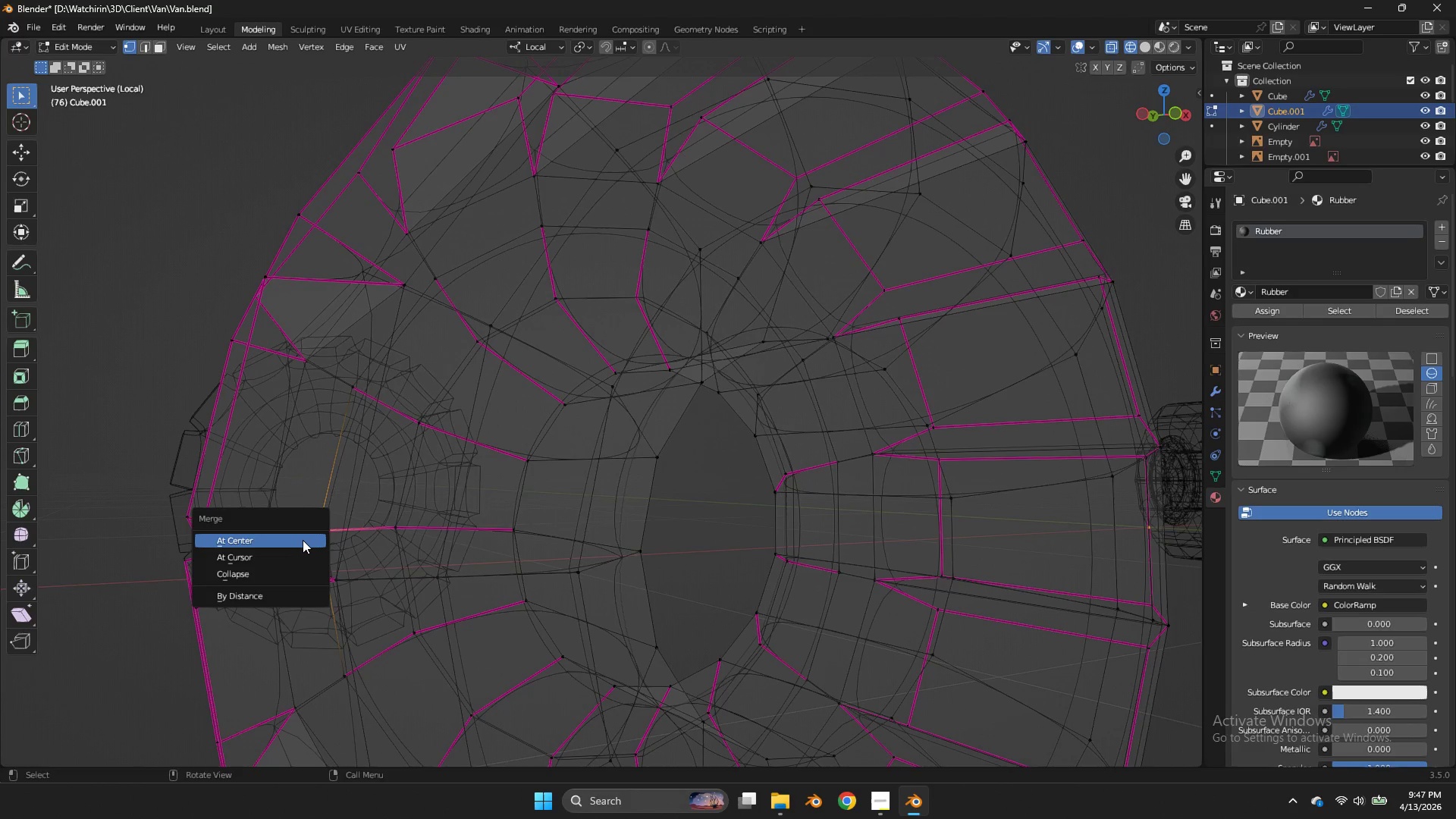 
key(M)
 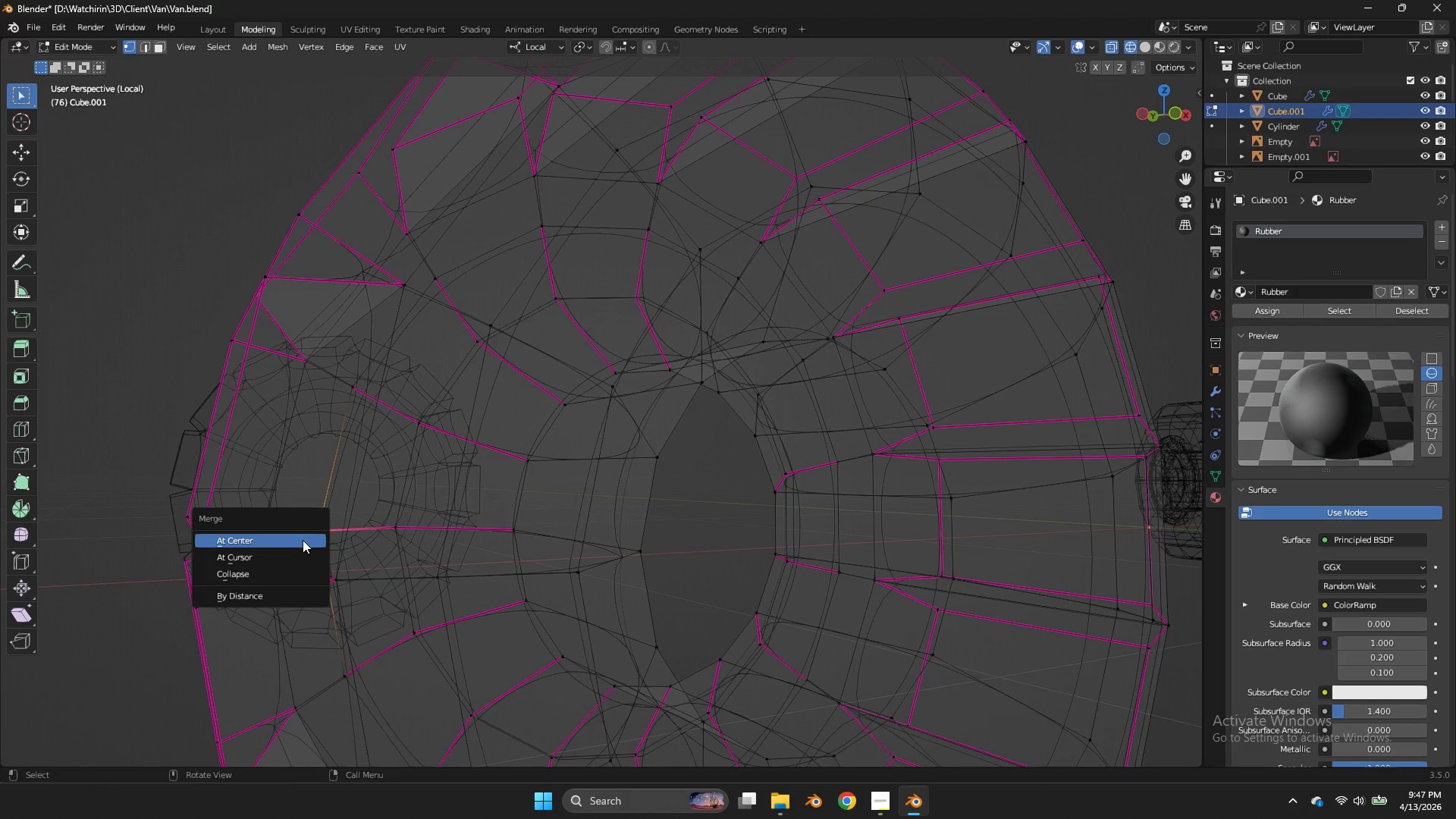 
left_click([303, 540])
 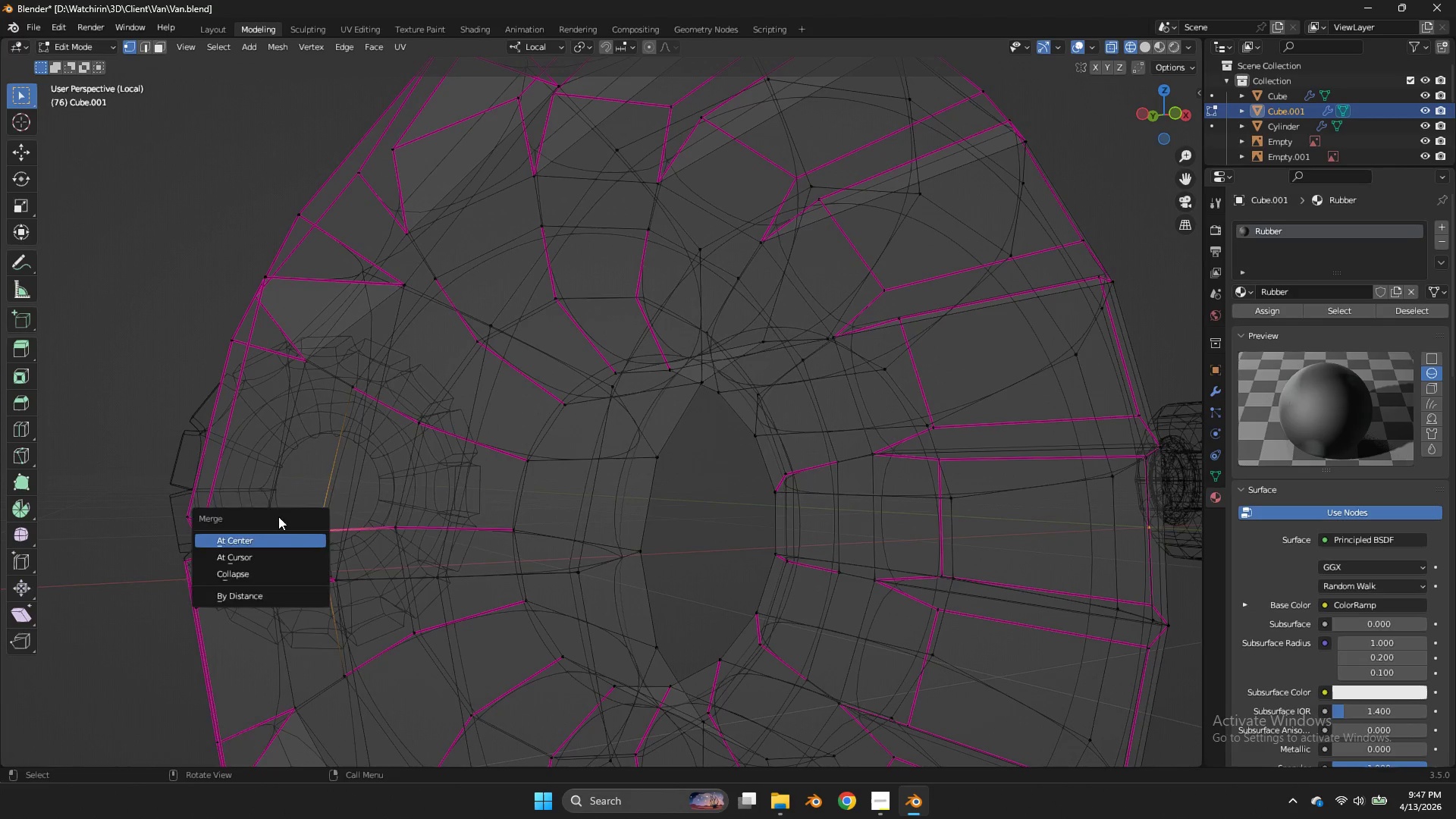 
left_click([278, 516])
 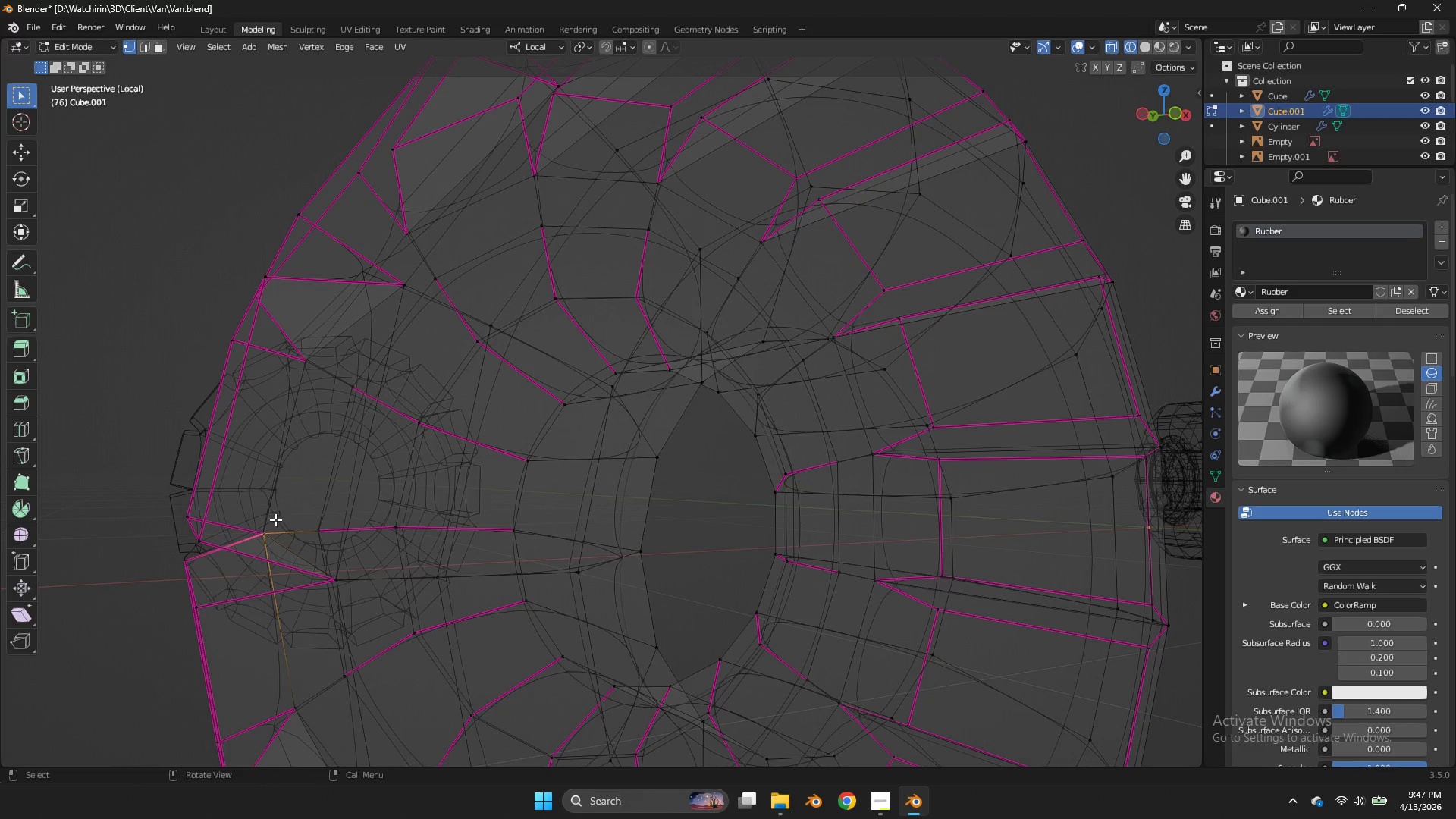 
left_click_drag(start_coordinate=[278, 516], to_coordinate=[260, 538])
 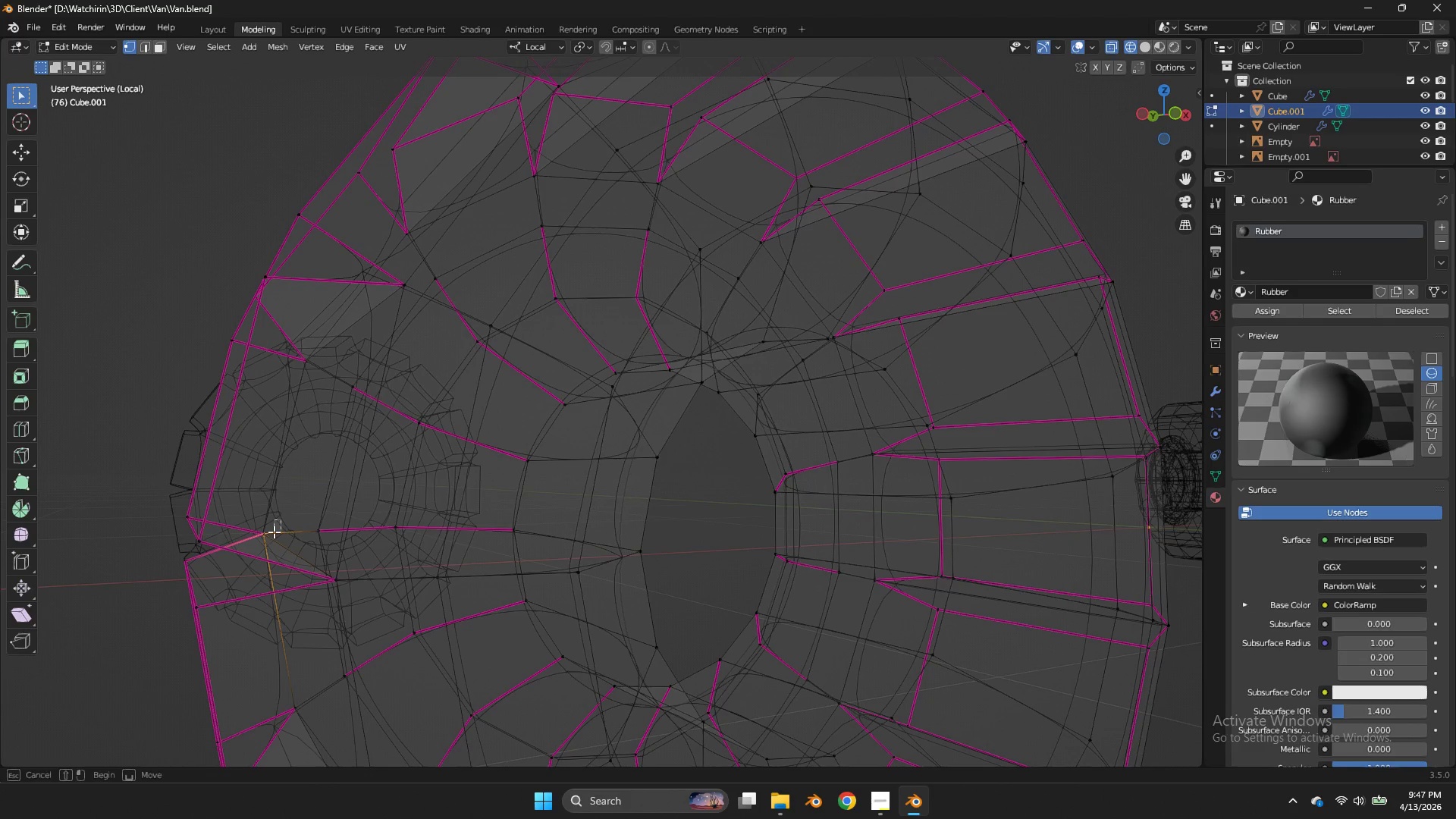 
left_click_drag(start_coordinate=[281, 519], to_coordinate=[257, 544])
 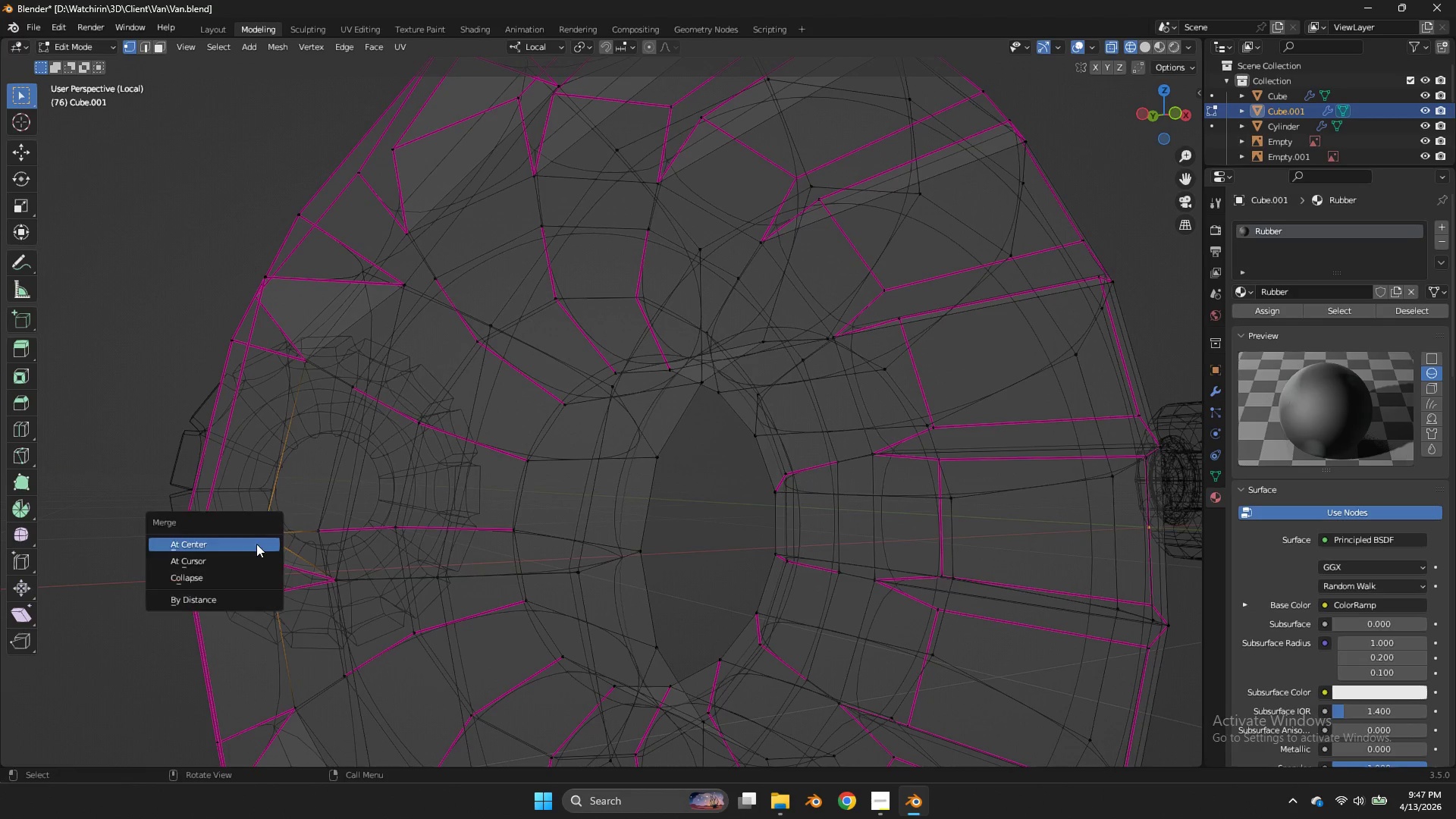 
key(M)
 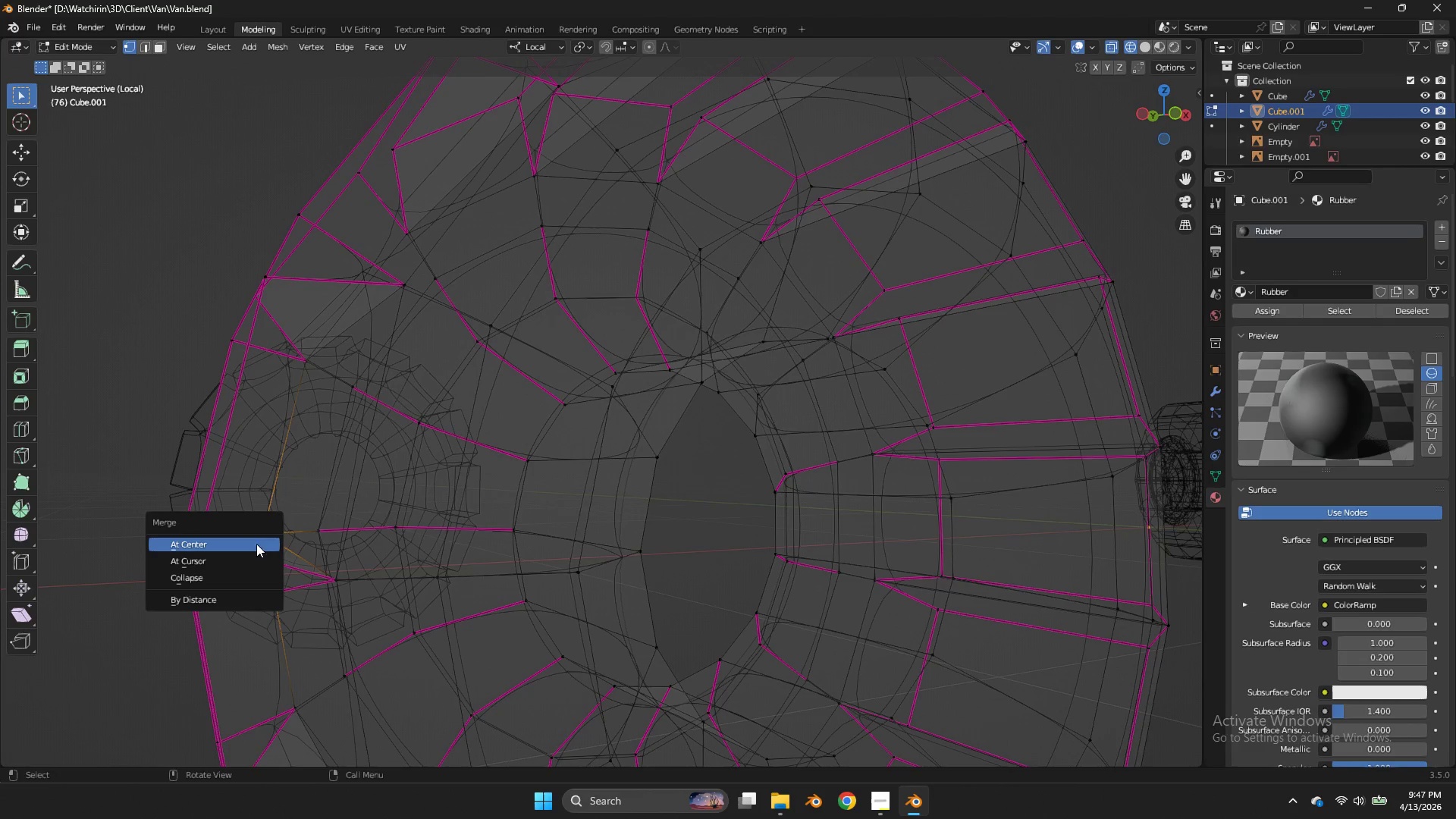 
double_click([256, 544])
 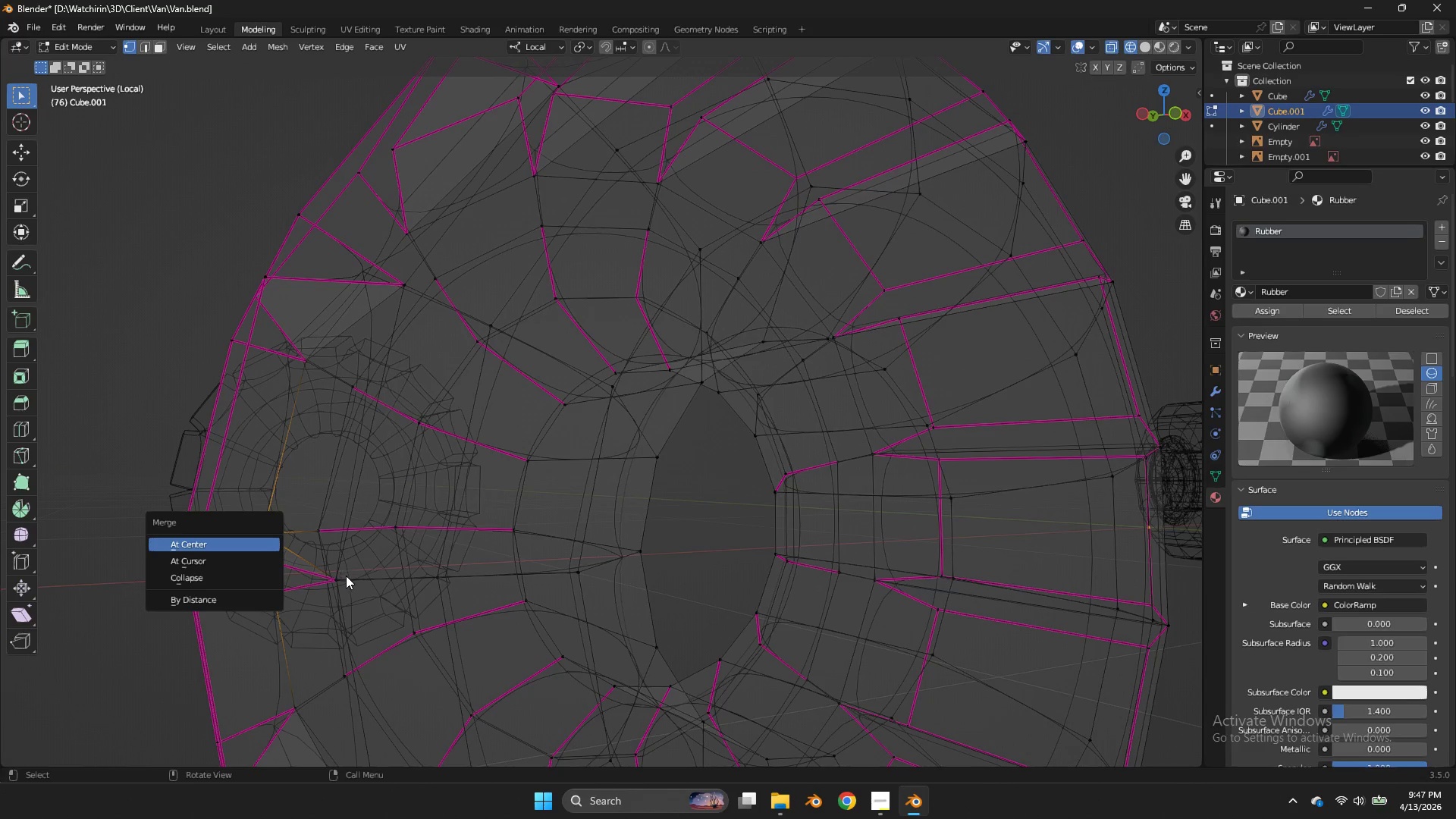 
left_click_drag(start_coordinate=[346, 573], to_coordinate=[328, 592])
 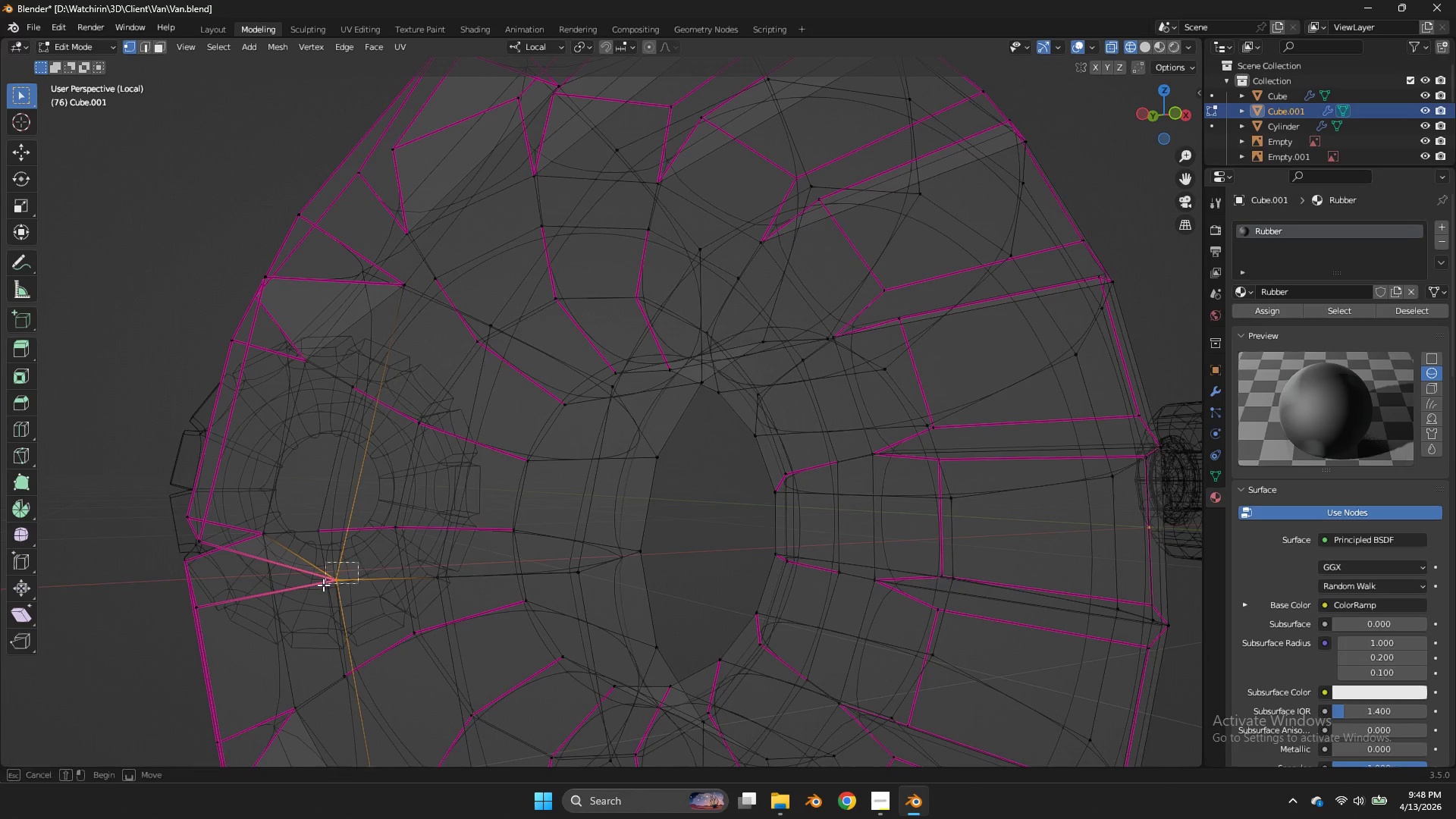 
left_click_drag(start_coordinate=[358, 562], to_coordinate=[318, 588])
 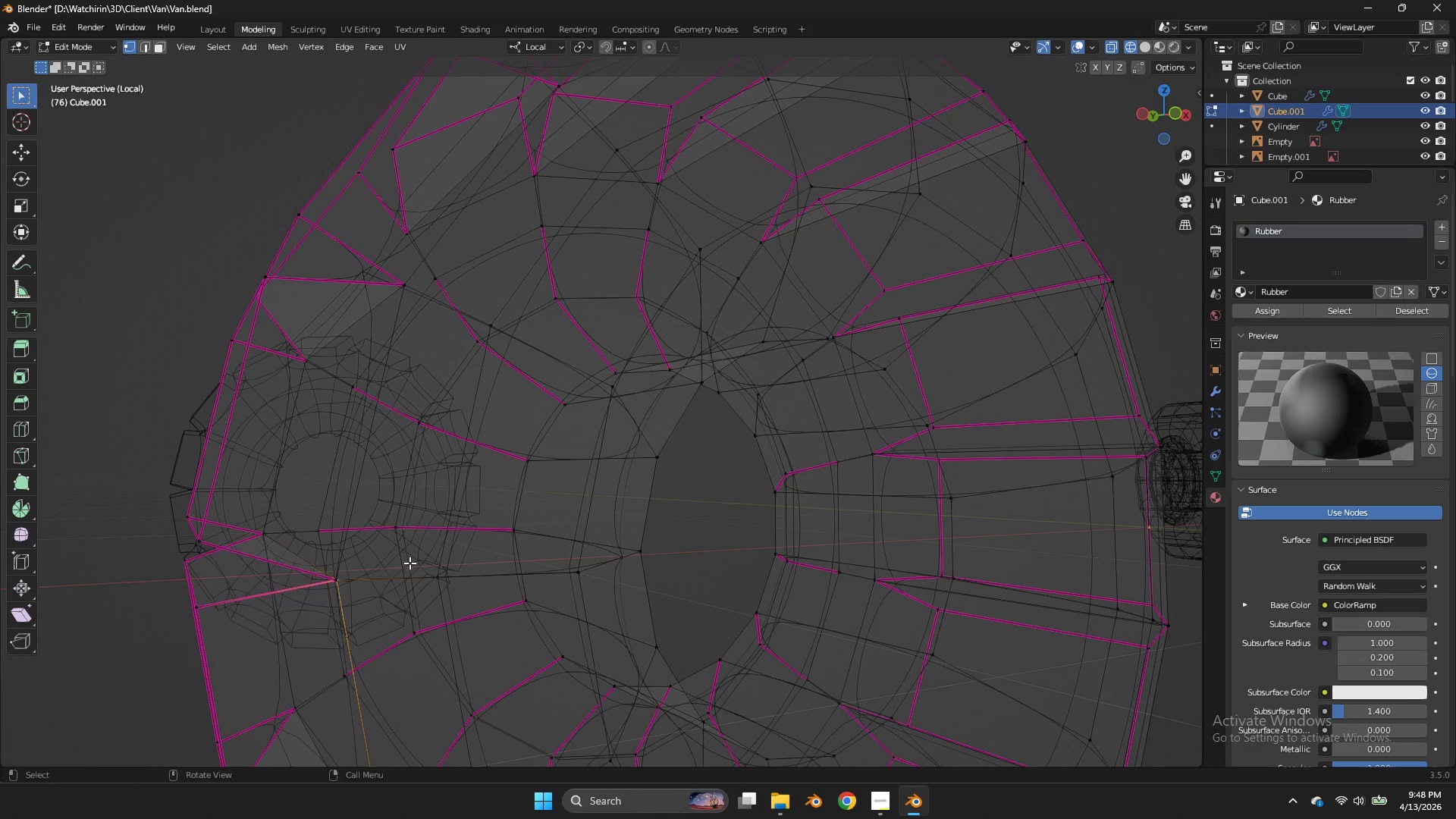 
double_click([318, 588])
 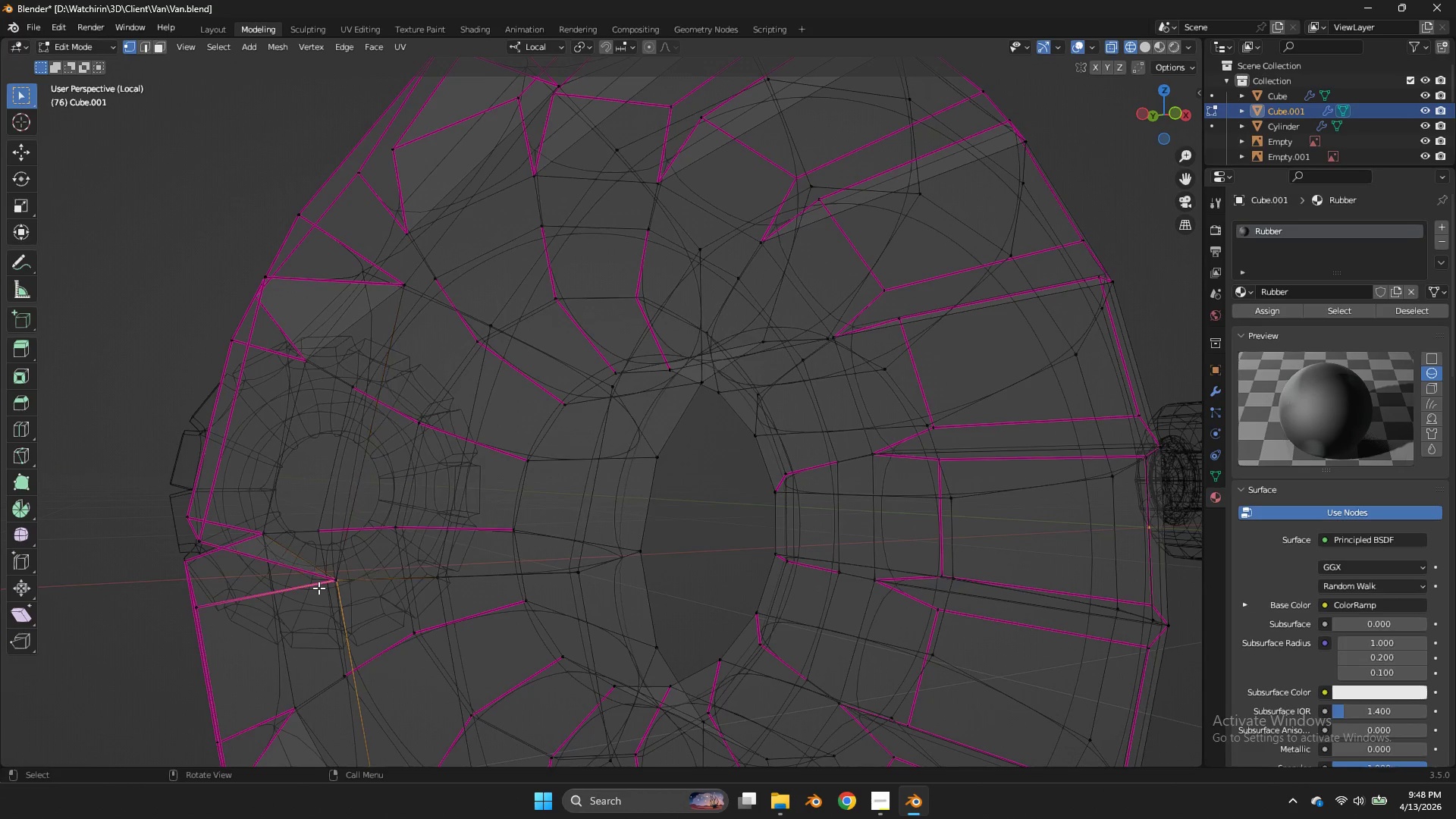 
triple_click([318, 588])
 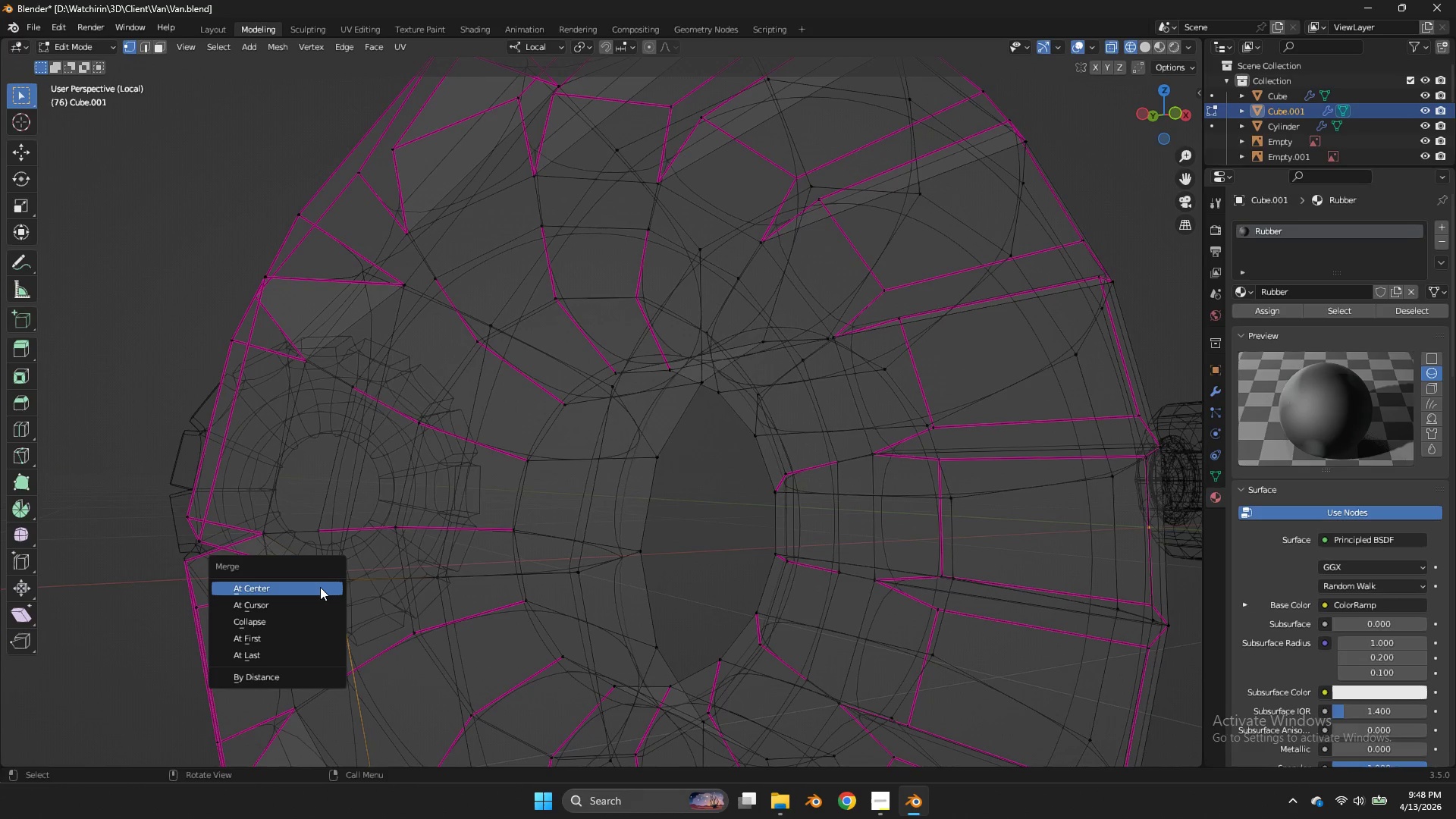 
type(mm)
 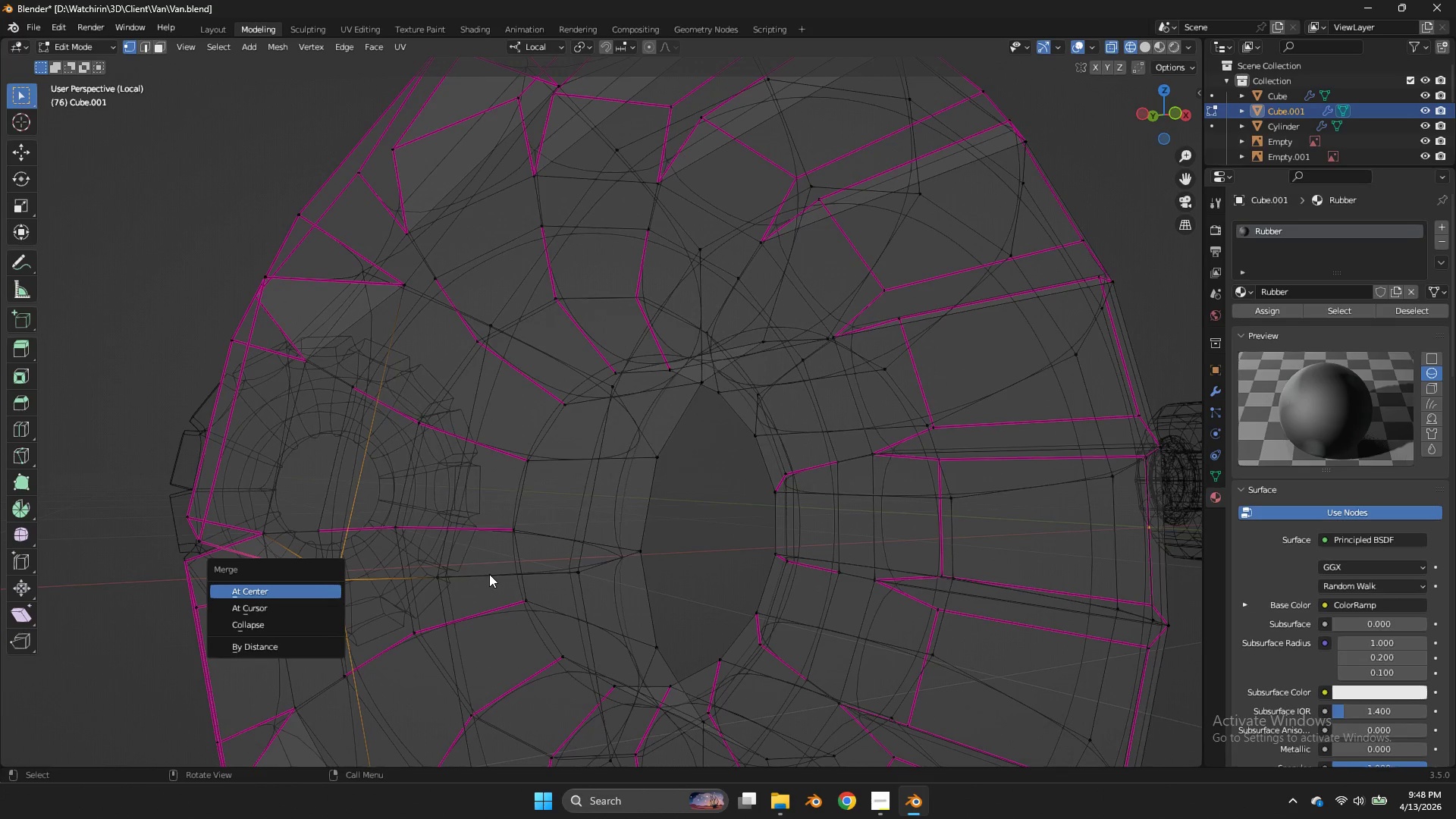 
left_click_drag(start_coordinate=[375, 560], to_coordinate=[318, 591])
 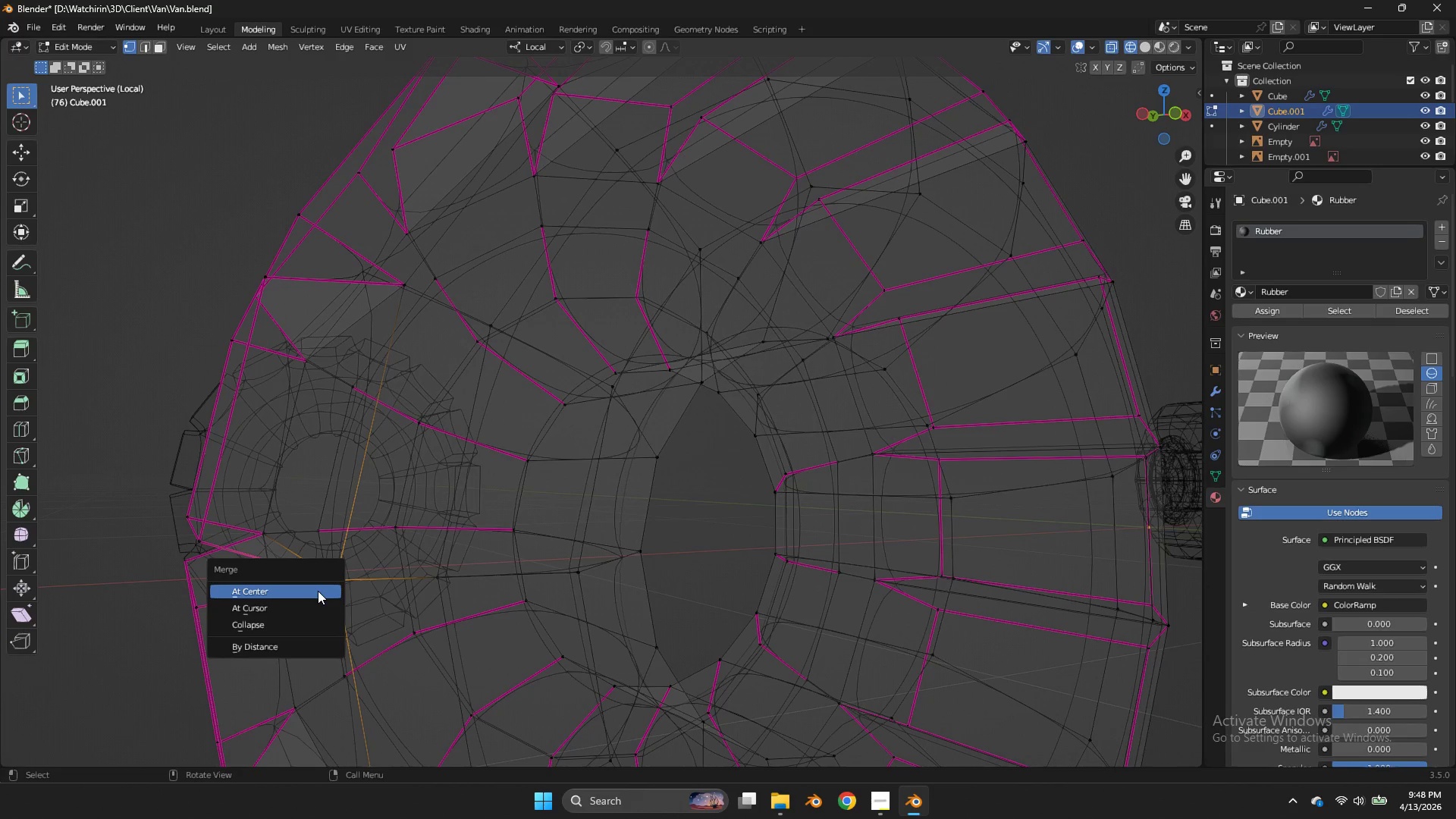 
left_click([318, 591])
 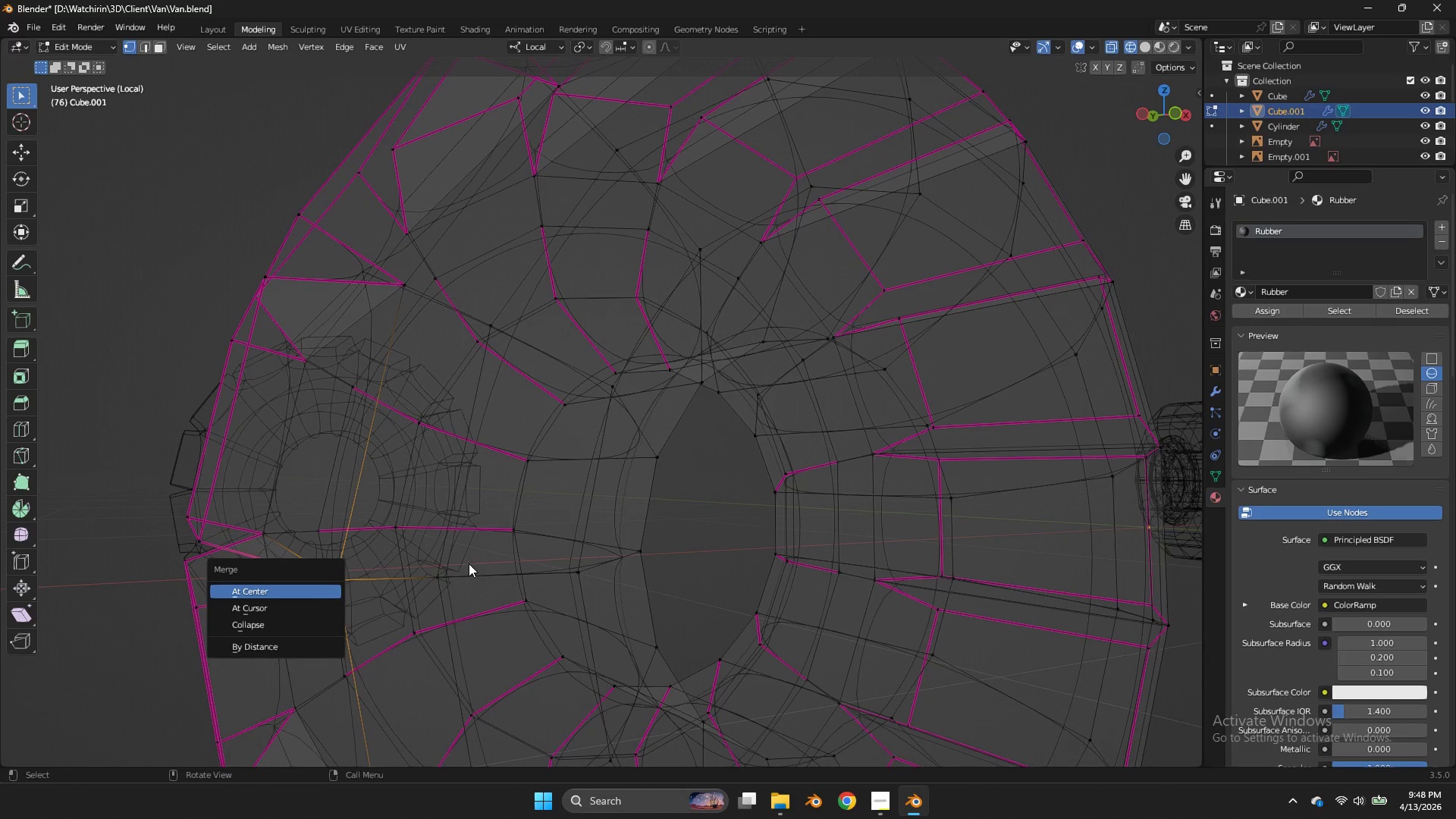 
double_click([318, 591])
 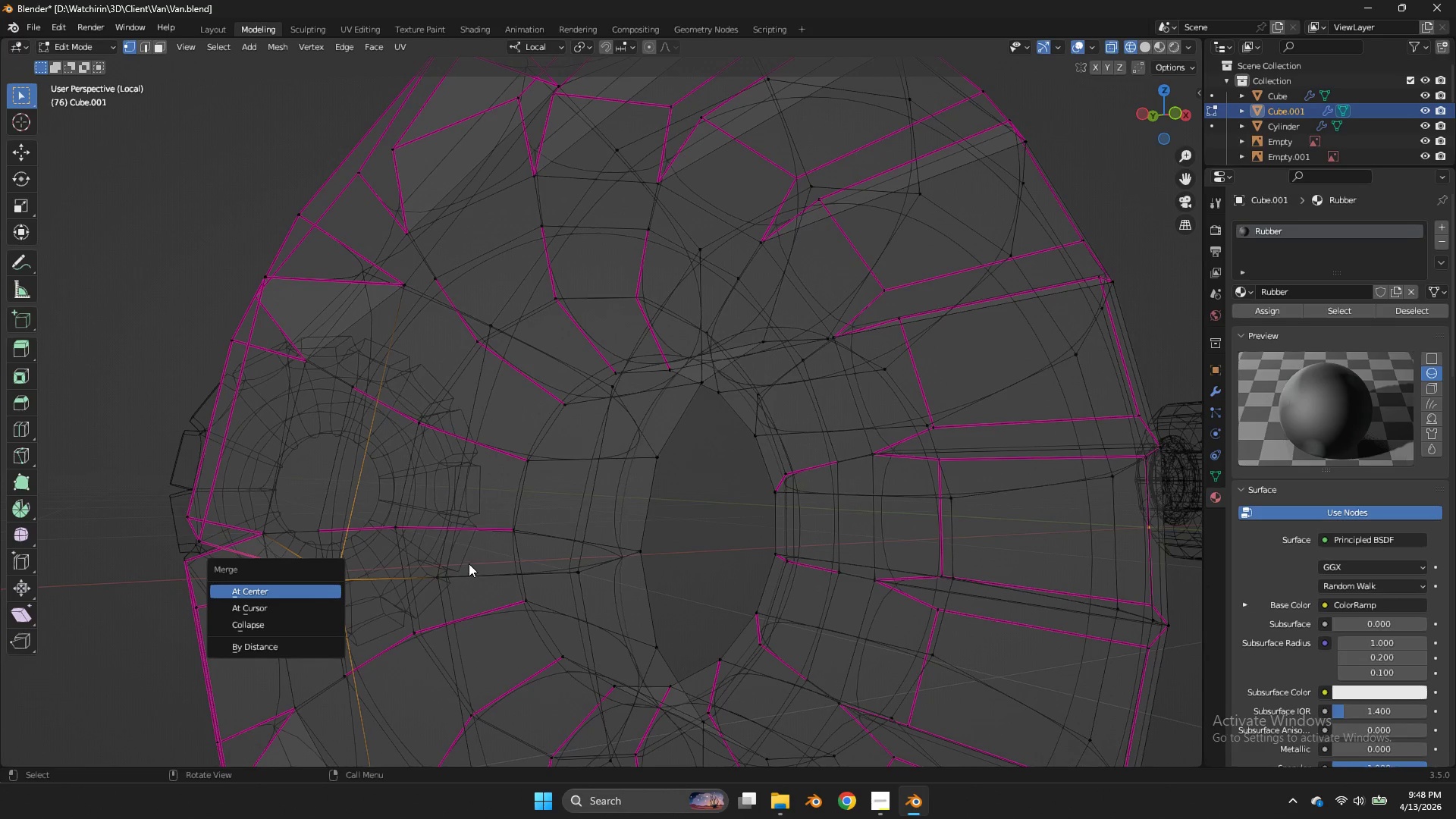 
left_click_drag(start_coordinate=[464, 563], to_coordinate=[424, 588])
 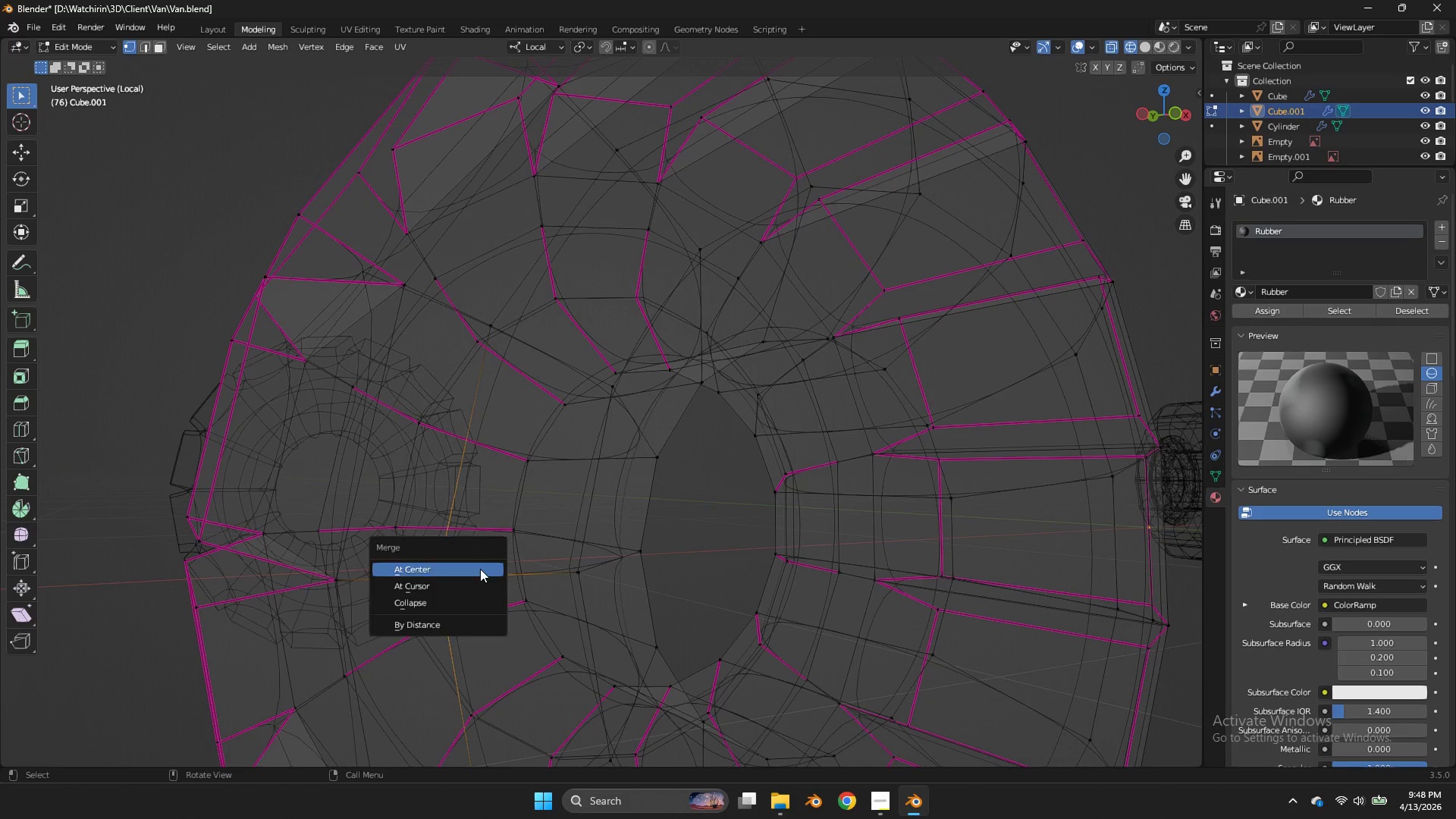 
key(M)
 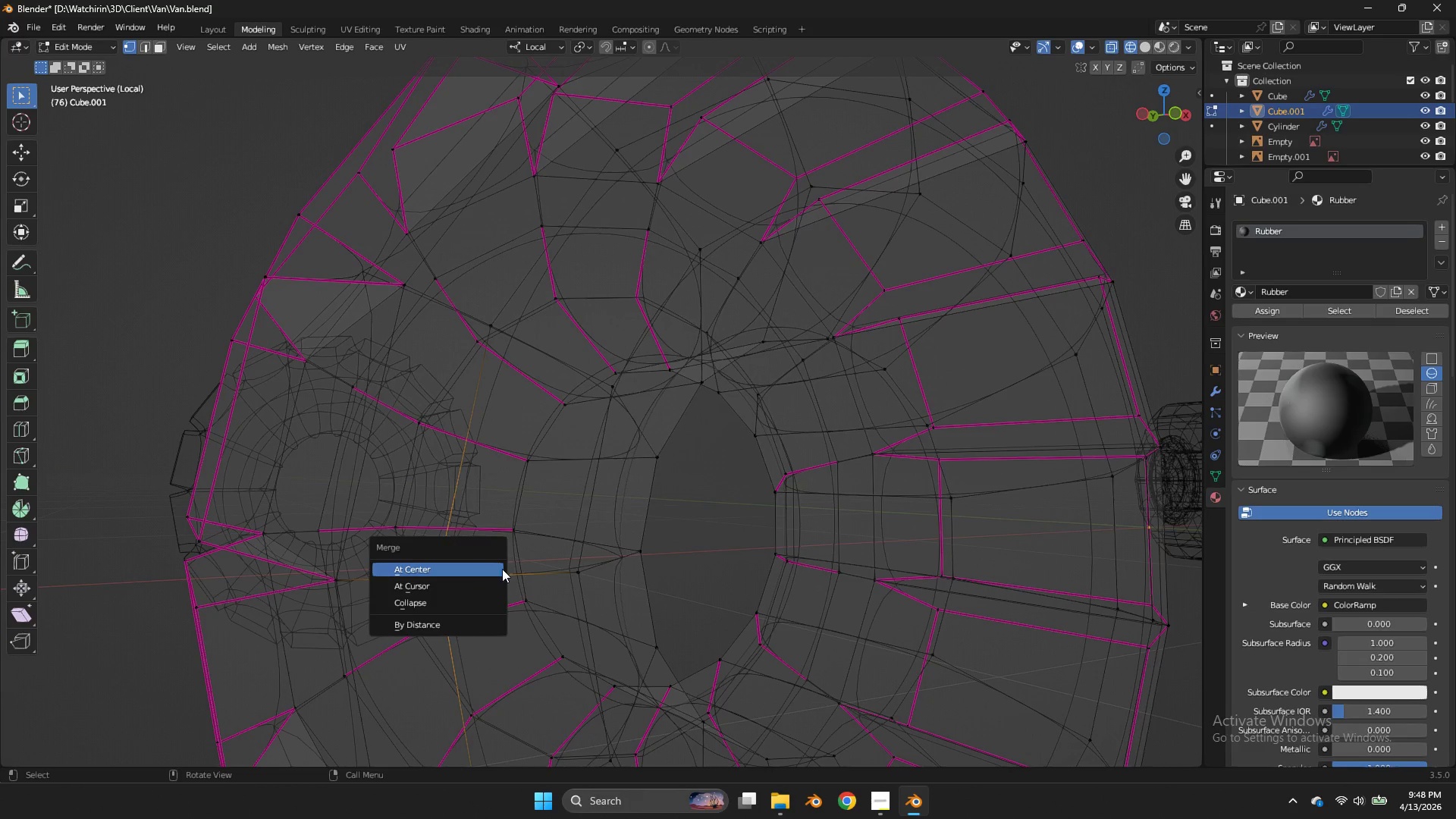 
double_click([480, 569])
 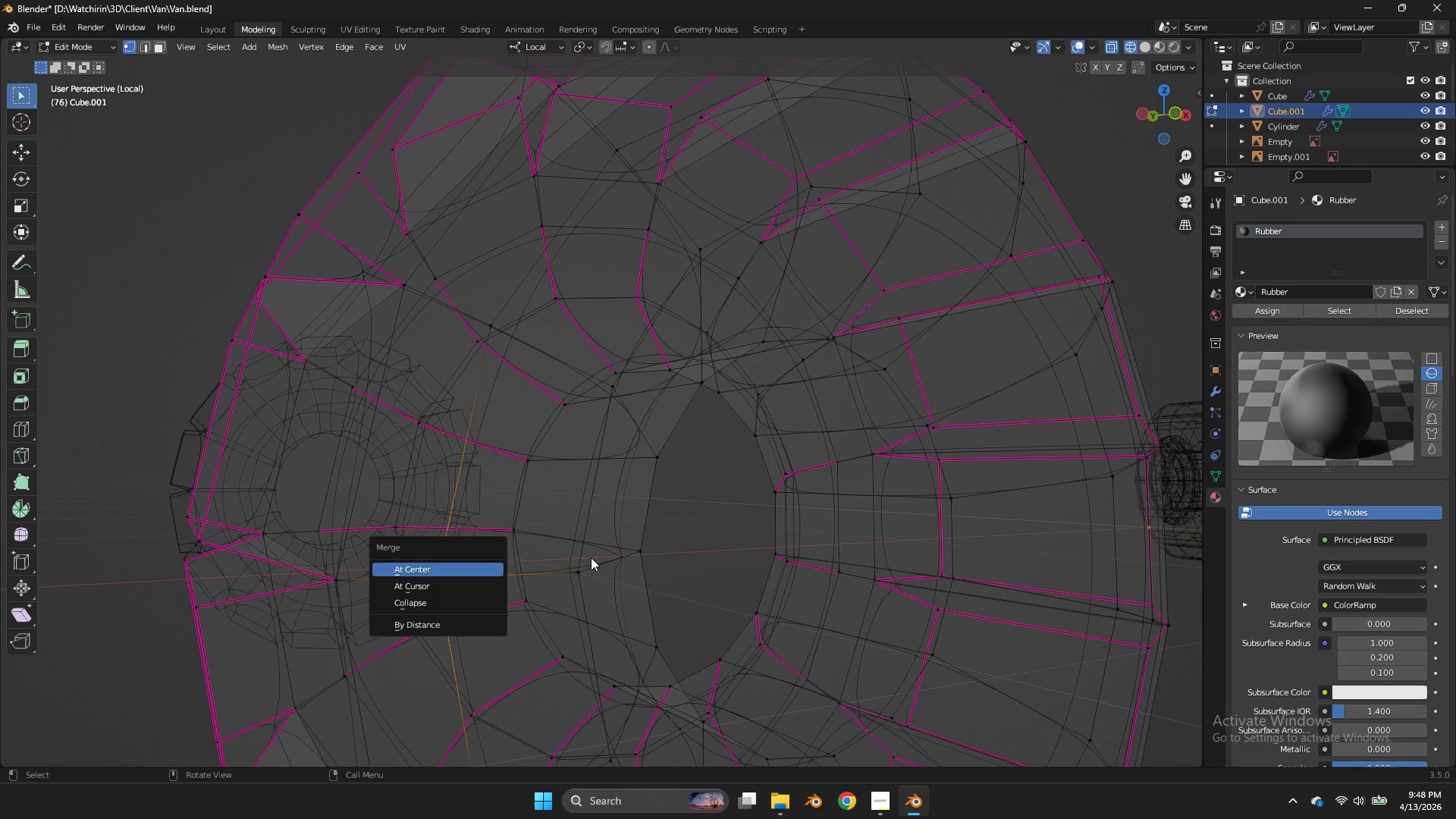 
left_click_drag(start_coordinate=[589, 557], to_coordinate=[557, 579])
 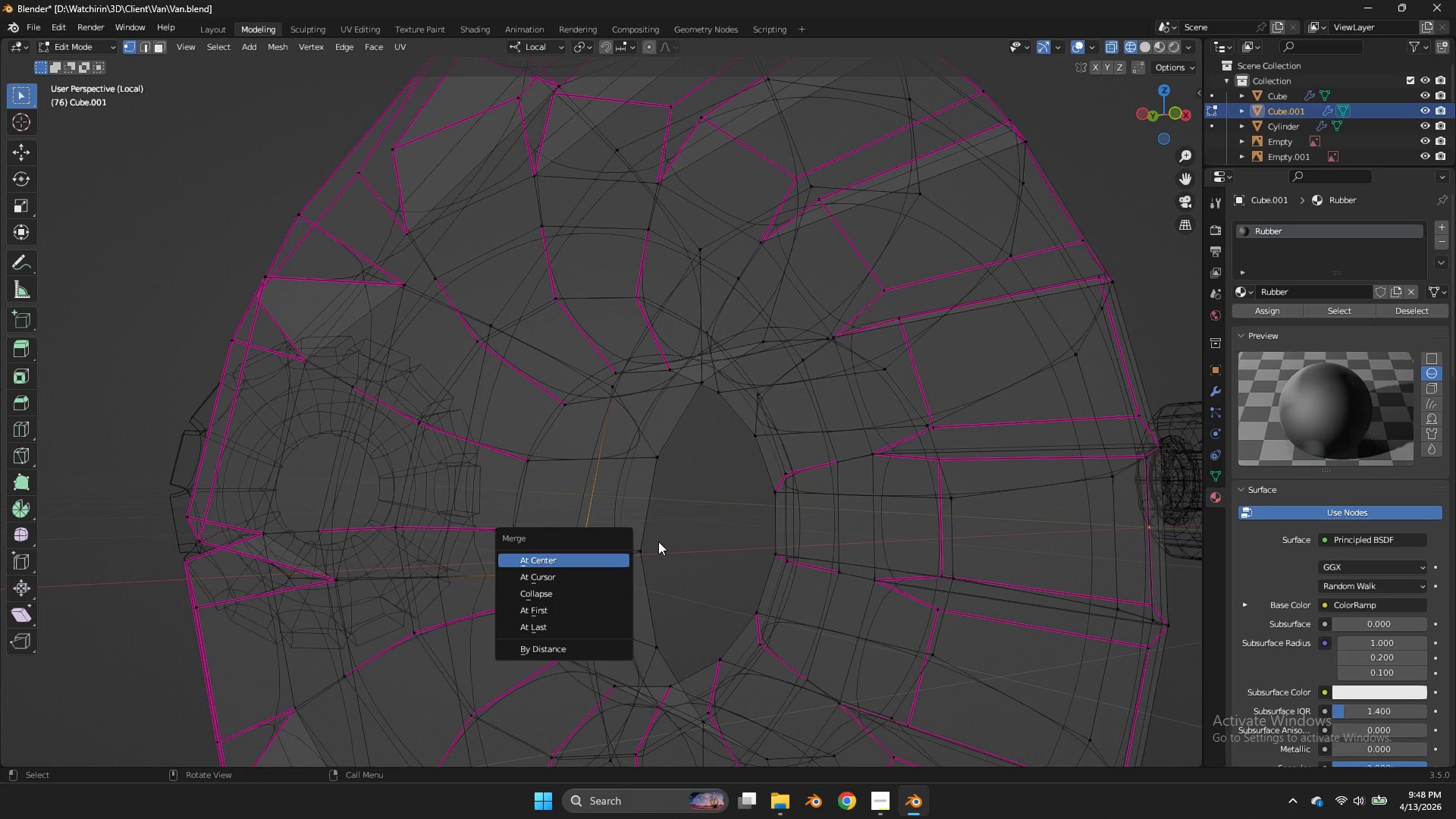 
double_click([557, 579])
 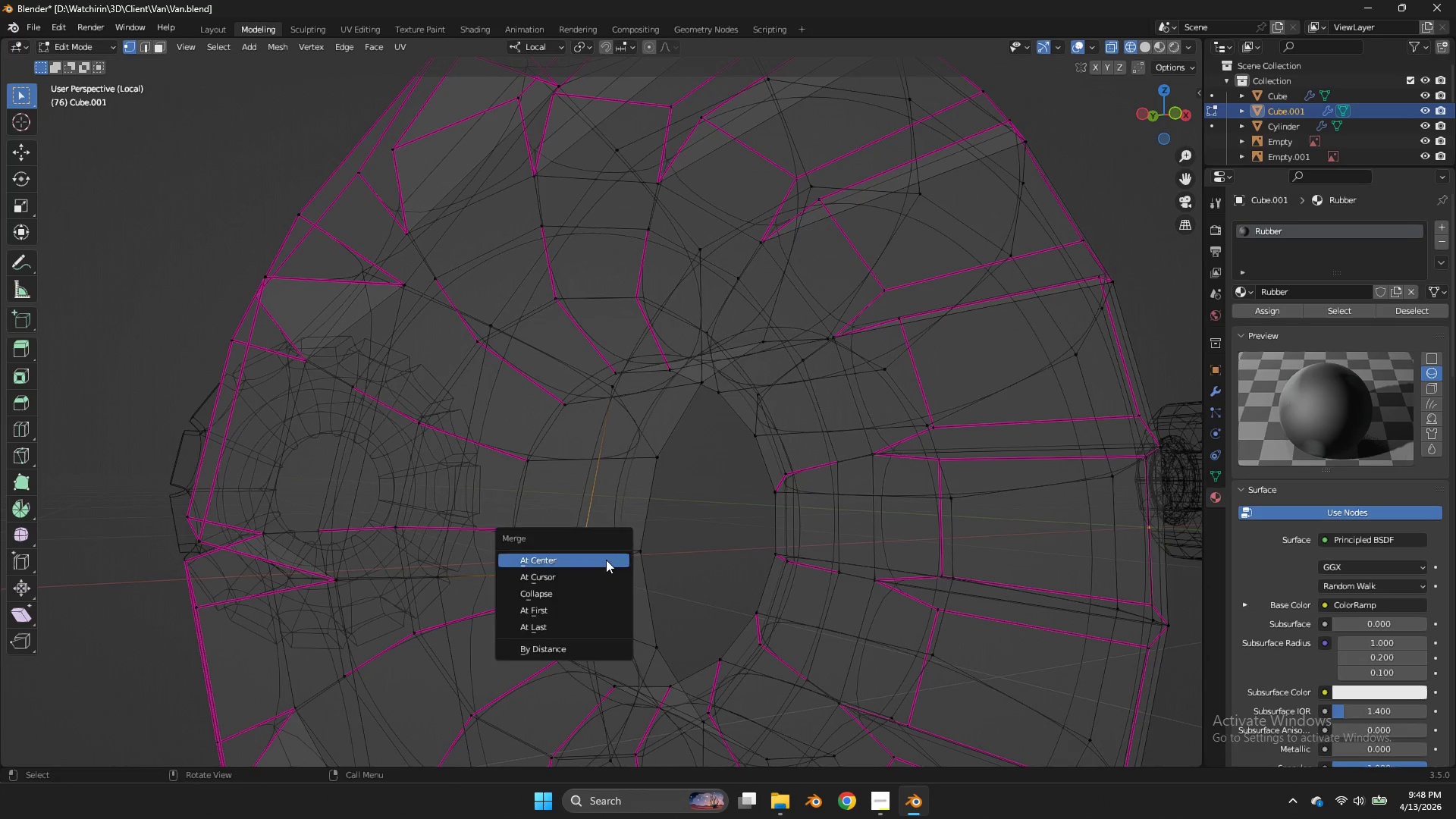 
type(mm)
 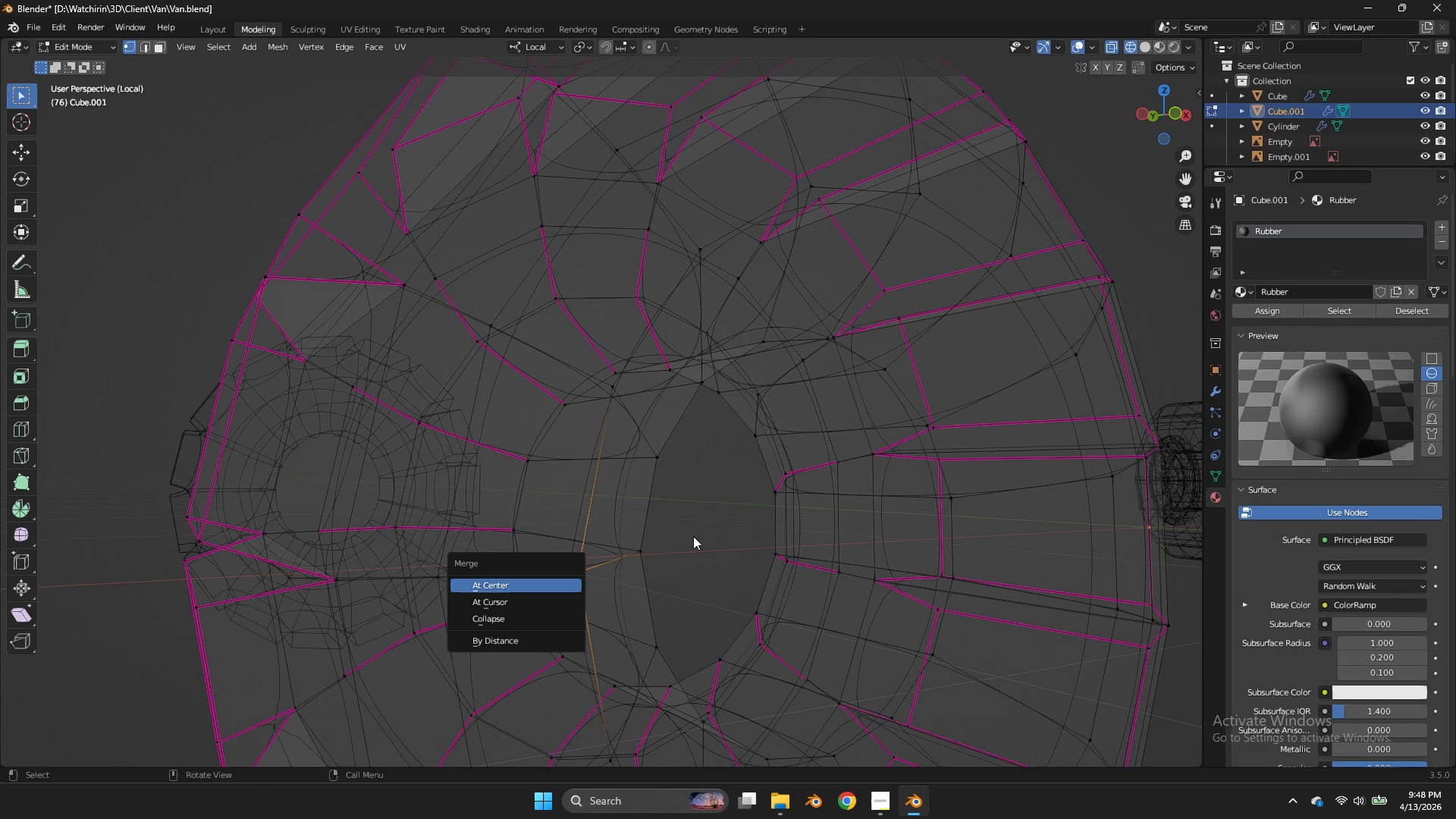 
left_click_drag(start_coordinate=[602, 560], to_coordinate=[560, 585])
 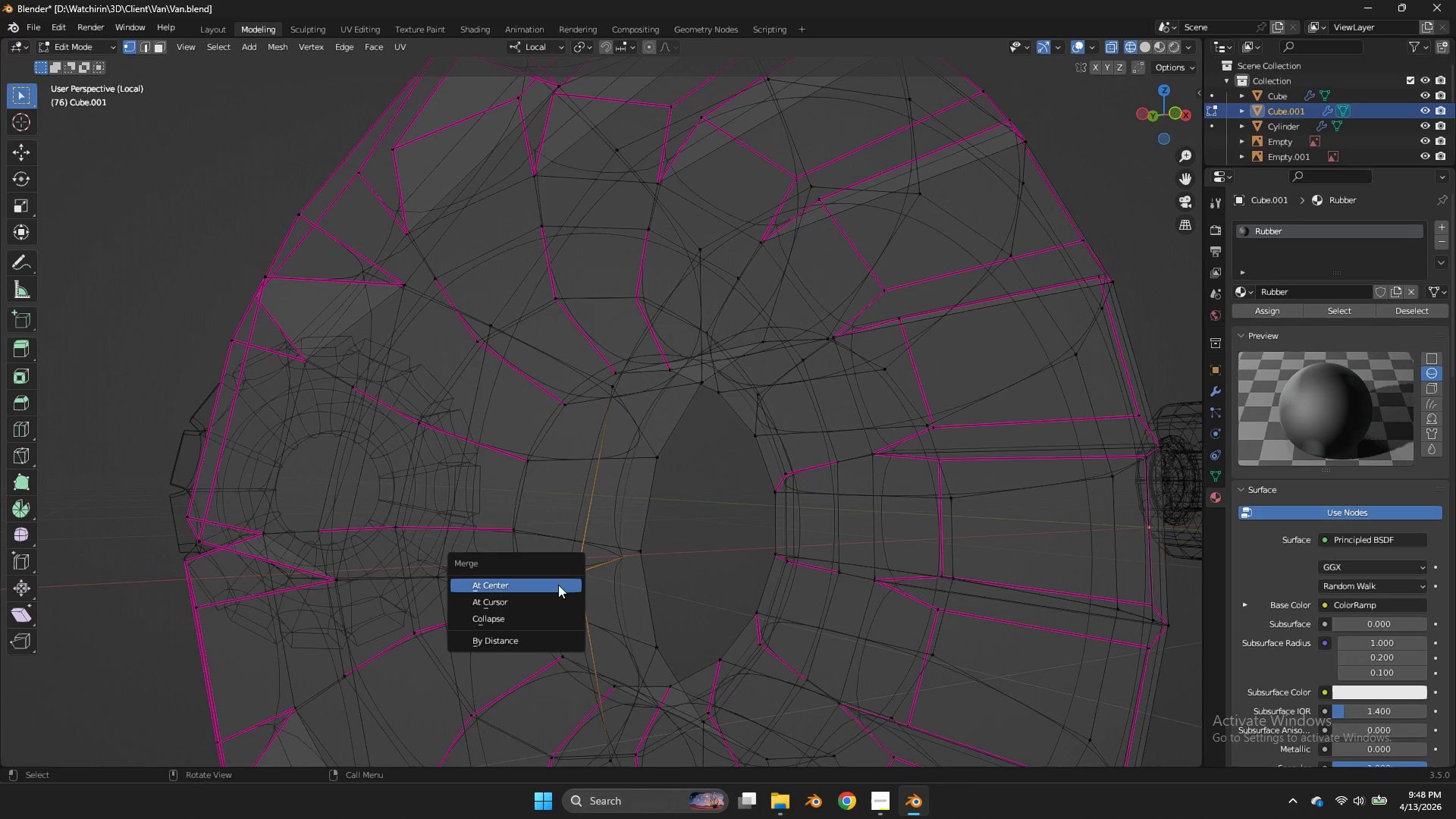 
double_click([558, 585])
 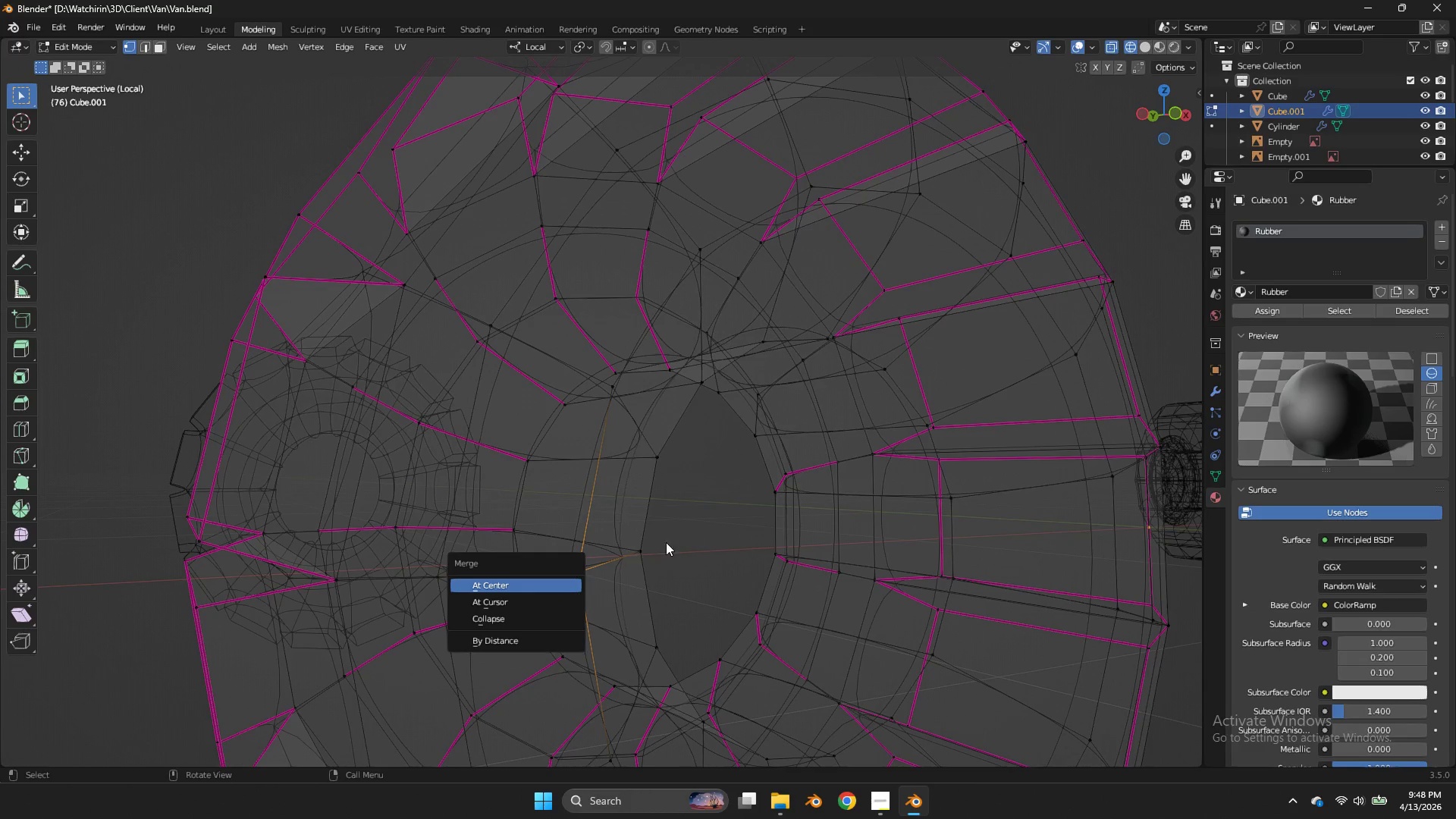 
left_click_drag(start_coordinate=[674, 538], to_coordinate=[611, 572])
 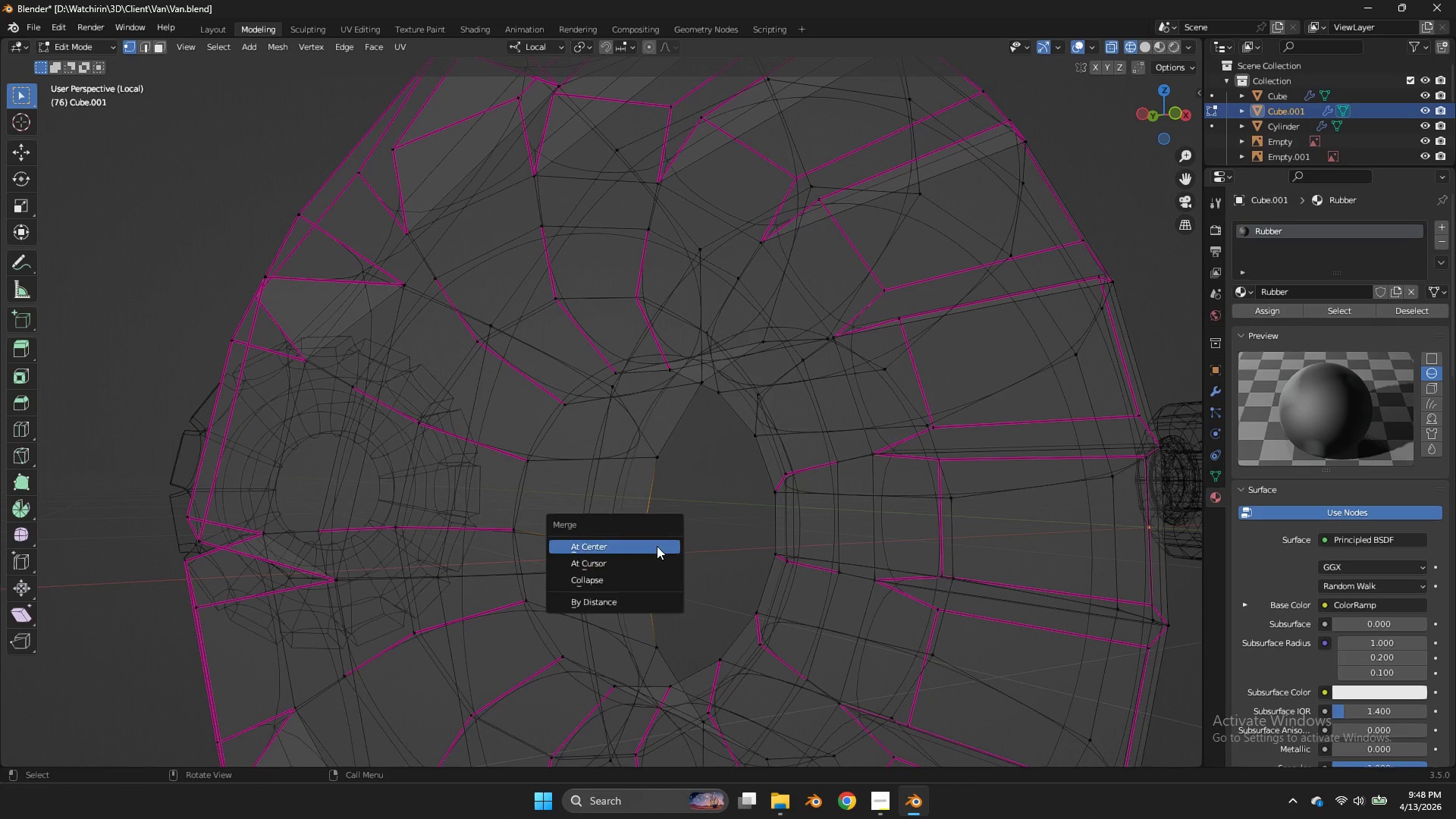 
key(M)
 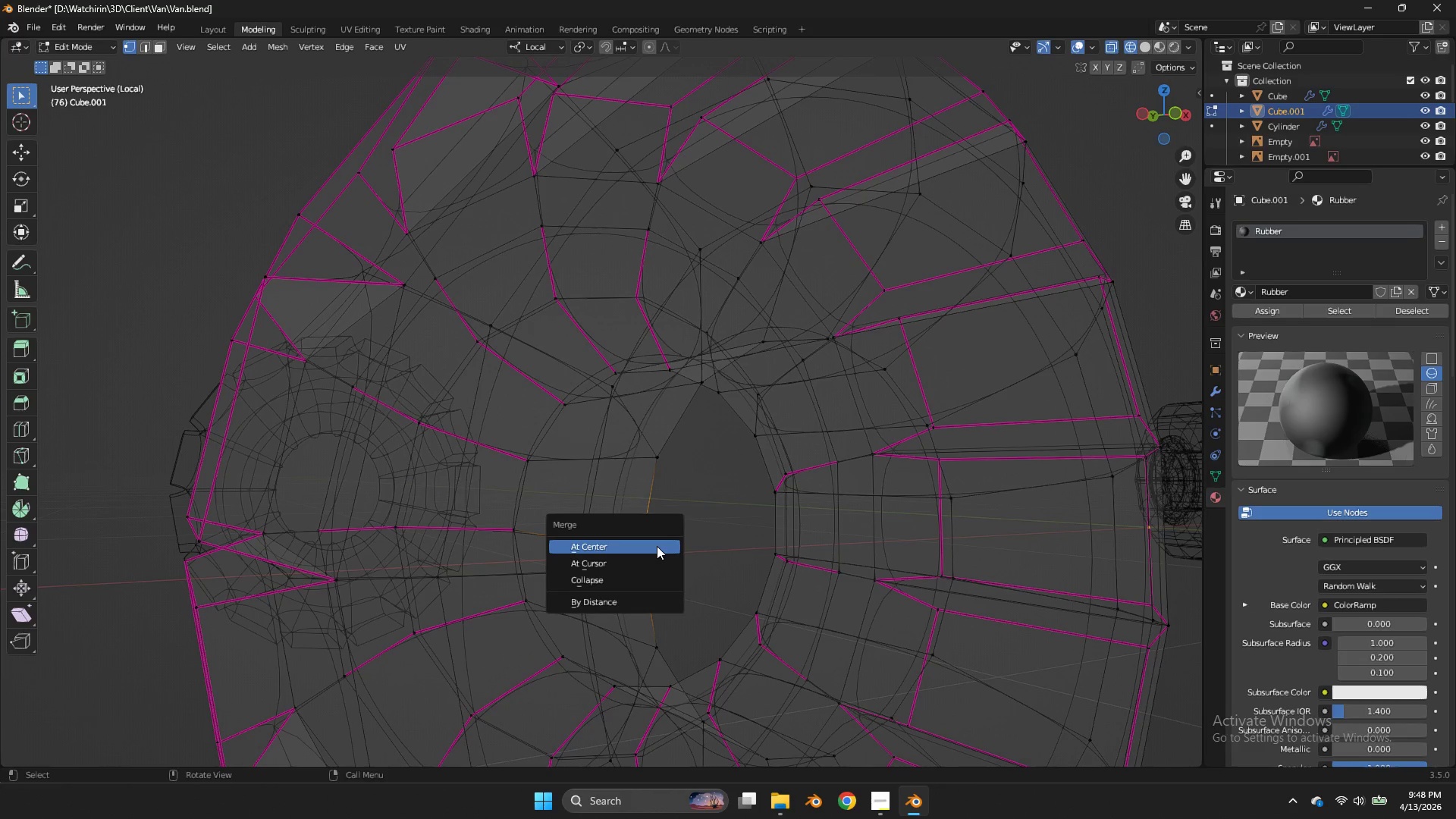 
left_click([657, 546])
 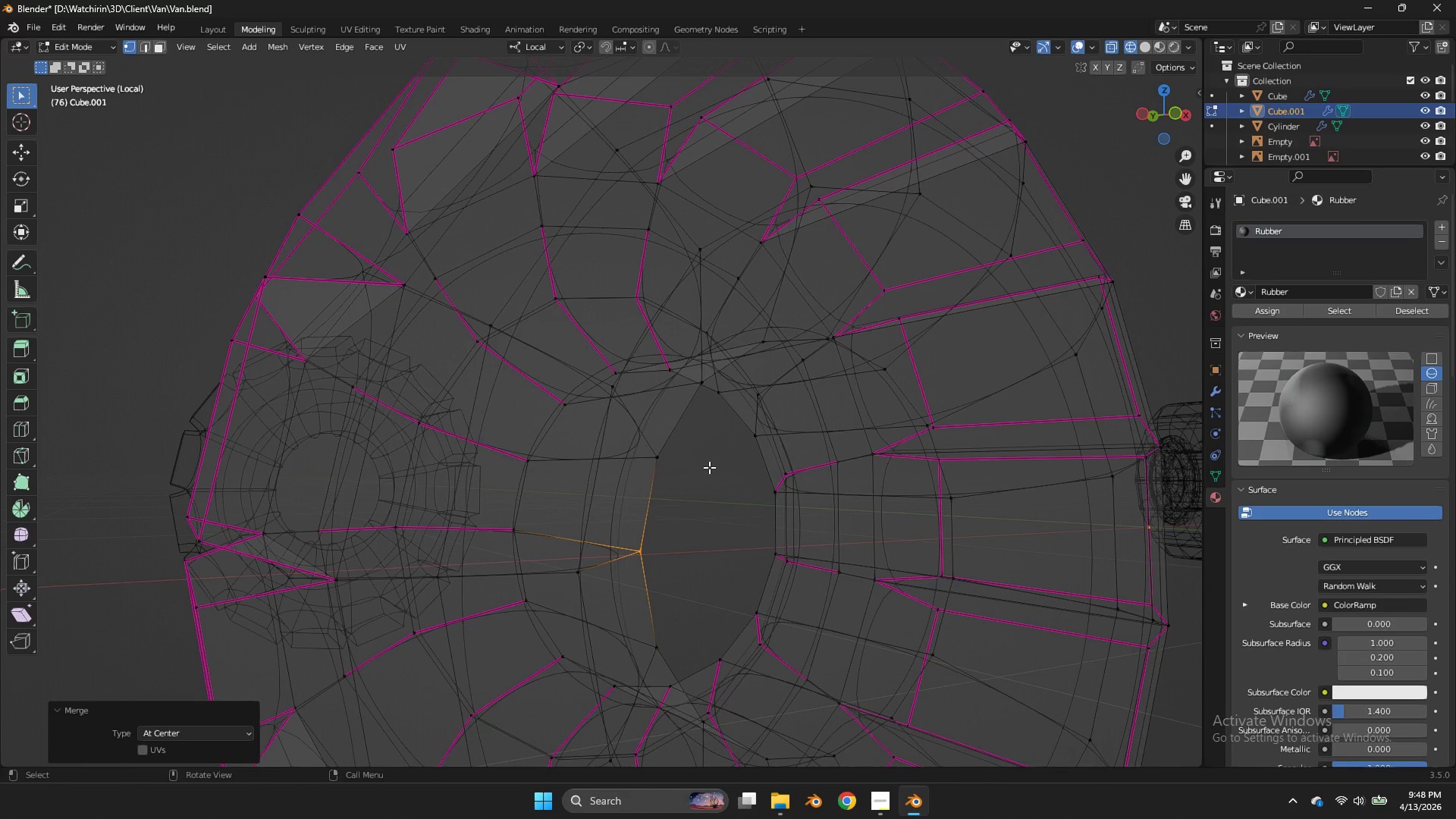 
hold_key(key=AltLeft, duration=0.69)
left_click([670, 488])
 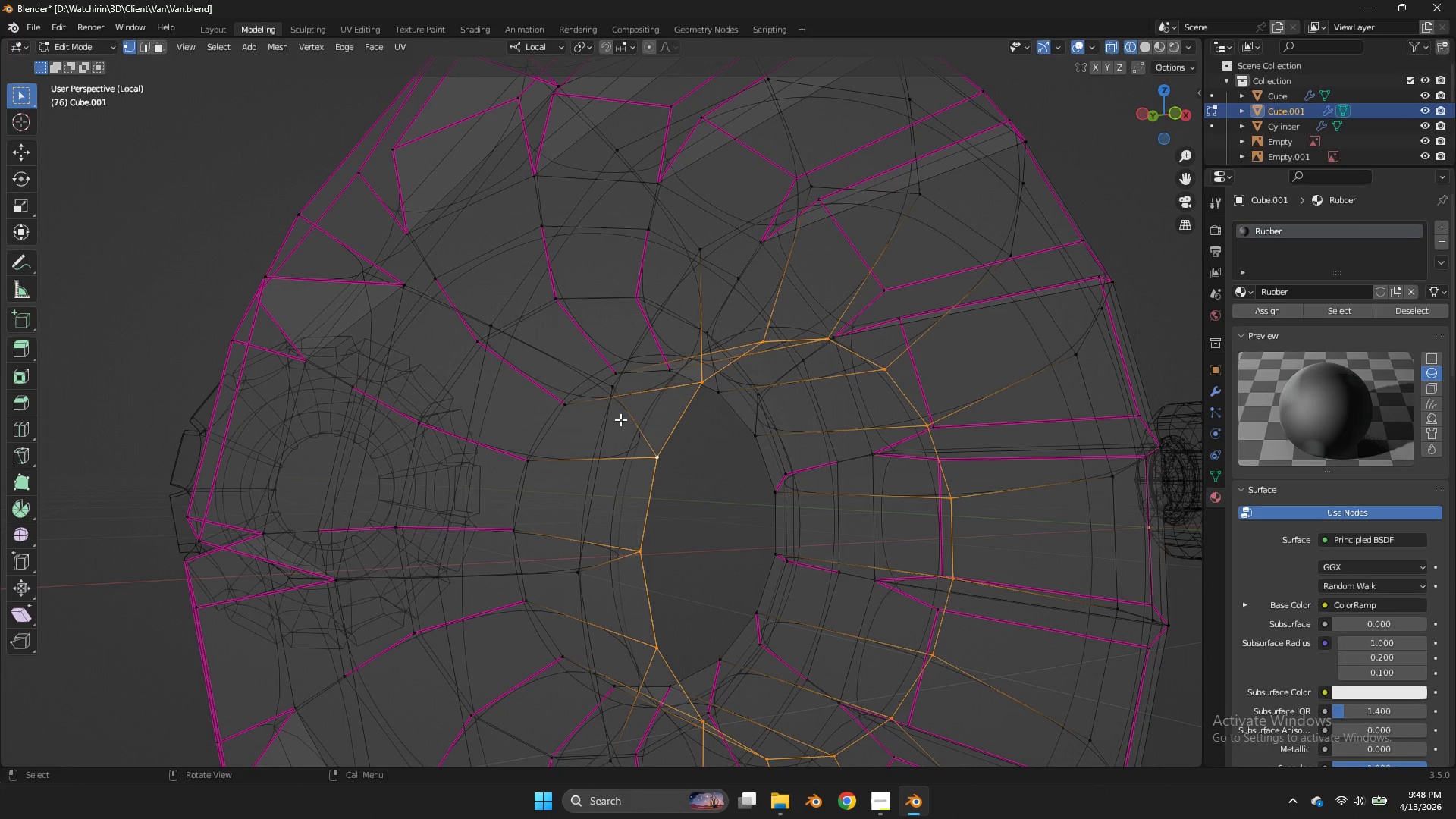 
hold_key(key=AltLeft, duration=1.64)
hold_key(key=ShiftLeft, duration=1.58)
left_click([543, 435])
 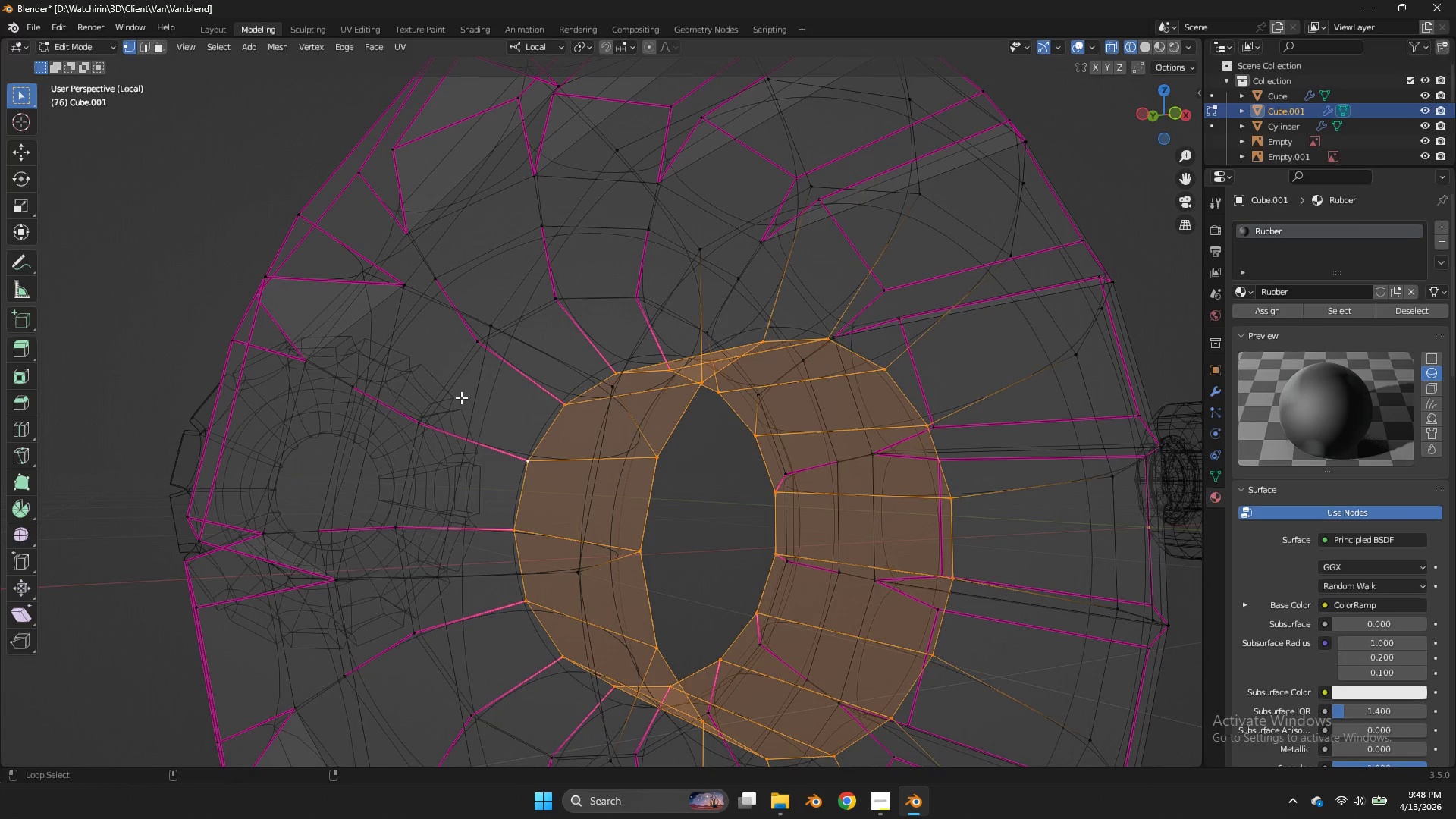 
left_click([461, 397])
 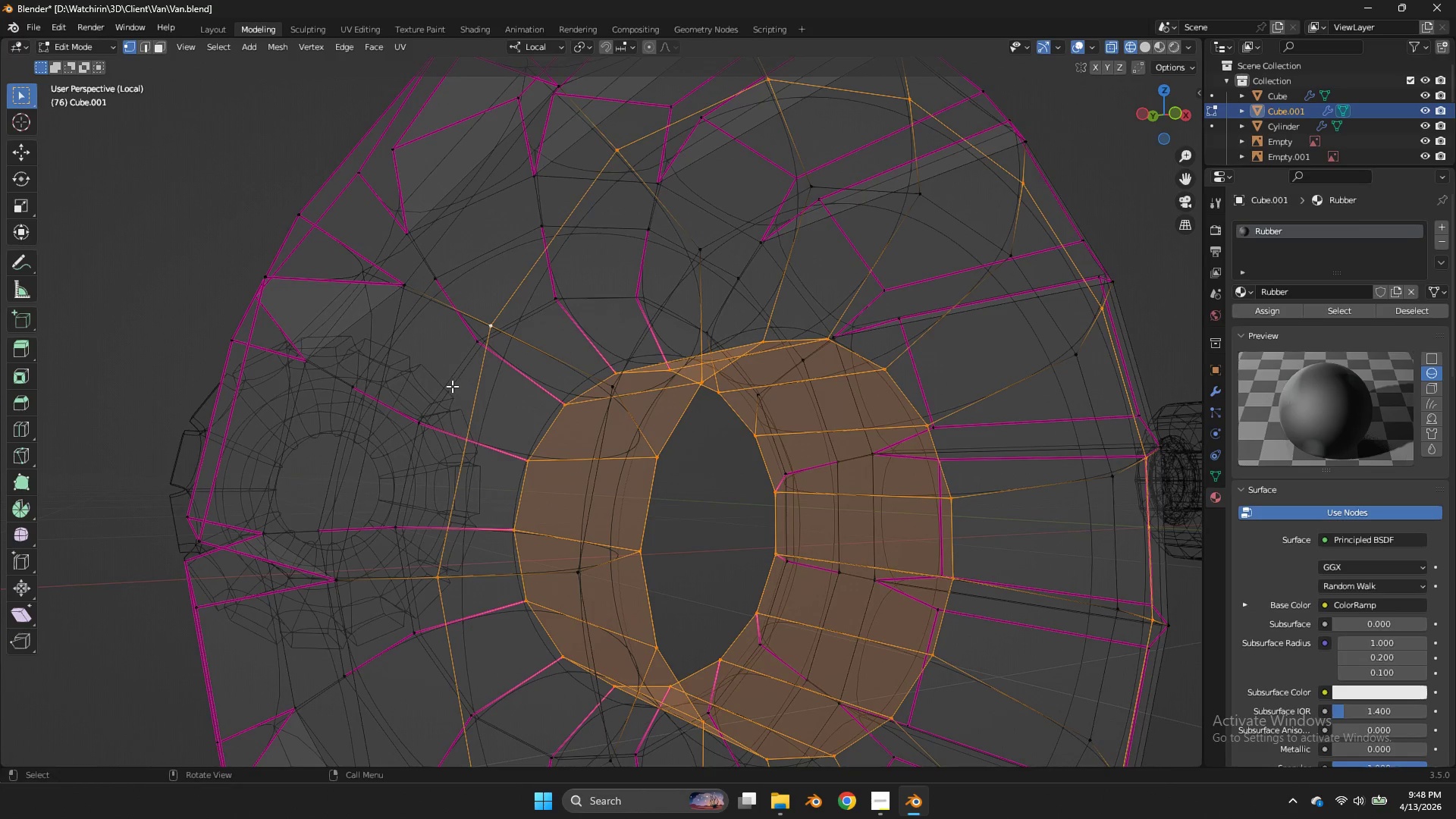 
hold_key(key=AltLeft, duration=0.66)
hold_key(key=ShiftLeft, duration=0.61)
left_click([447, 384])
 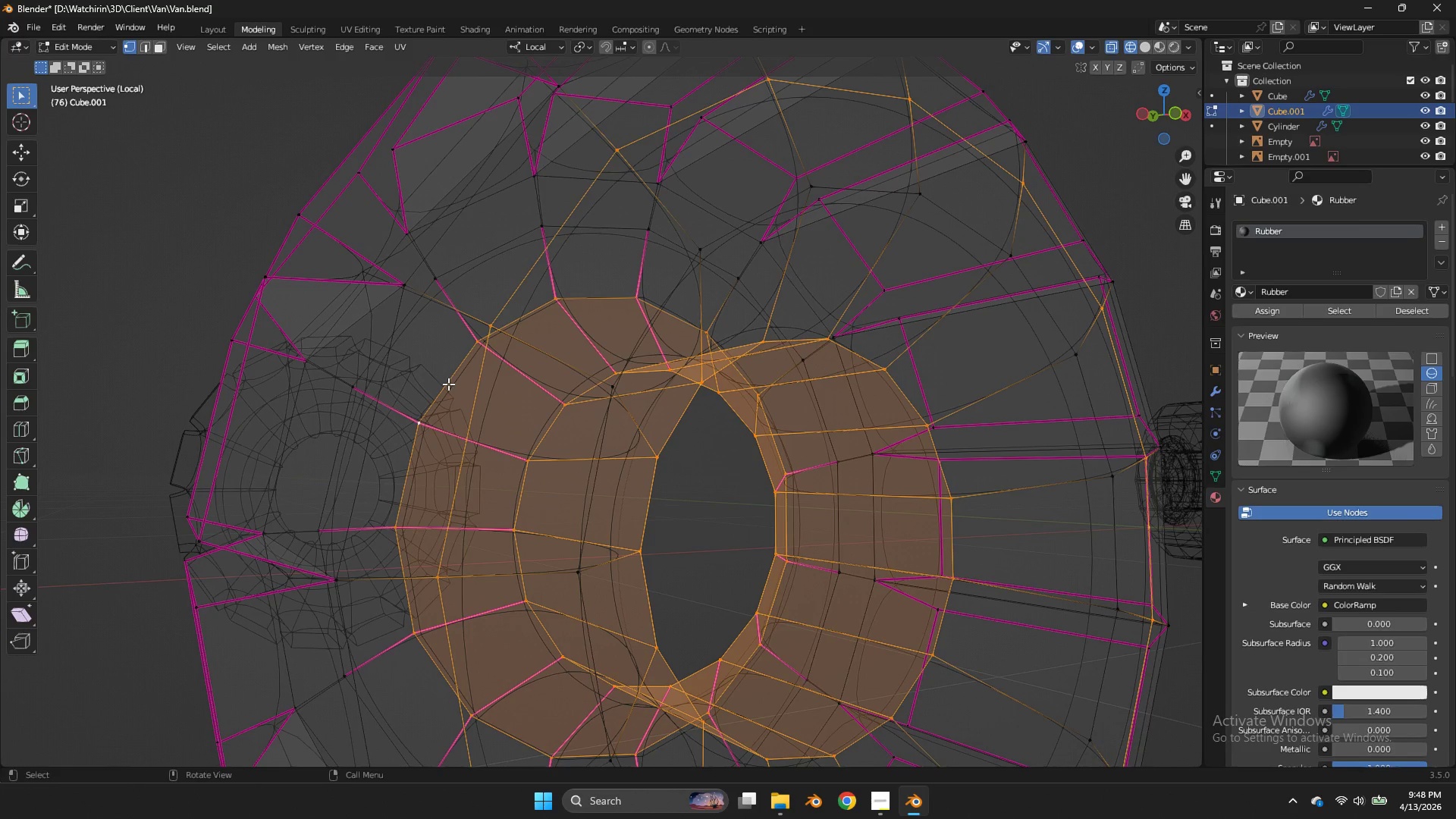 
key(Z)
 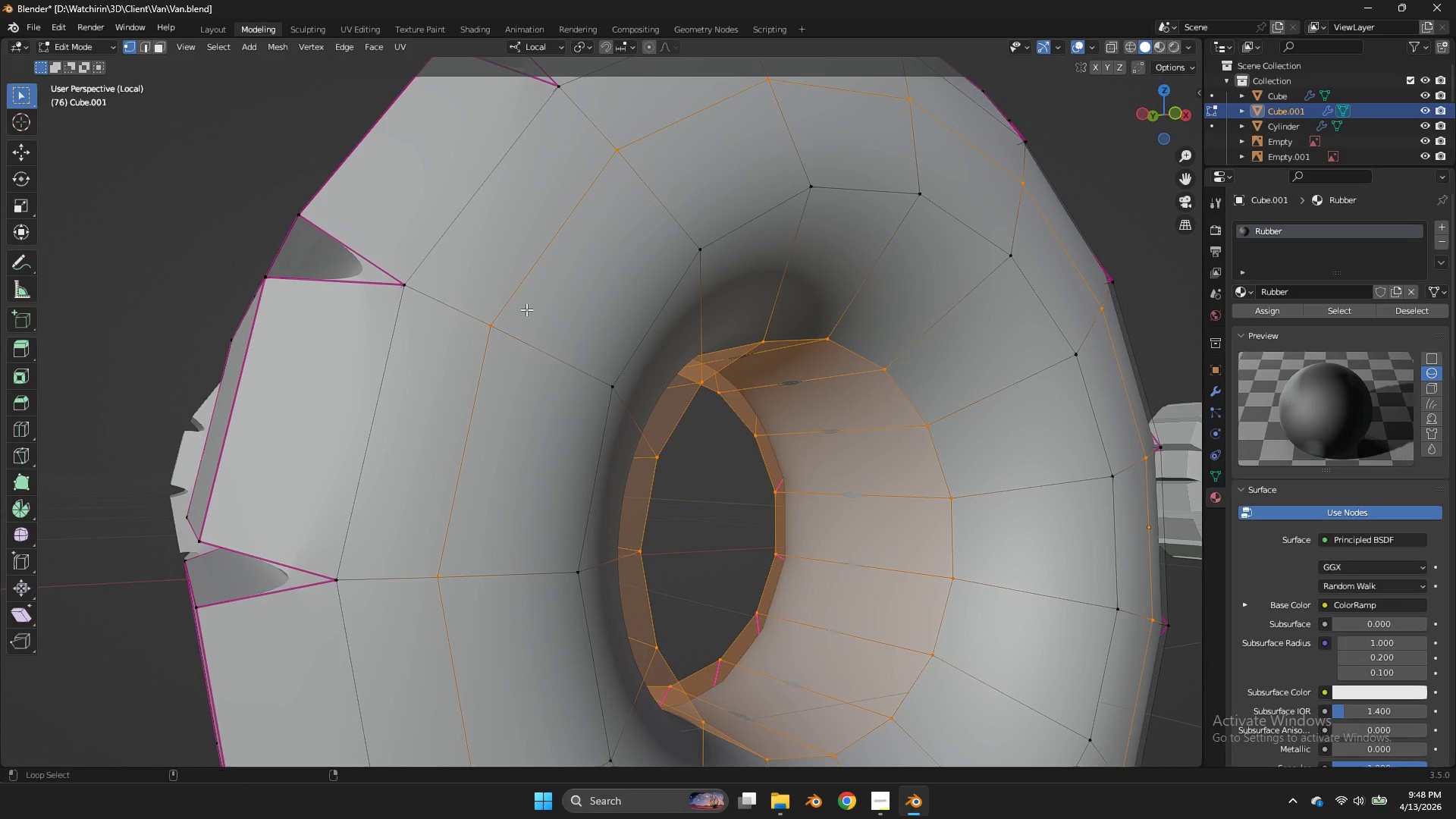 
hold_key(key=ShiftLeft, duration=1.51)
hold_key(key=AltLeft, duration=1.5)
left_click([523, 296])
 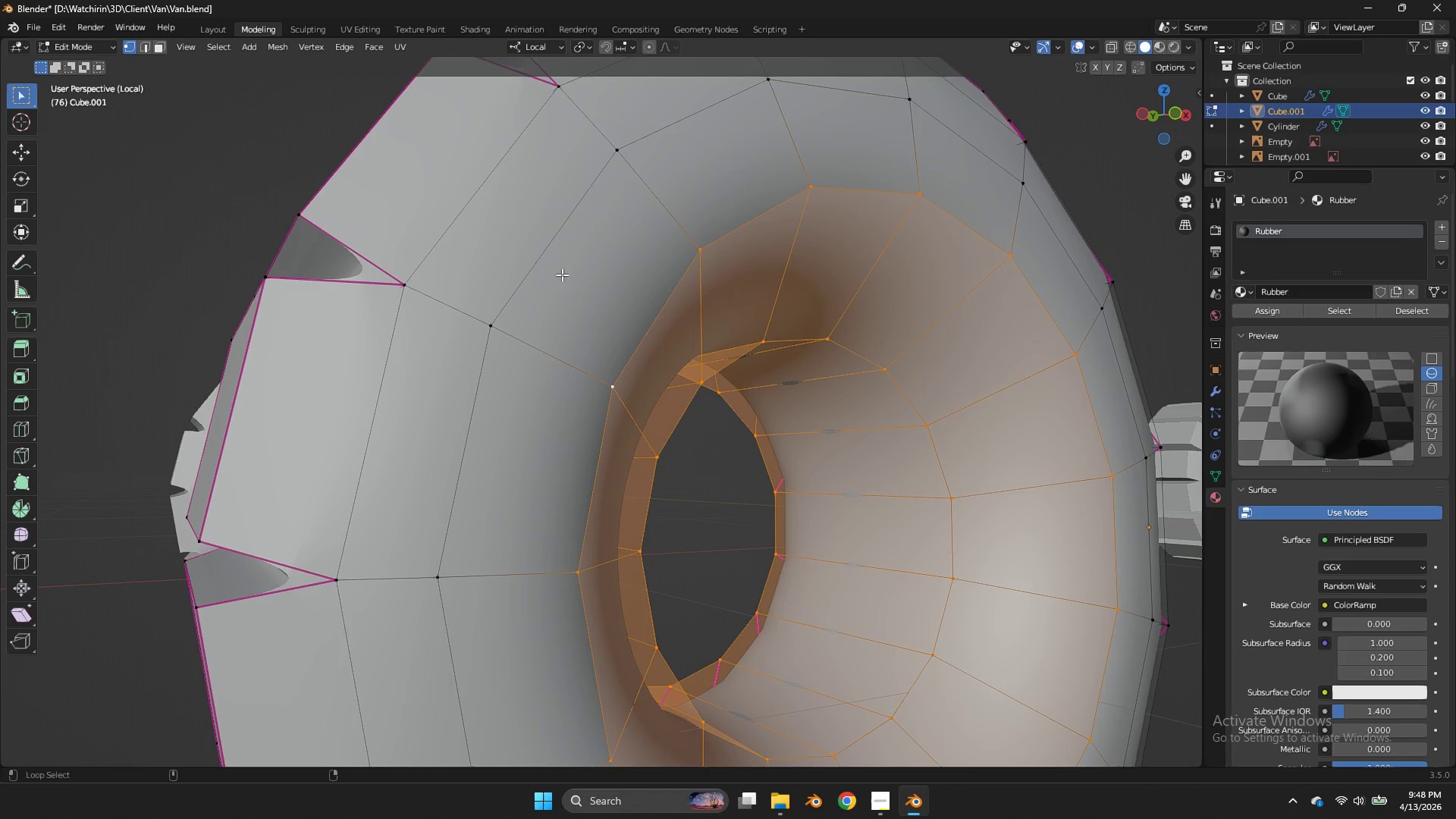 
double_click([533, 257])
 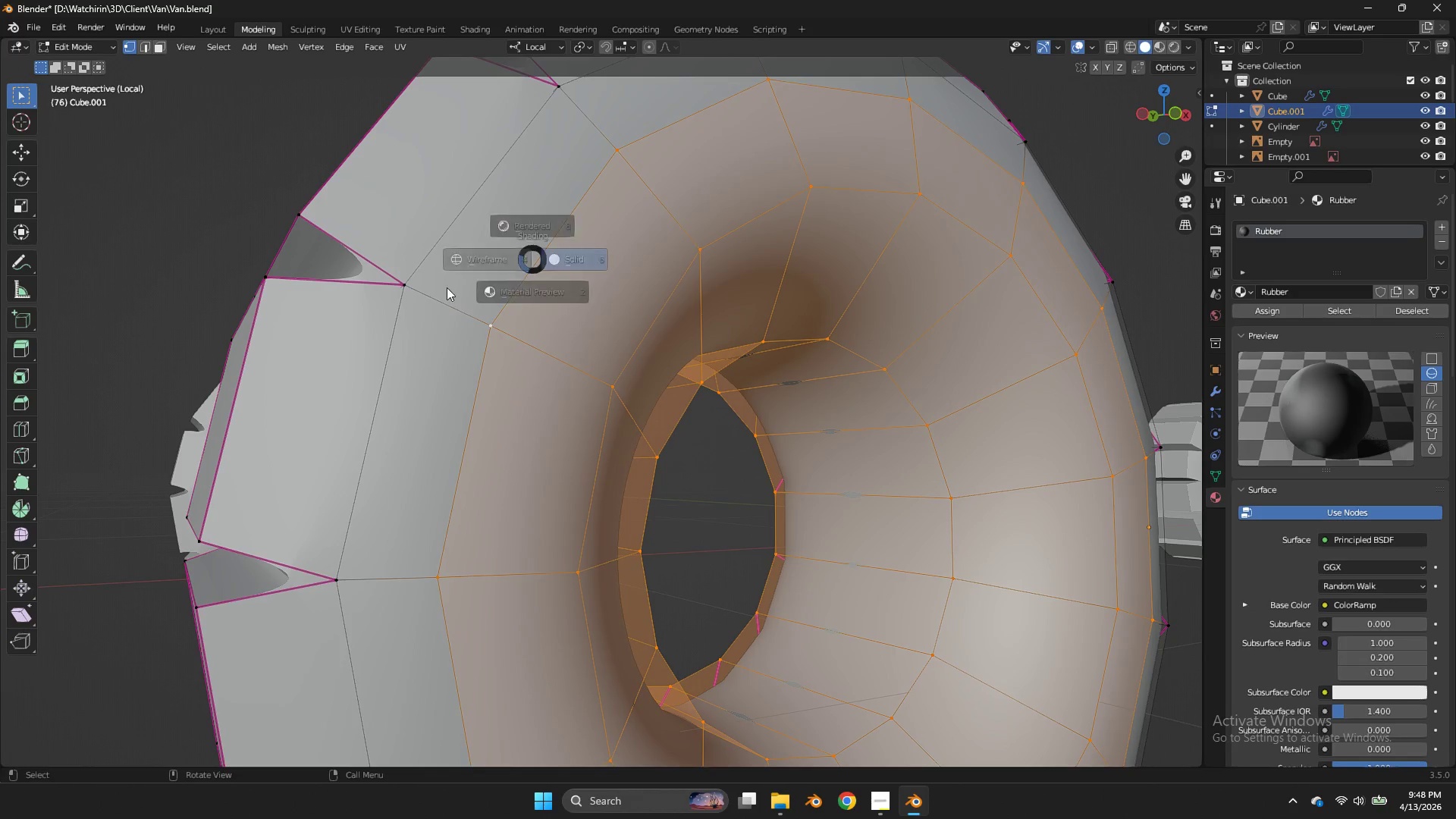 
key(Z)
 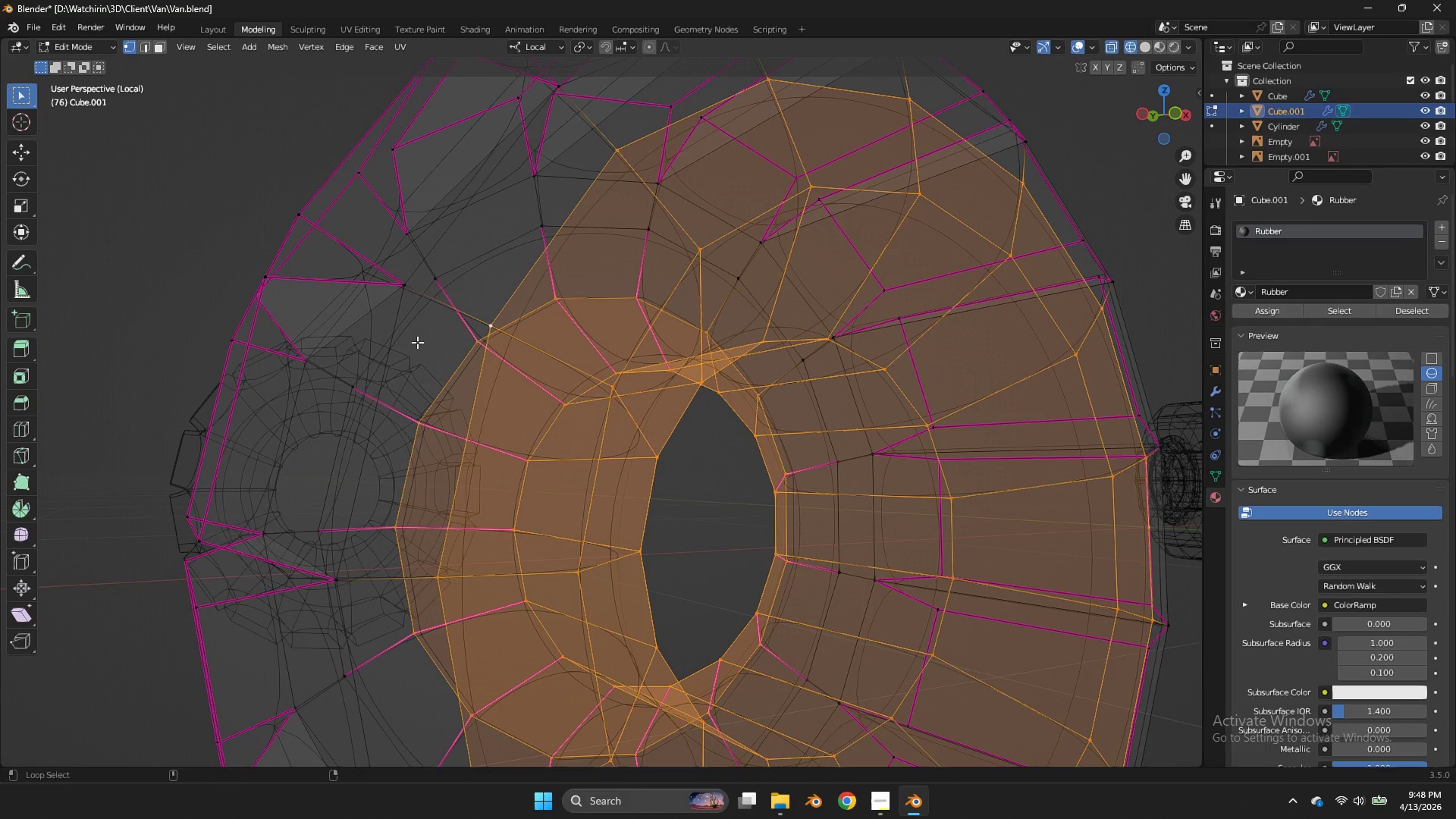 
hold_key(key=ShiftLeft, duration=1.31)
hold_key(key=AltLeft, duration=1.28)
double_click([395, 351])
 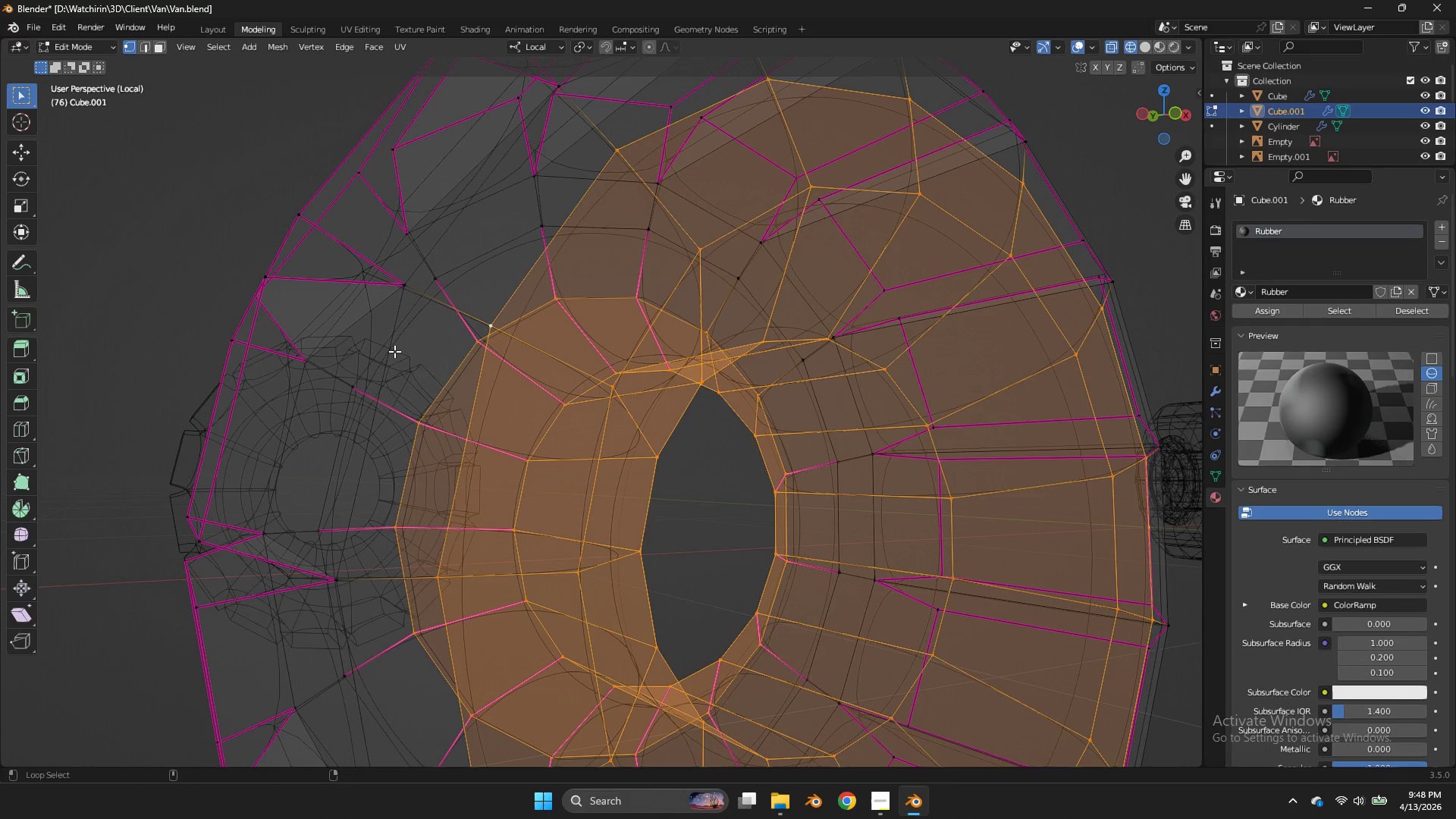 
triple_click([394, 351])
 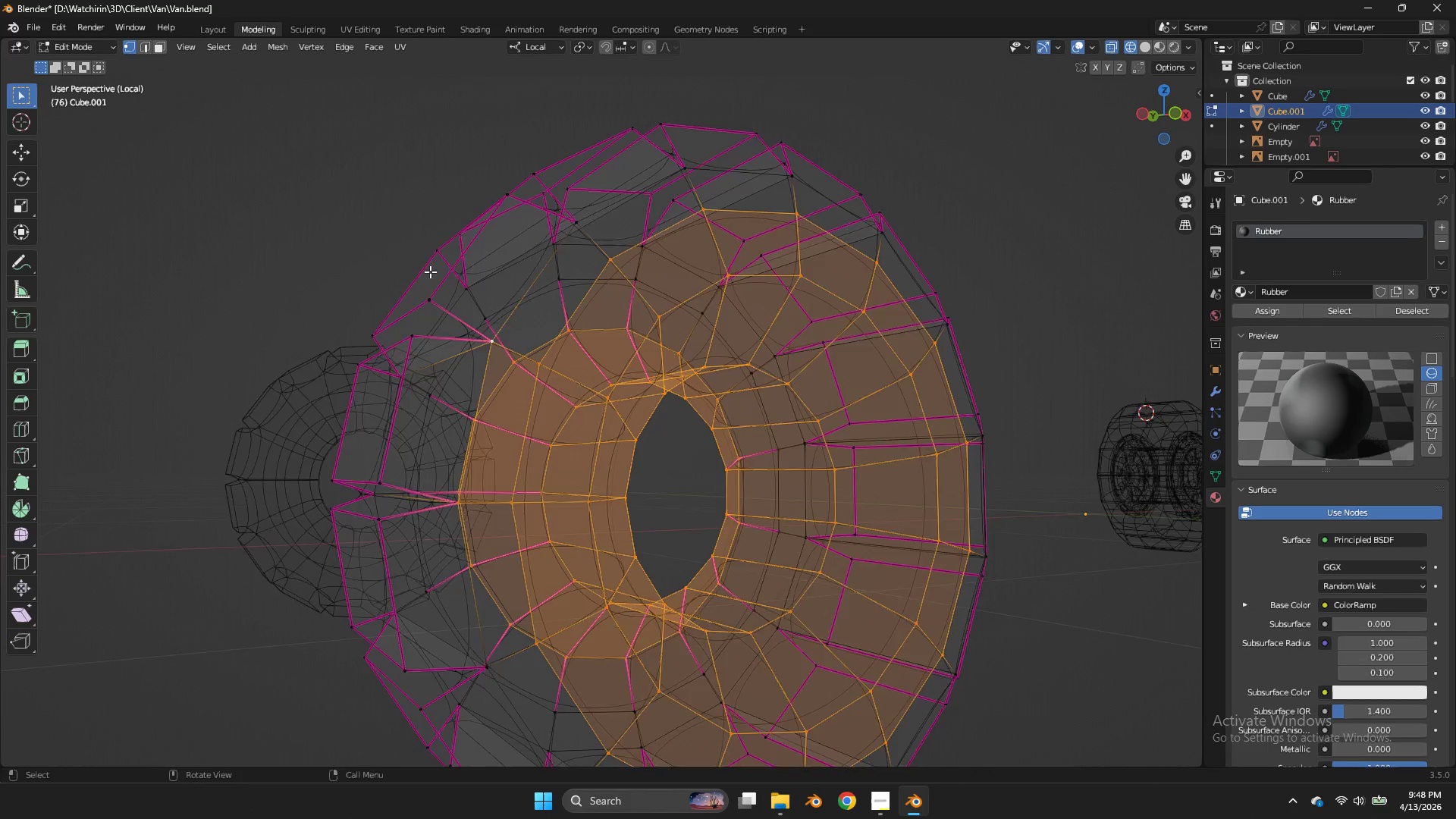 
key(Control+ControlLeft)
 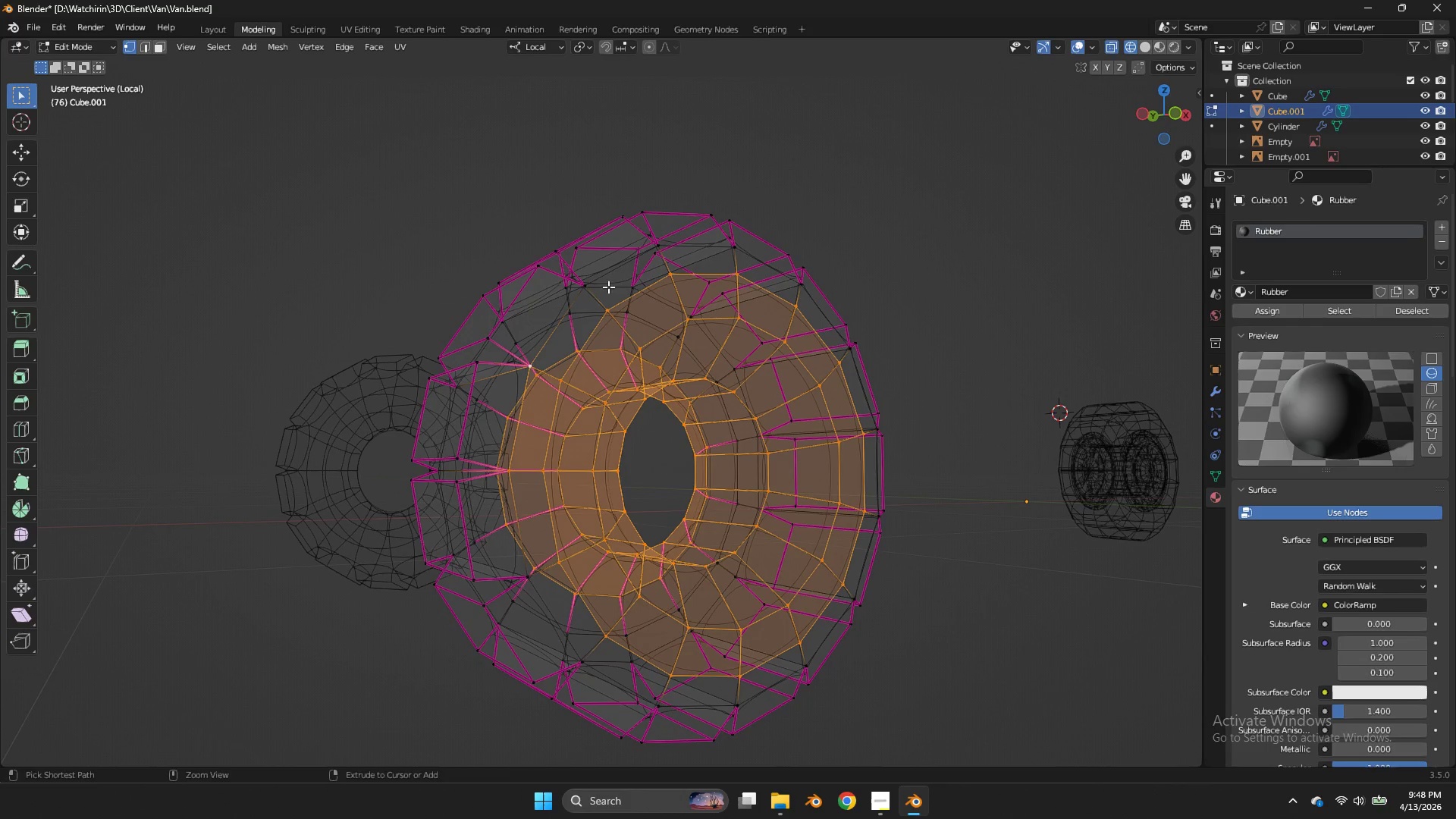 
key(Control+Z)
 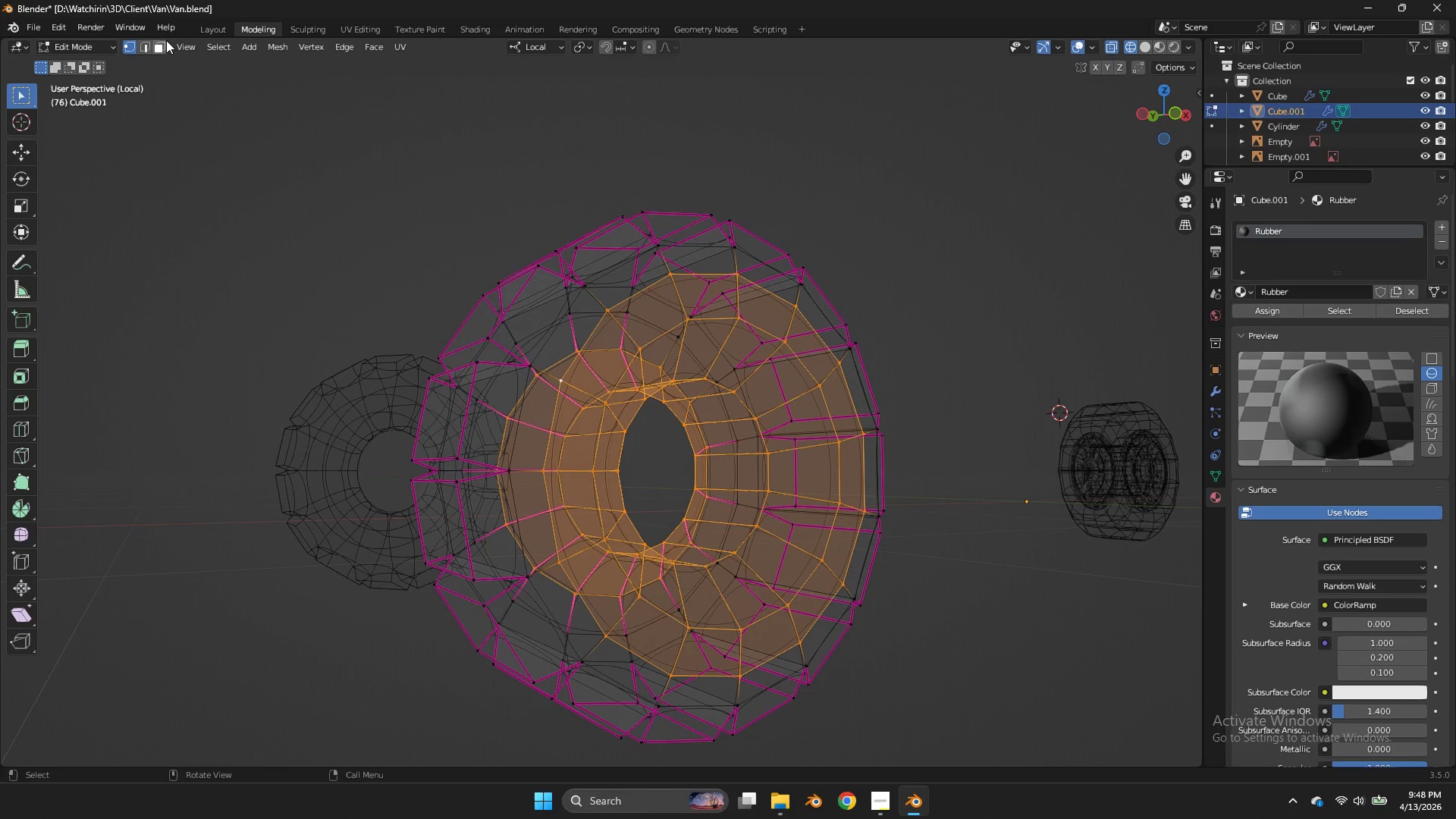 
scroll: coordinate [430, 271], scroll_direction: down, amount: 2.0
 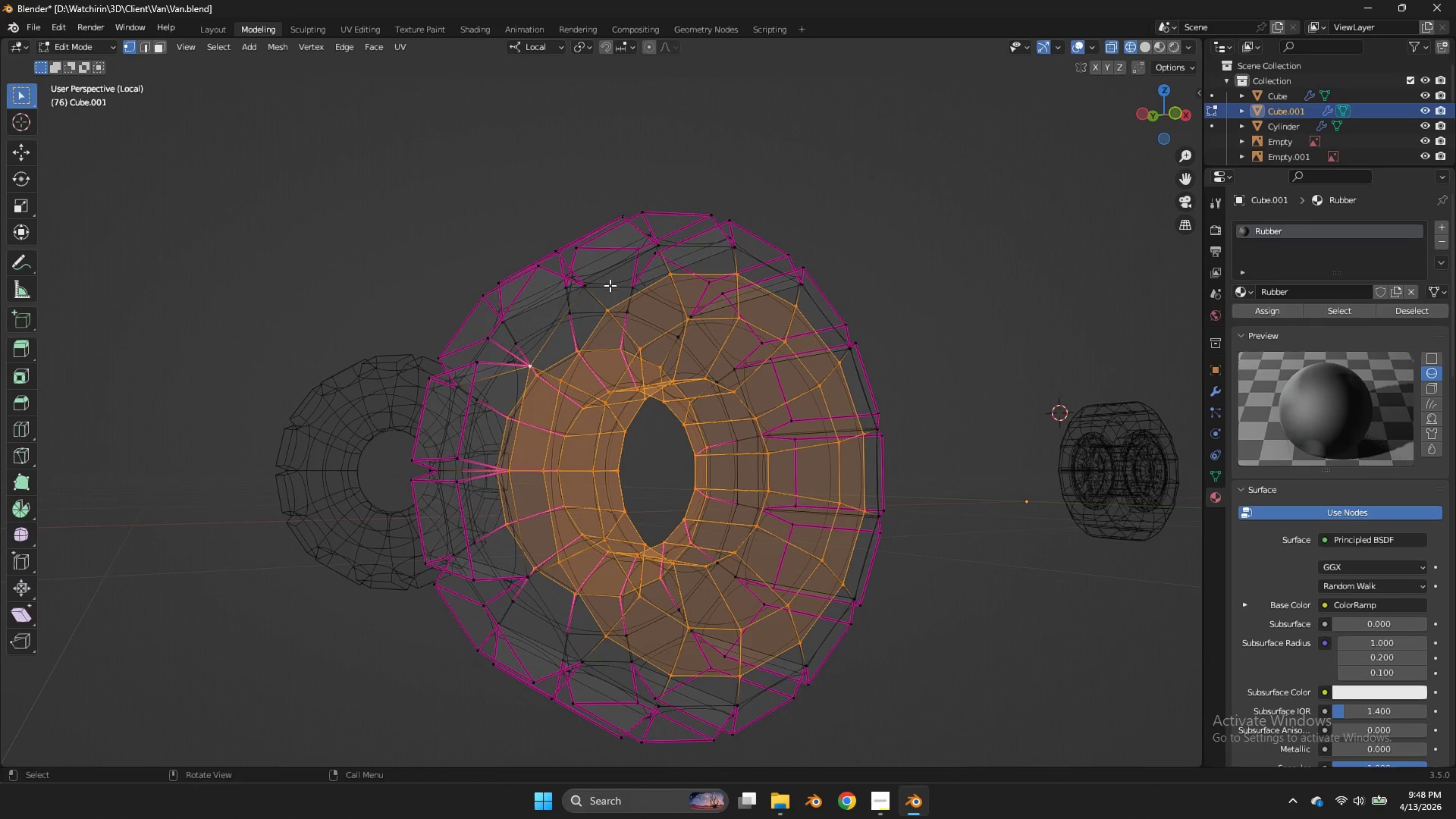 
left_click([162, 42])
 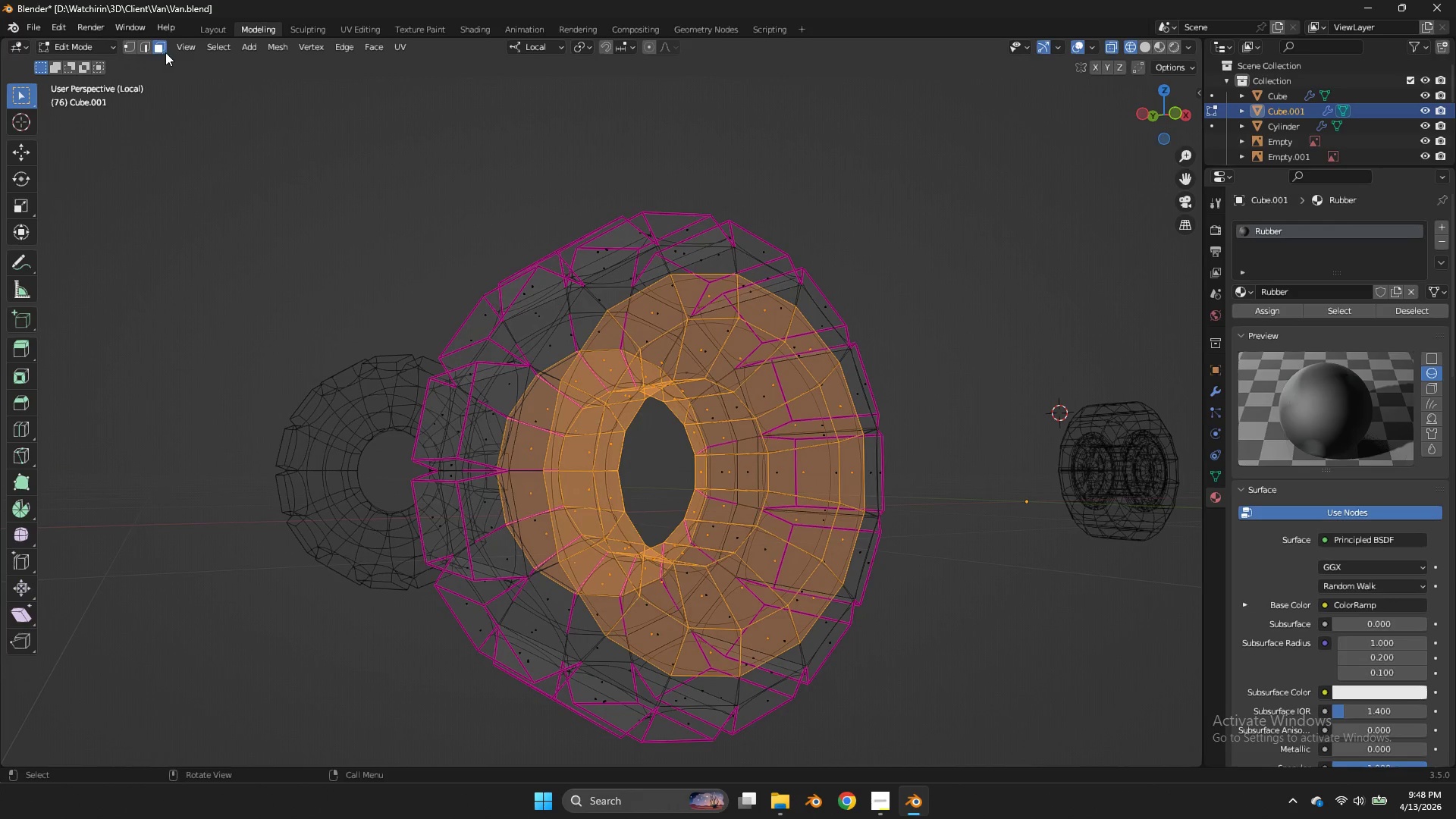 
key(Z)
 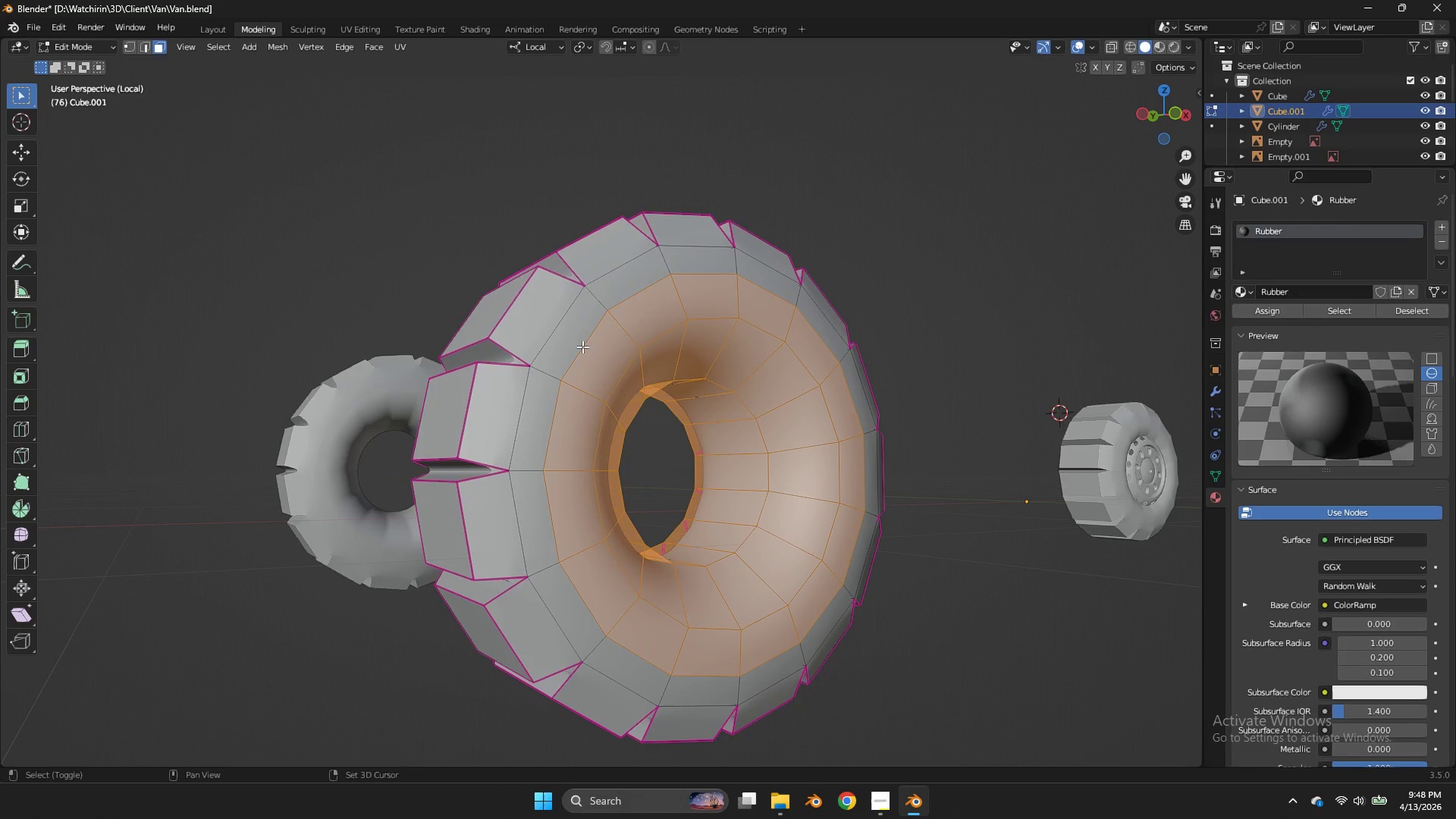 
hold_key(key=ShiftLeft, duration=3.53)
hold_key(key=AltLeft, duration=1.91)
left_click([562, 366])
 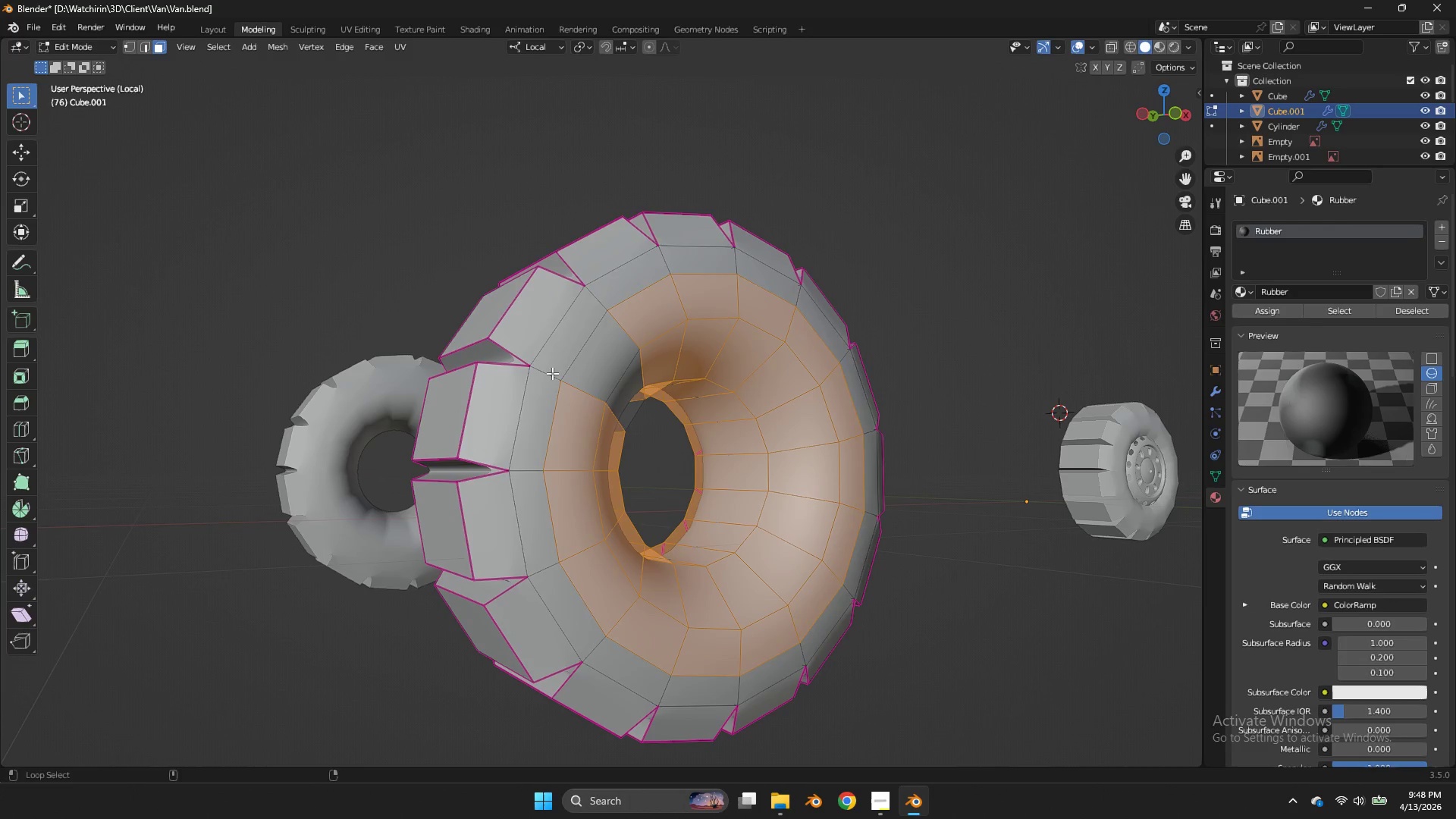 
left_click([552, 373])
 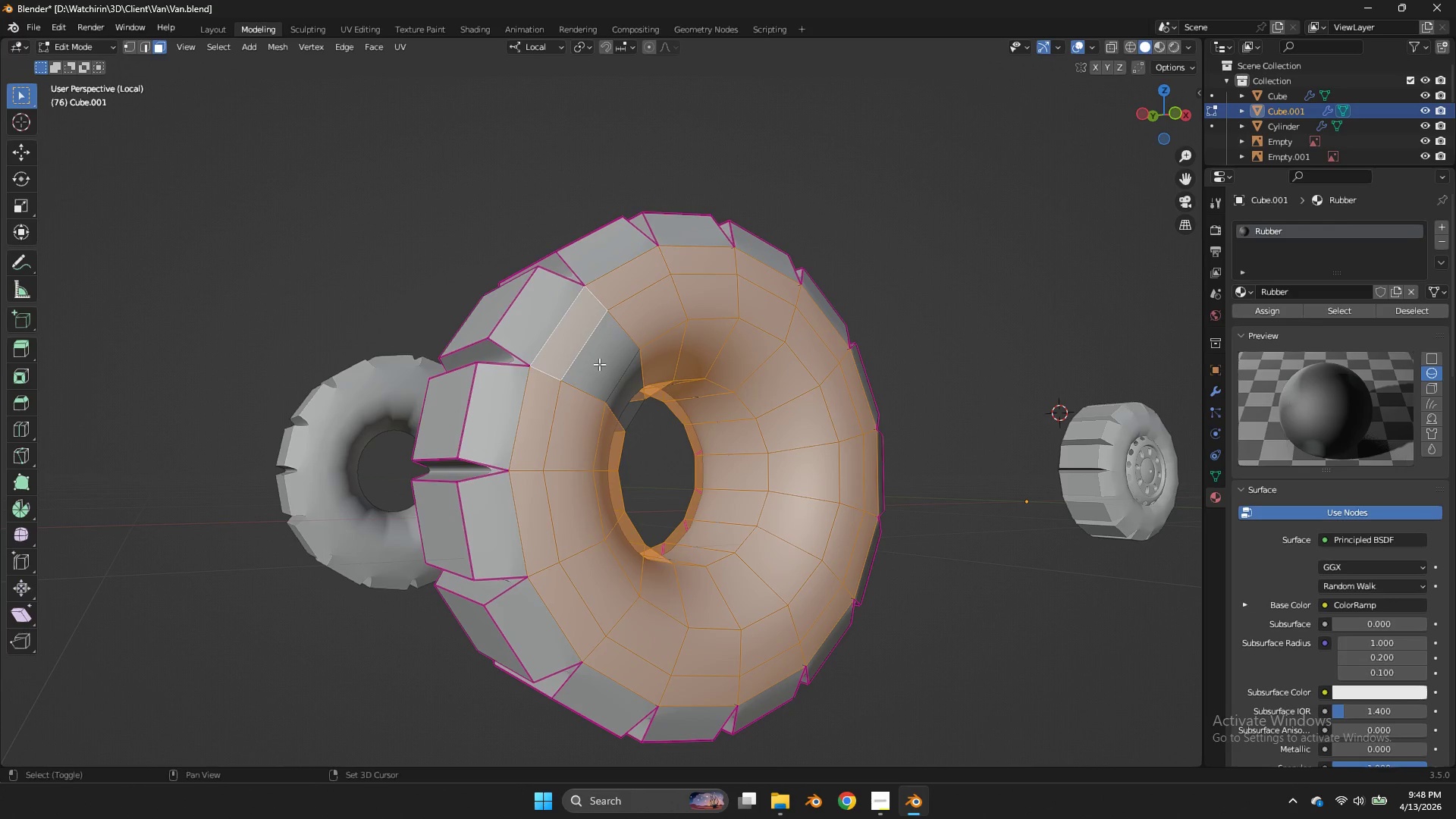 
left_click([599, 364])
 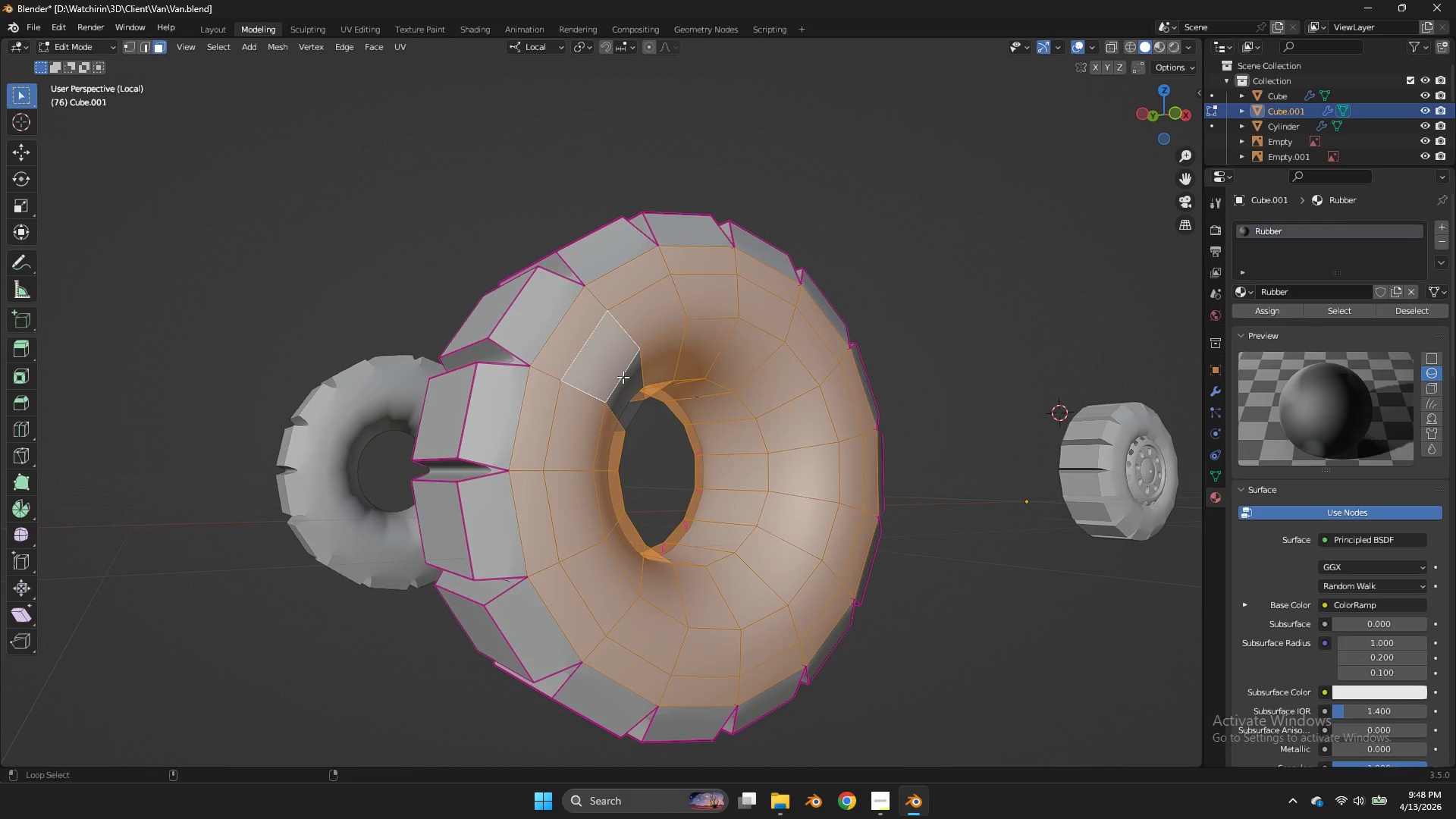 
hold_key(key=AltLeft, duration=0.92)
double_click([623, 377])
 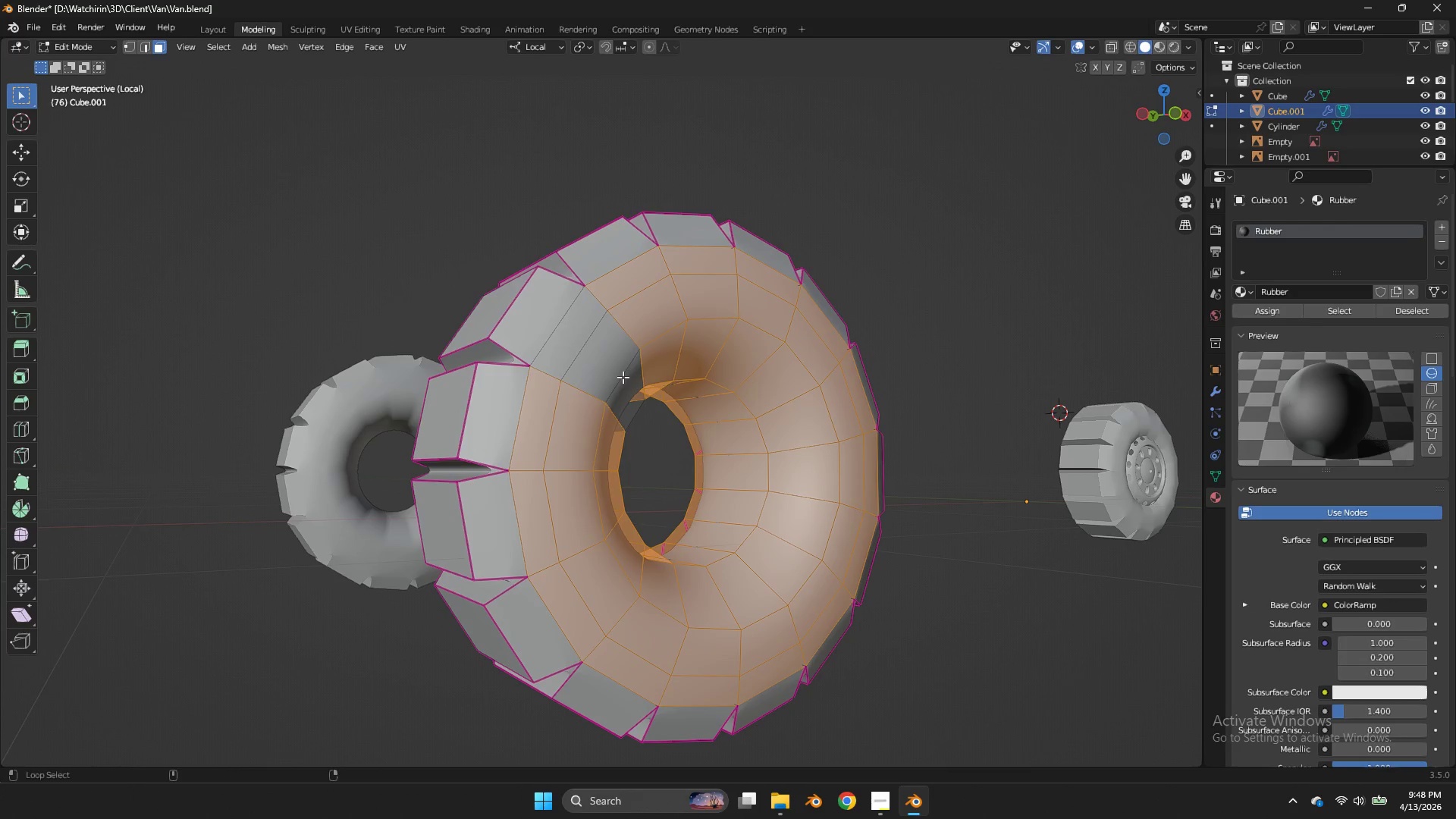 
triple_click([623, 377])
 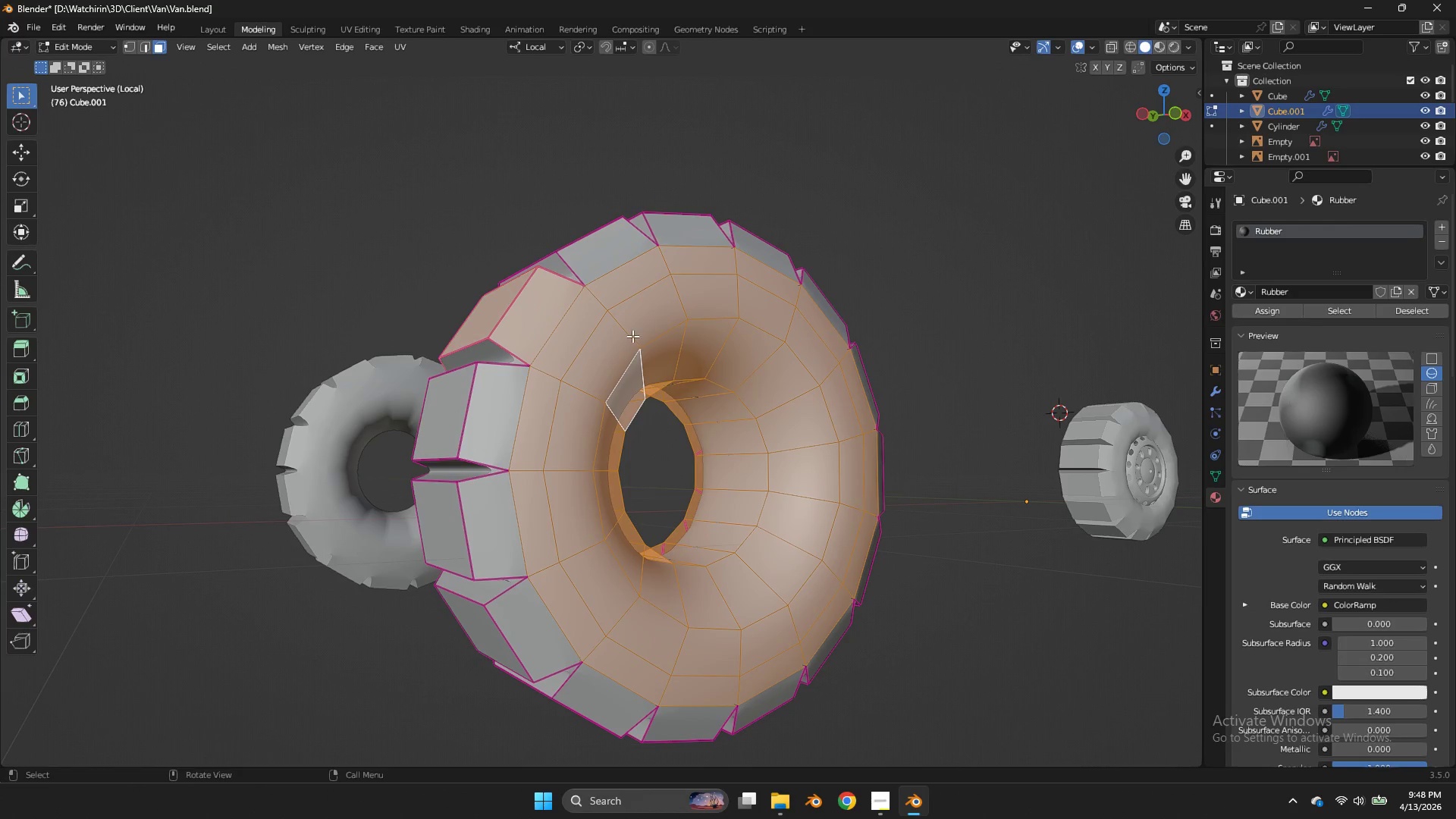 
hold_key(key=AltLeft, duration=0.8)
hold_key(key=ShiftLeft, duration=0.7)
double_click([621, 337])
 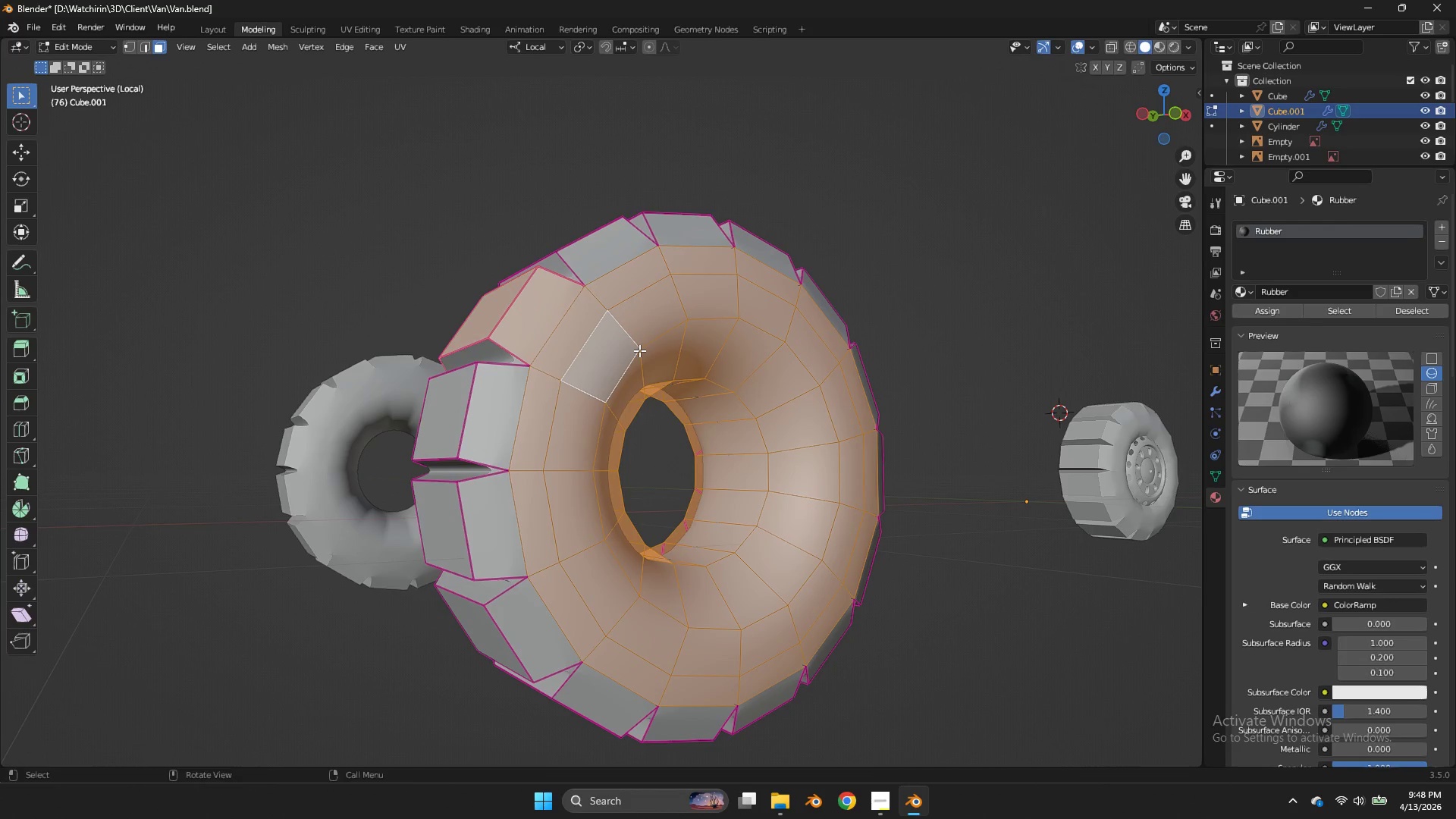 
hold_key(key=AltLeft, duration=2.64)
hold_key(key=ShiftLeft, duration=1.62)
double_click([624, 371])
 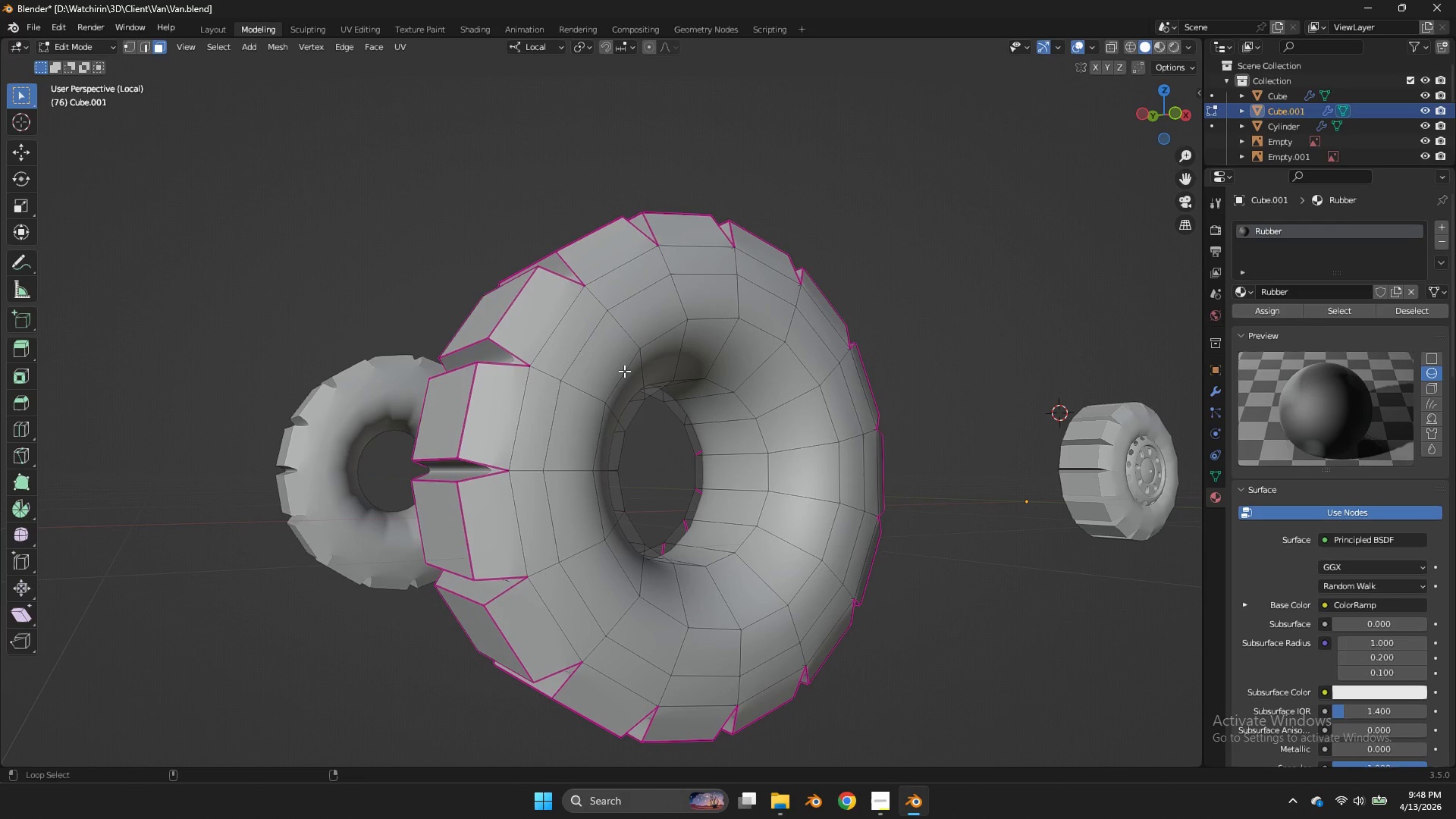 
triple_click([624, 371])
 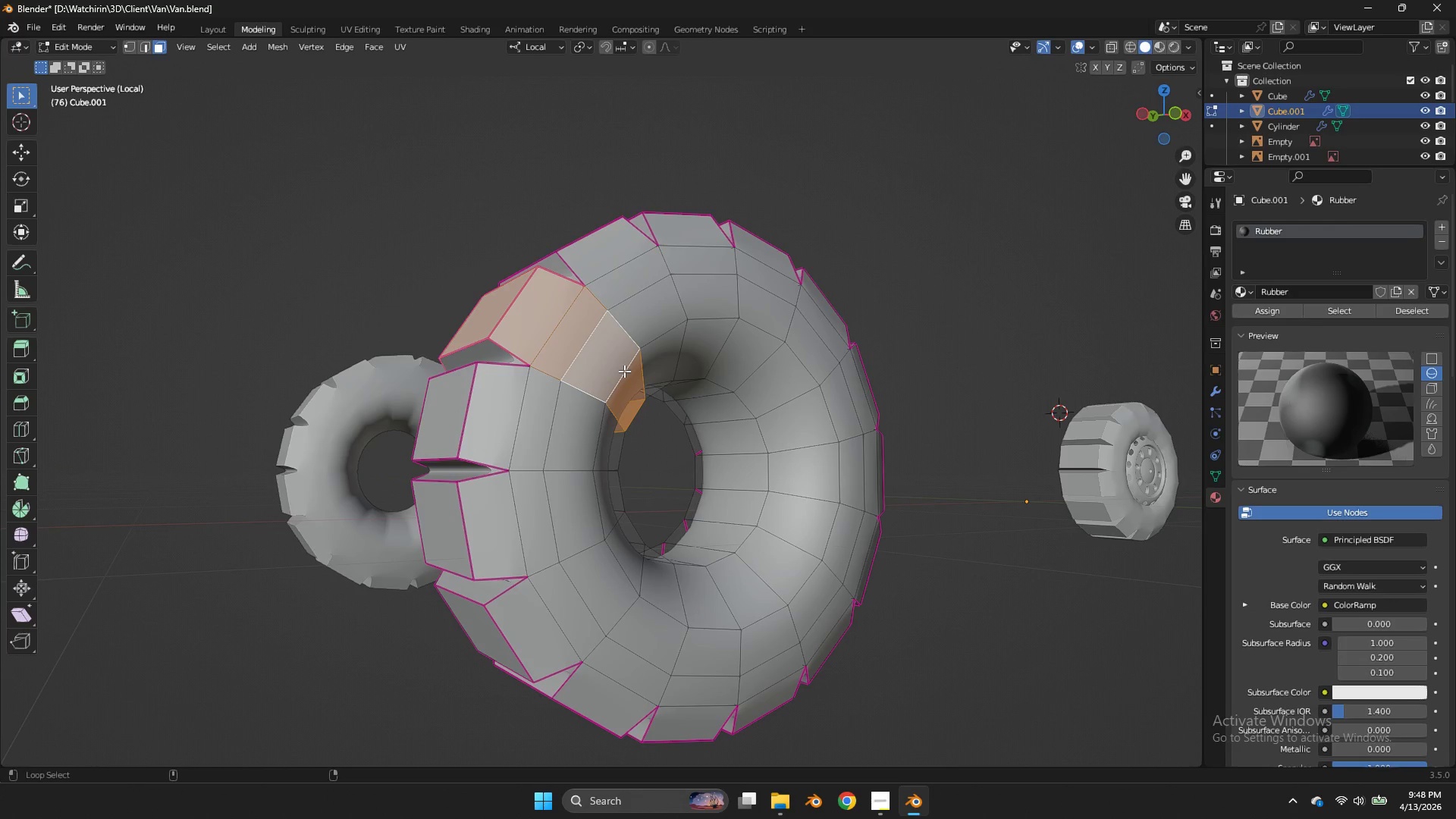 
triple_click([624, 372])
 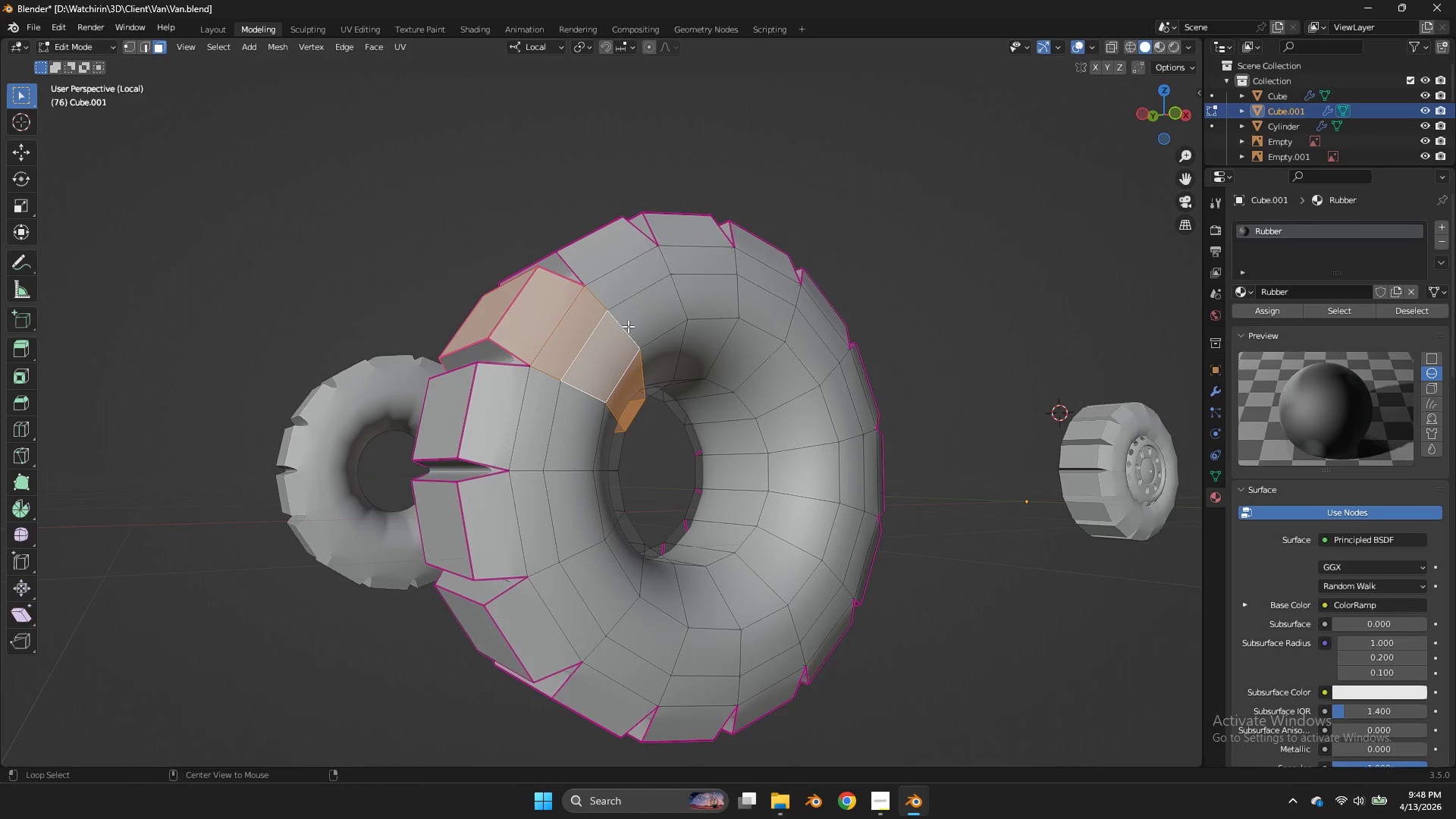 
left_click([628, 326])
 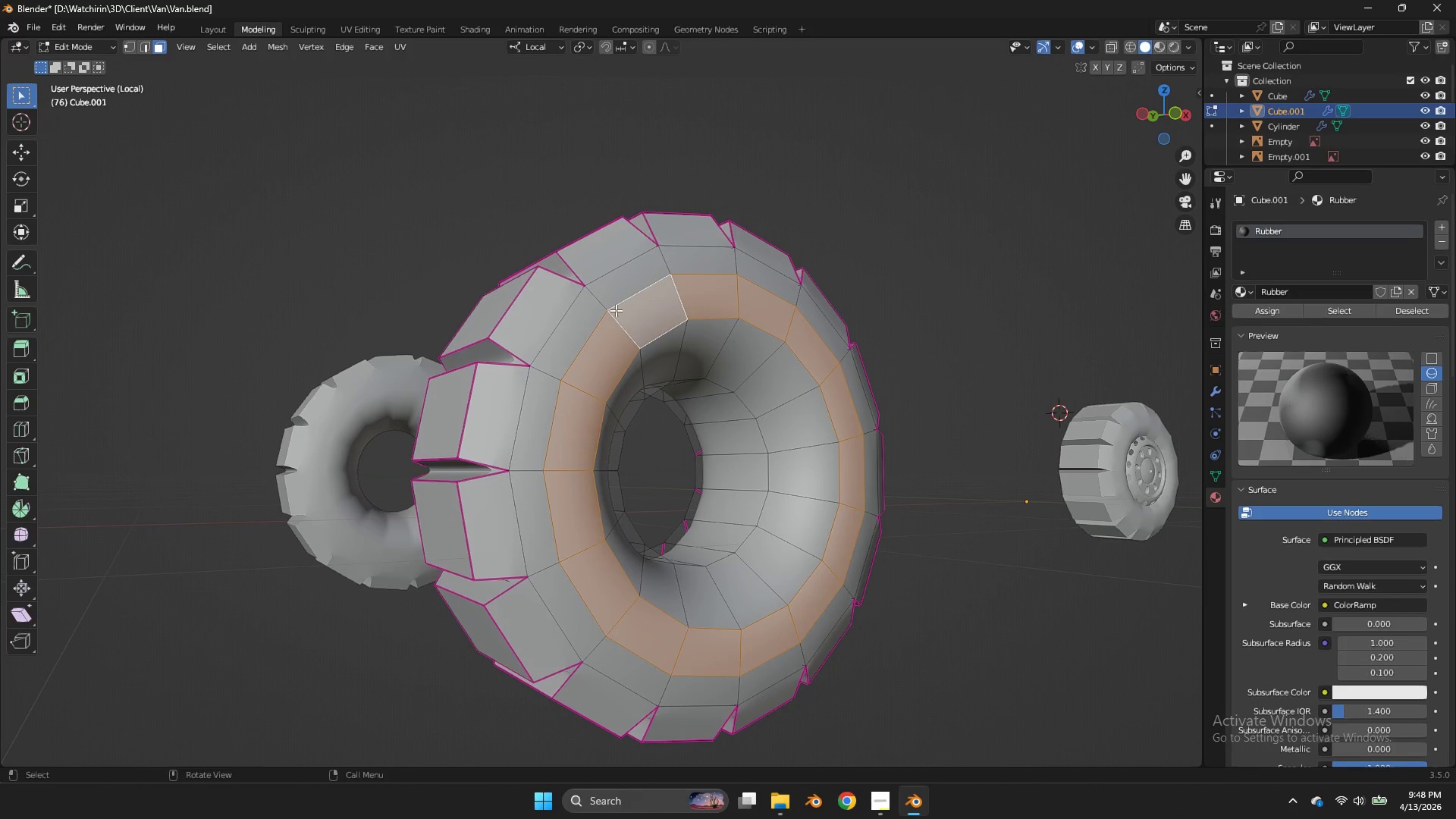 
hold_key(key=AltLeft, duration=2.45)
hold_key(key=ShiftLeft, duration=2.3)
left_click([598, 300])
 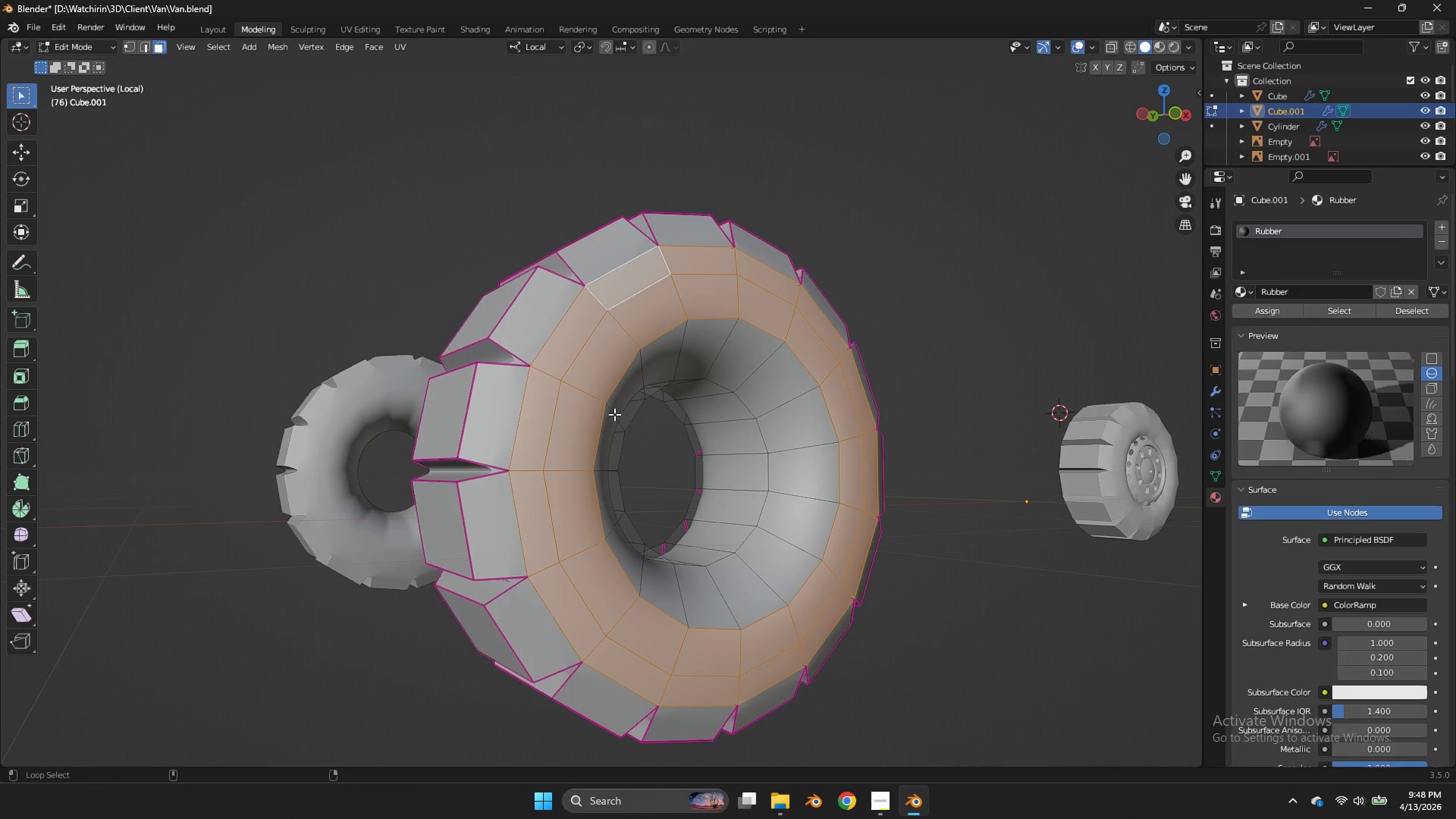 
double_click([614, 414])
 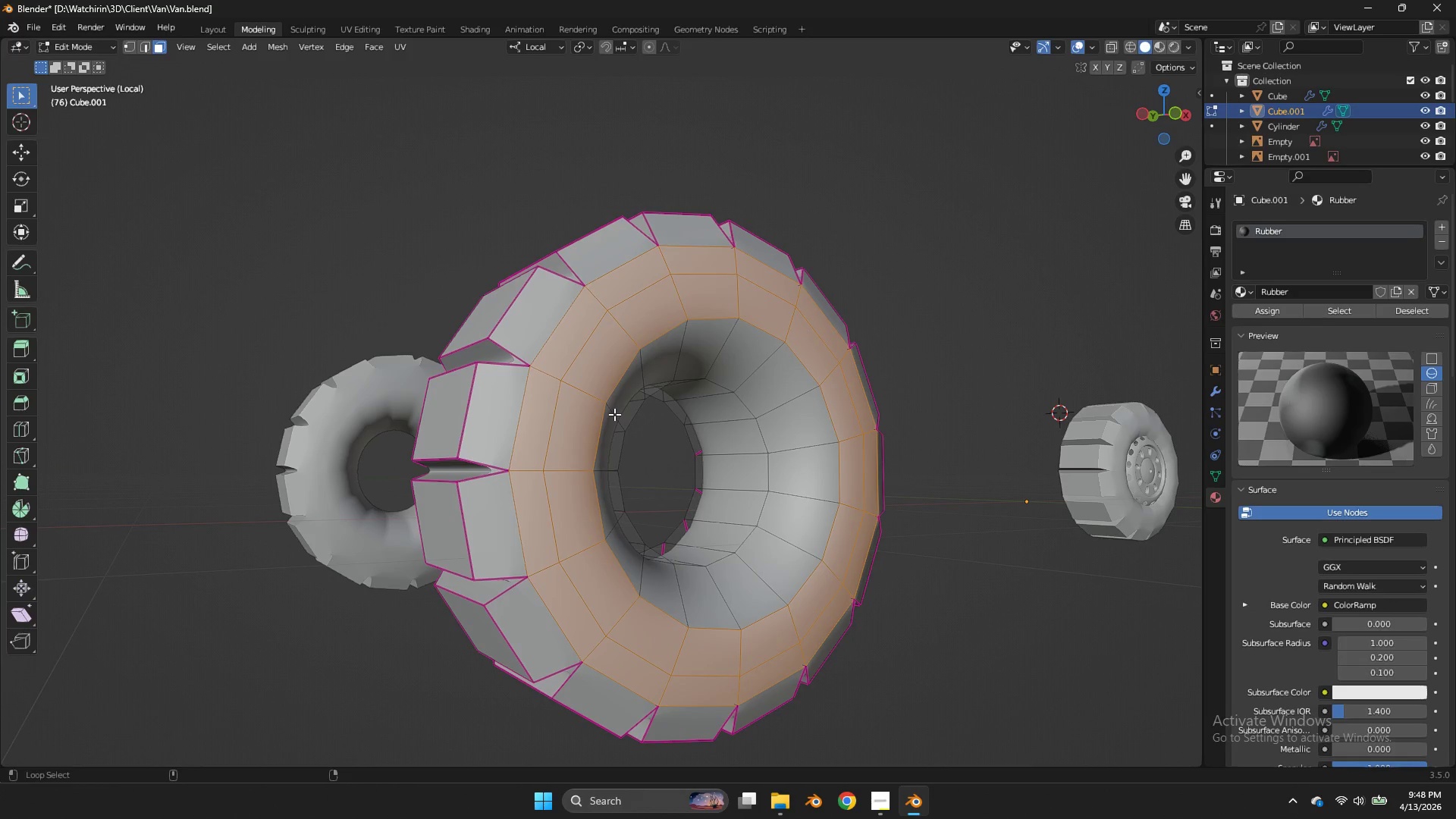 
triple_click([614, 414])
 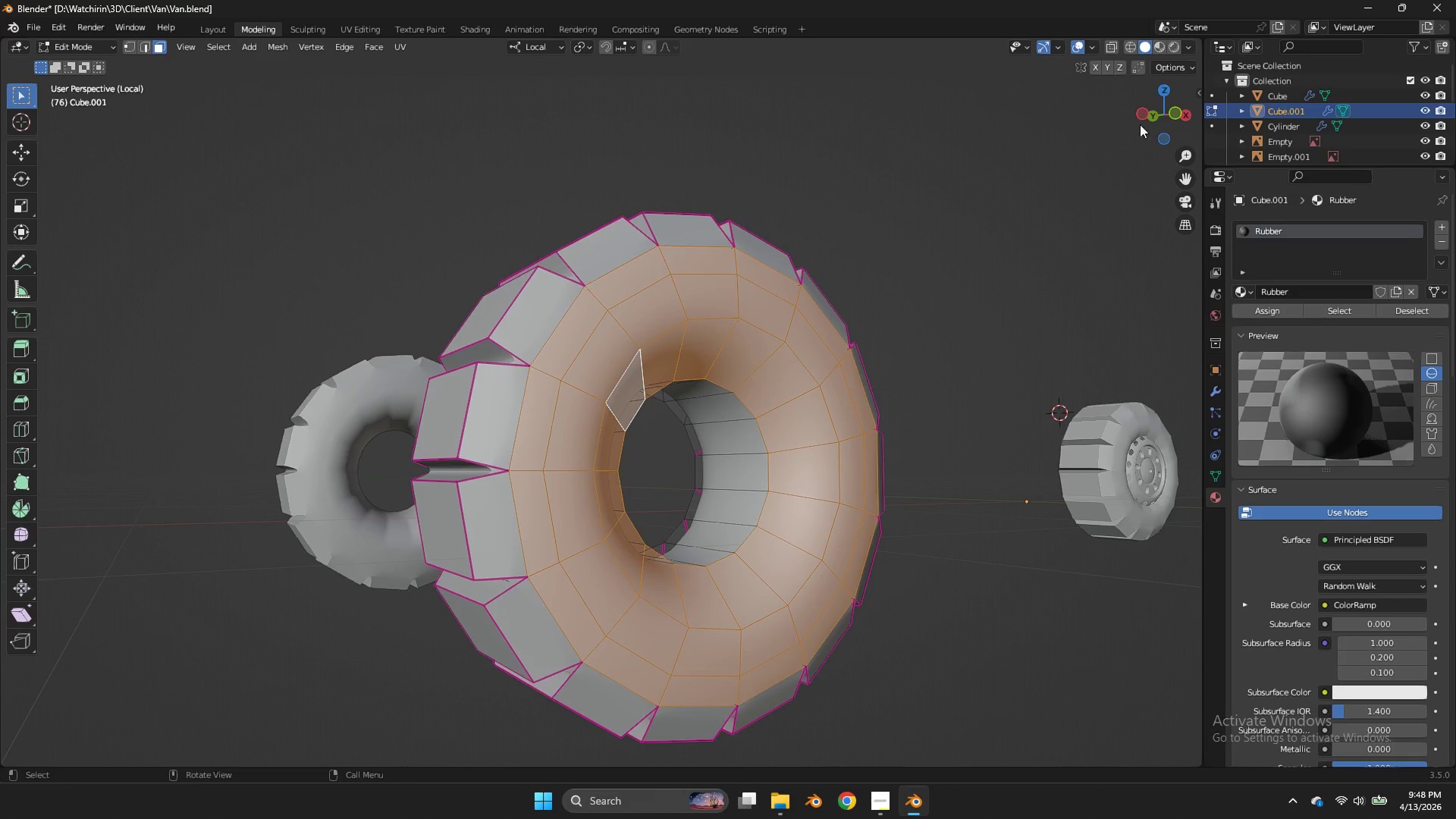 
left_click_drag(start_coordinate=[1156, 115], to_coordinate=[108, 119])
 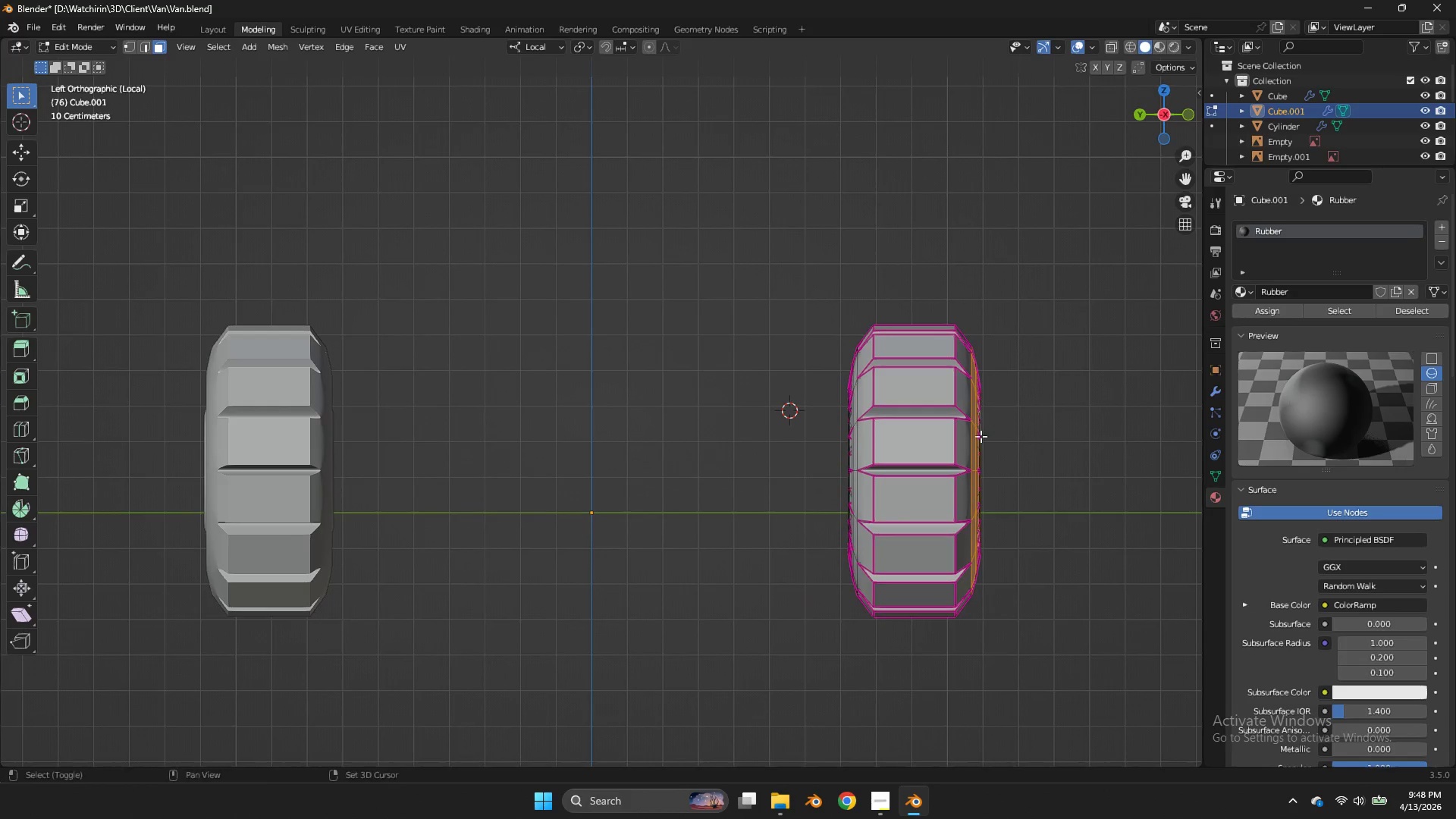 
key(Shift+ShiftLeft)
 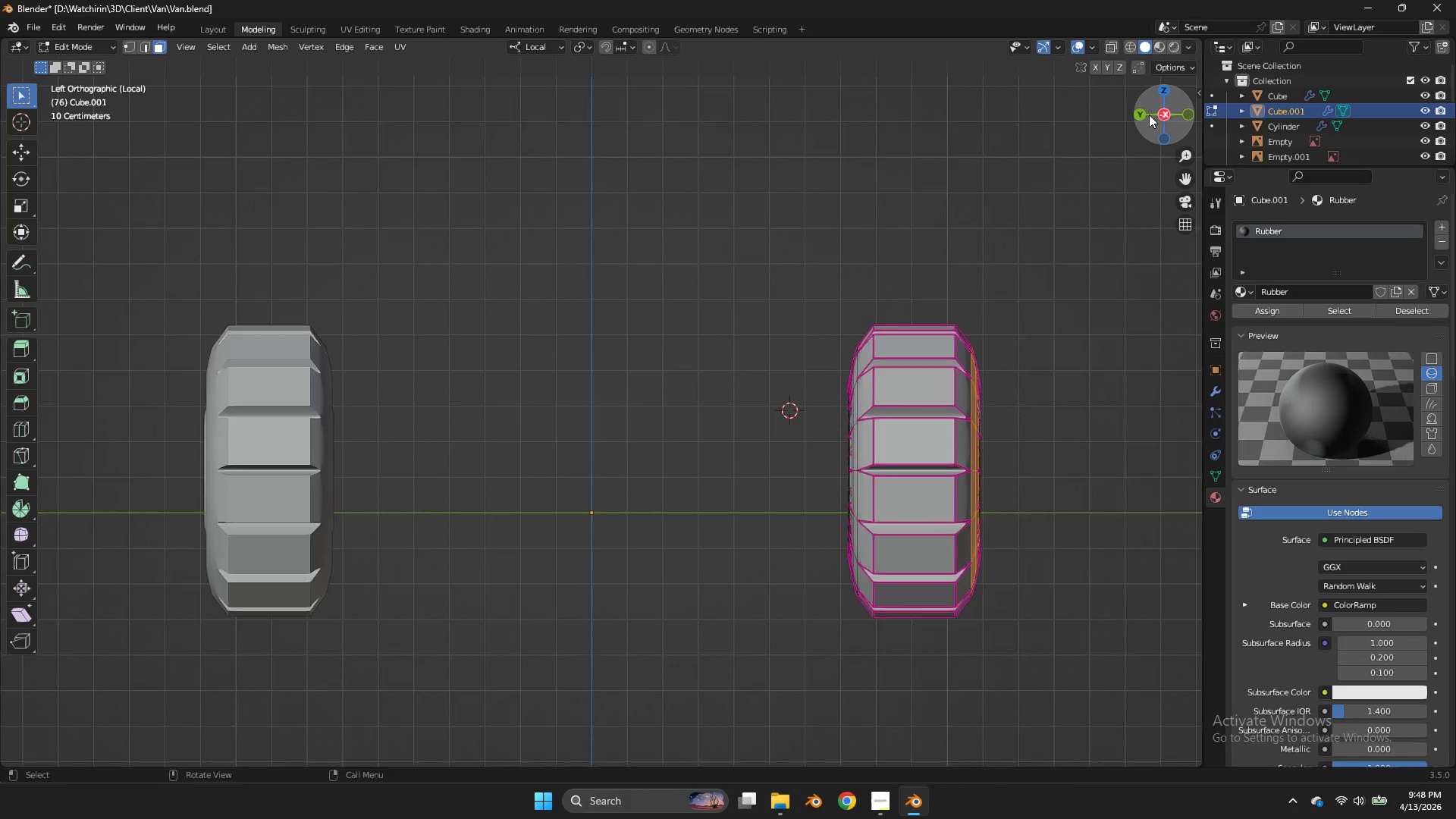 
left_click_drag(start_coordinate=[1151, 115], to_coordinate=[27, 132])
 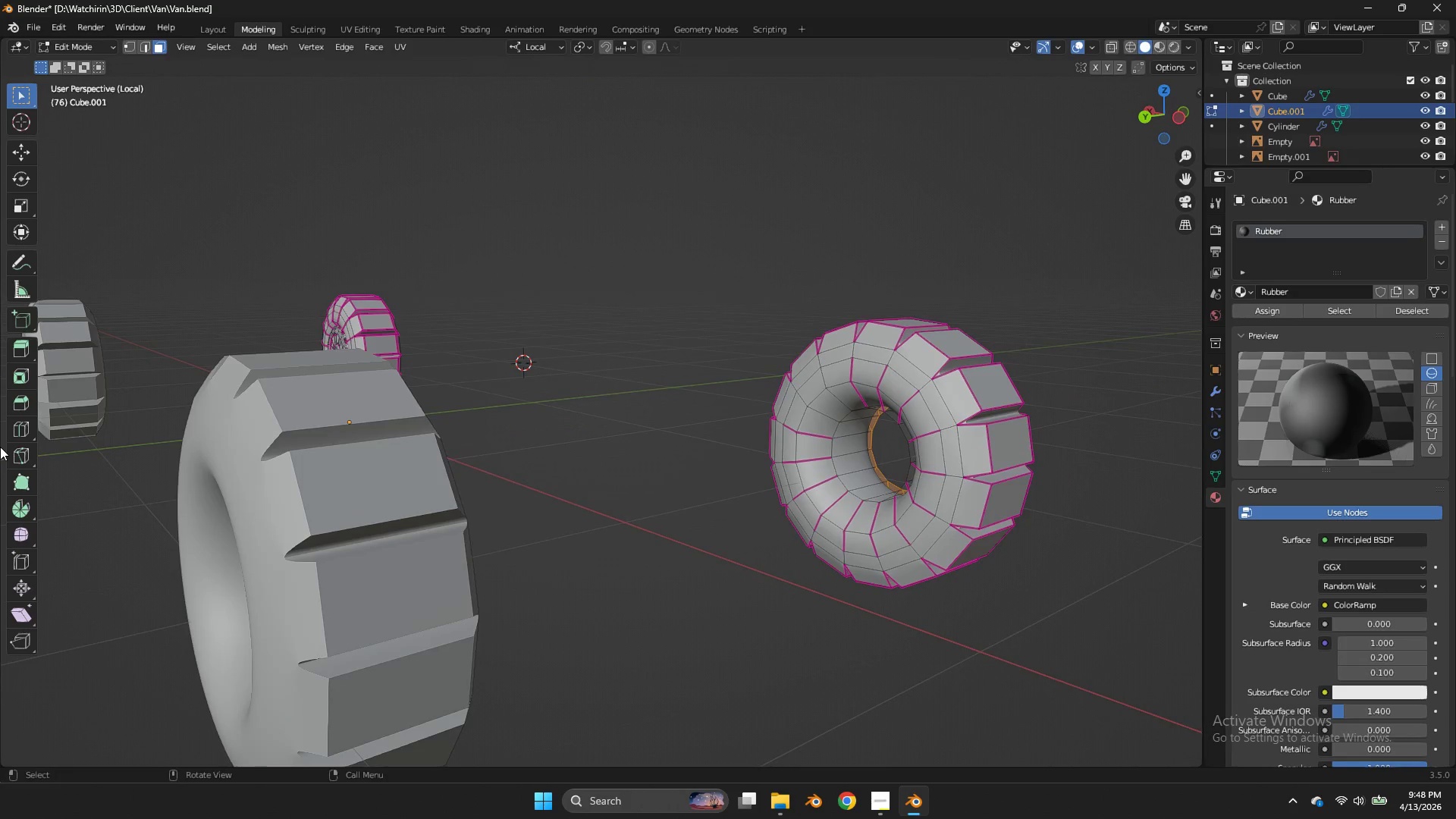 
key(Alt+Shift+AltLeft)
 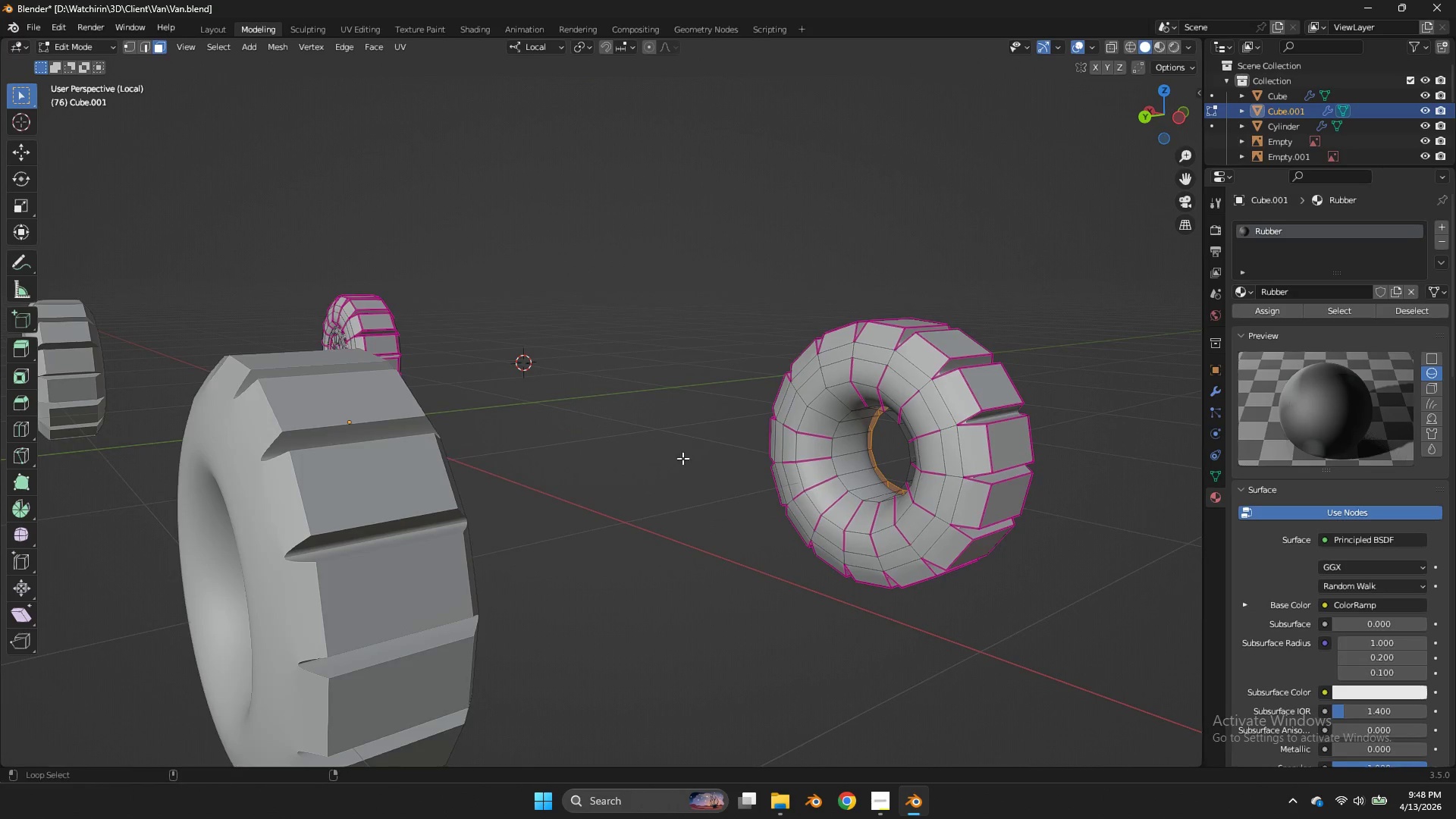 
hold_key(key=AltLeft, duration=3.28)
left_click([843, 410])
 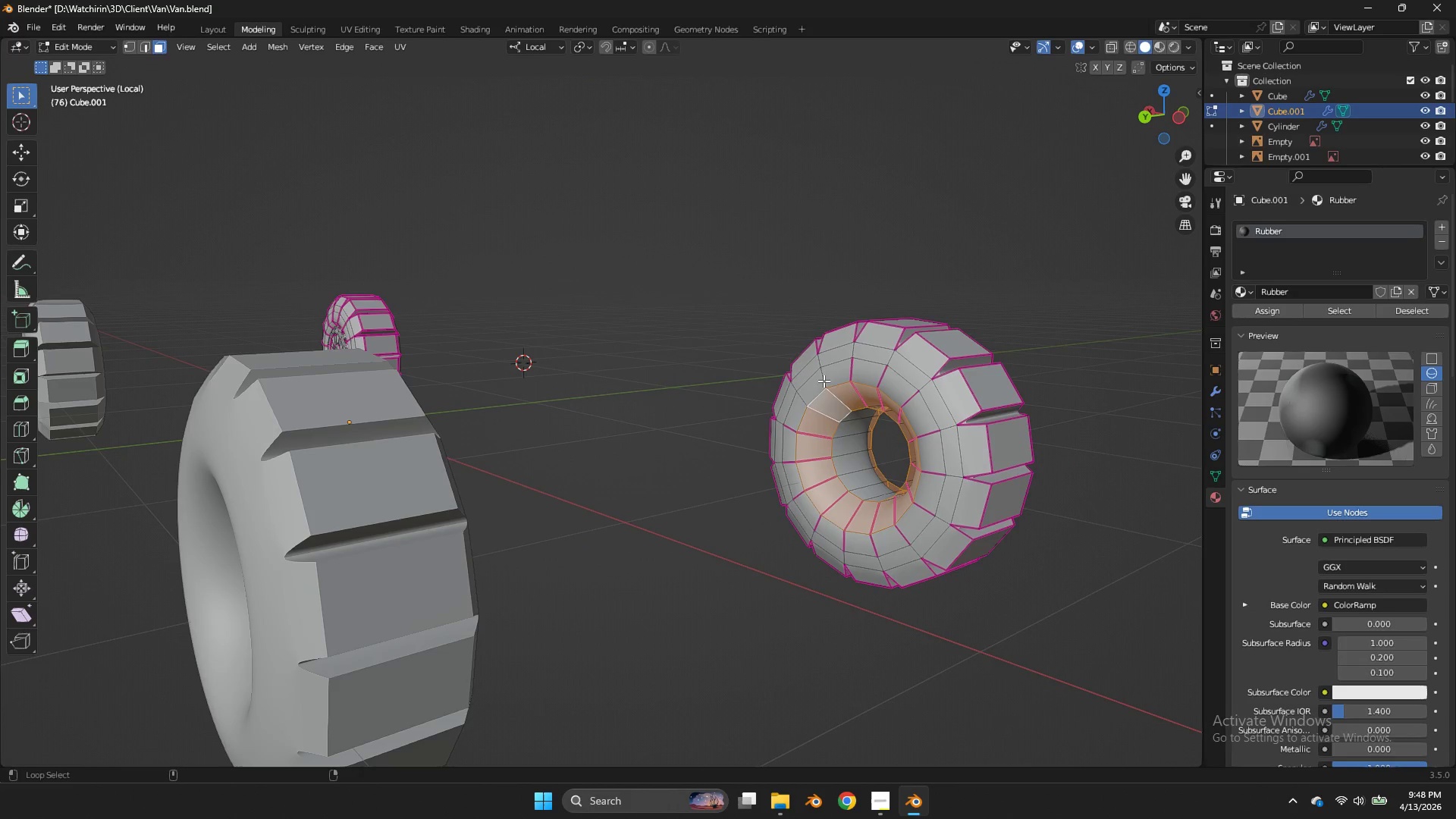 
left_click([824, 381])
 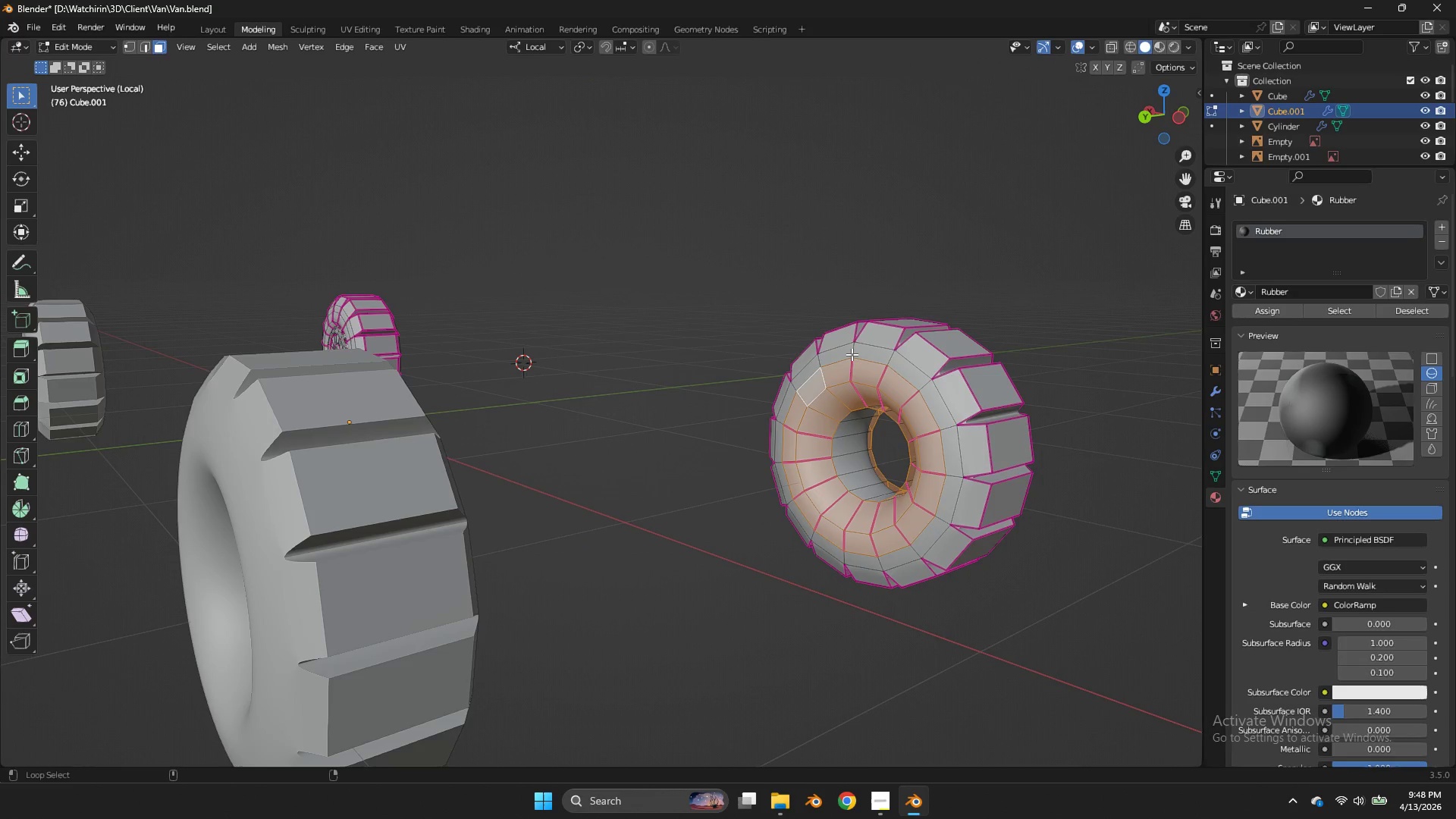 
left_click([851, 353])
 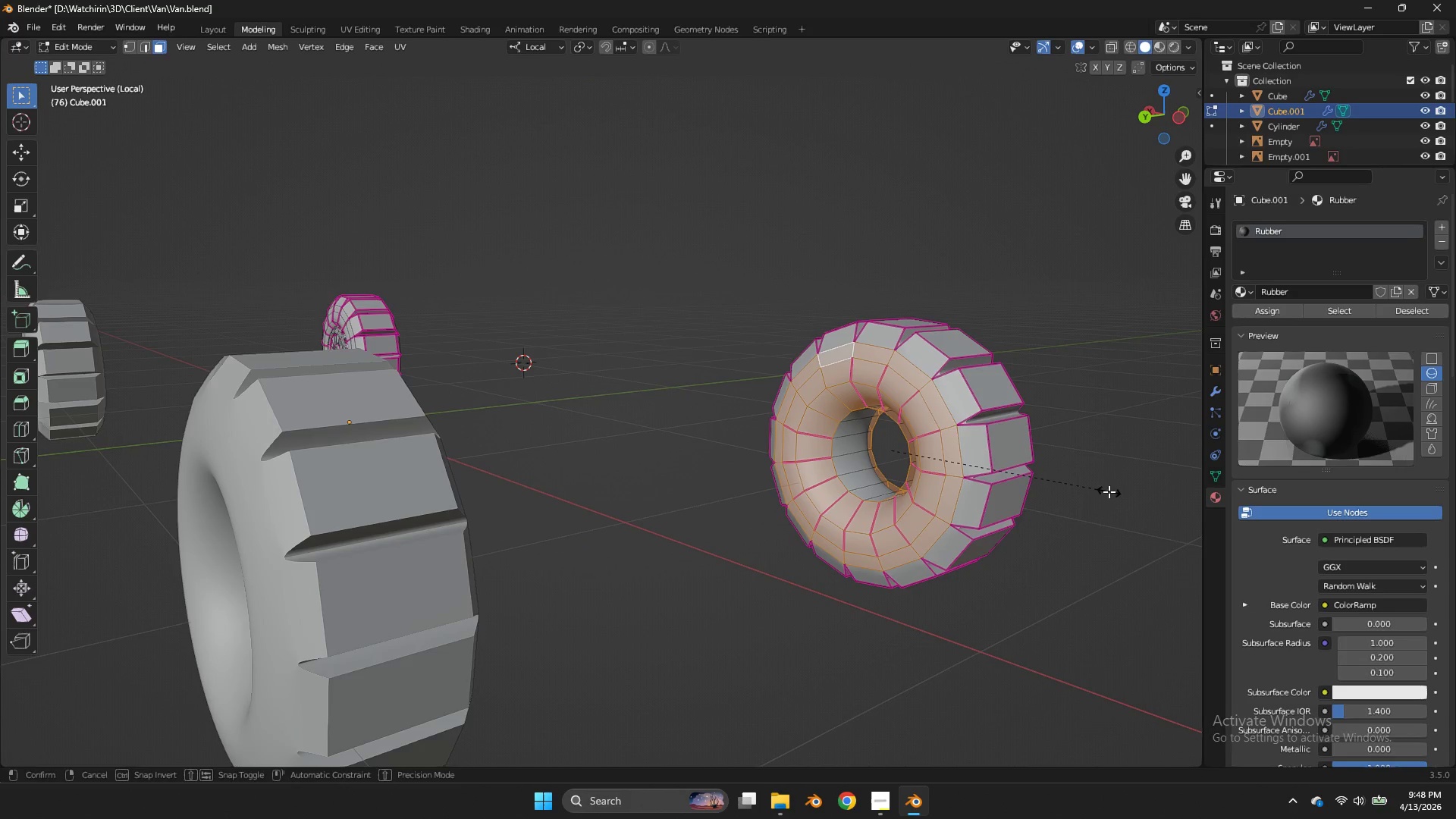 
key(Shift+E)
 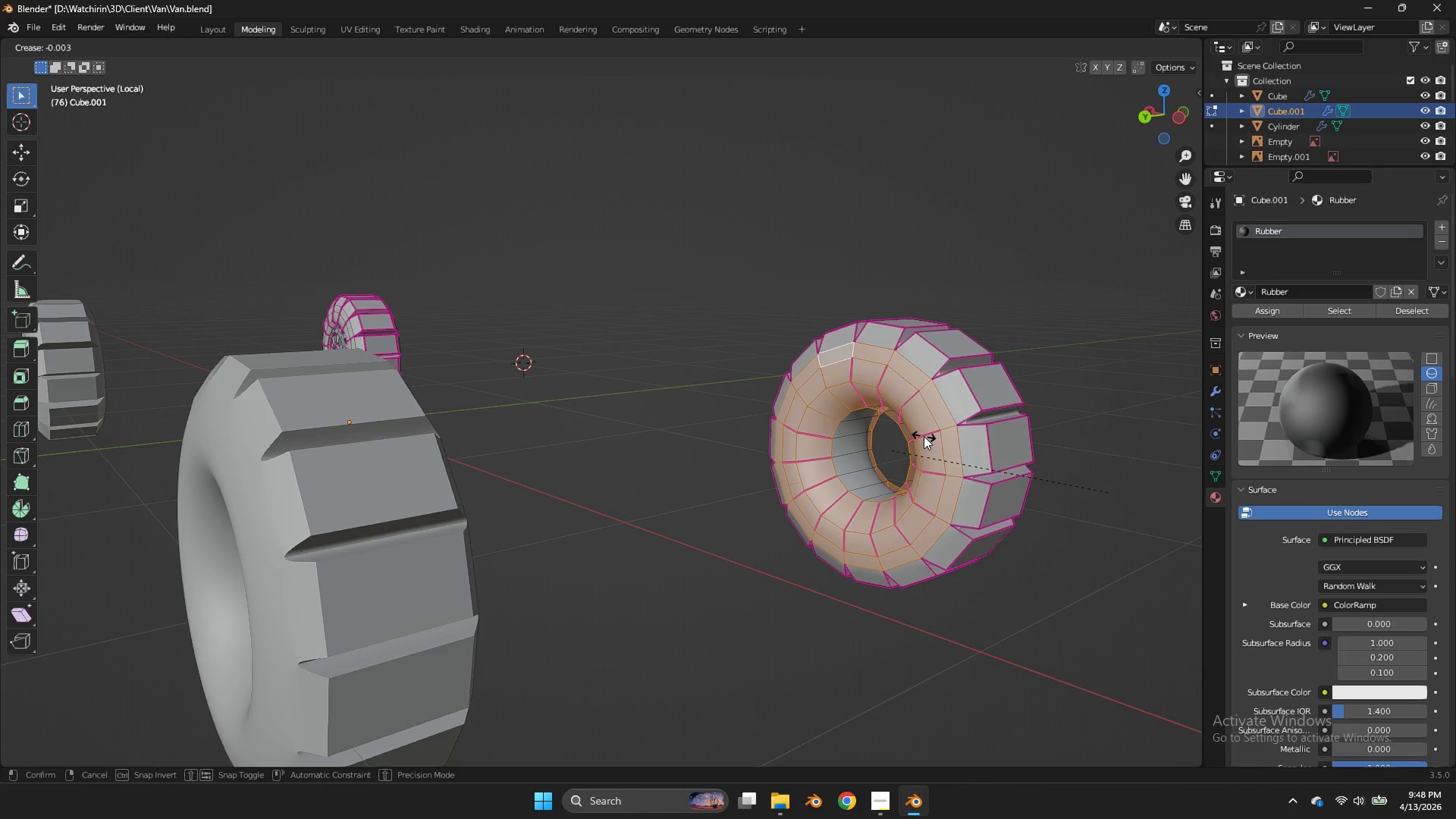 
left_click([924, 436])
 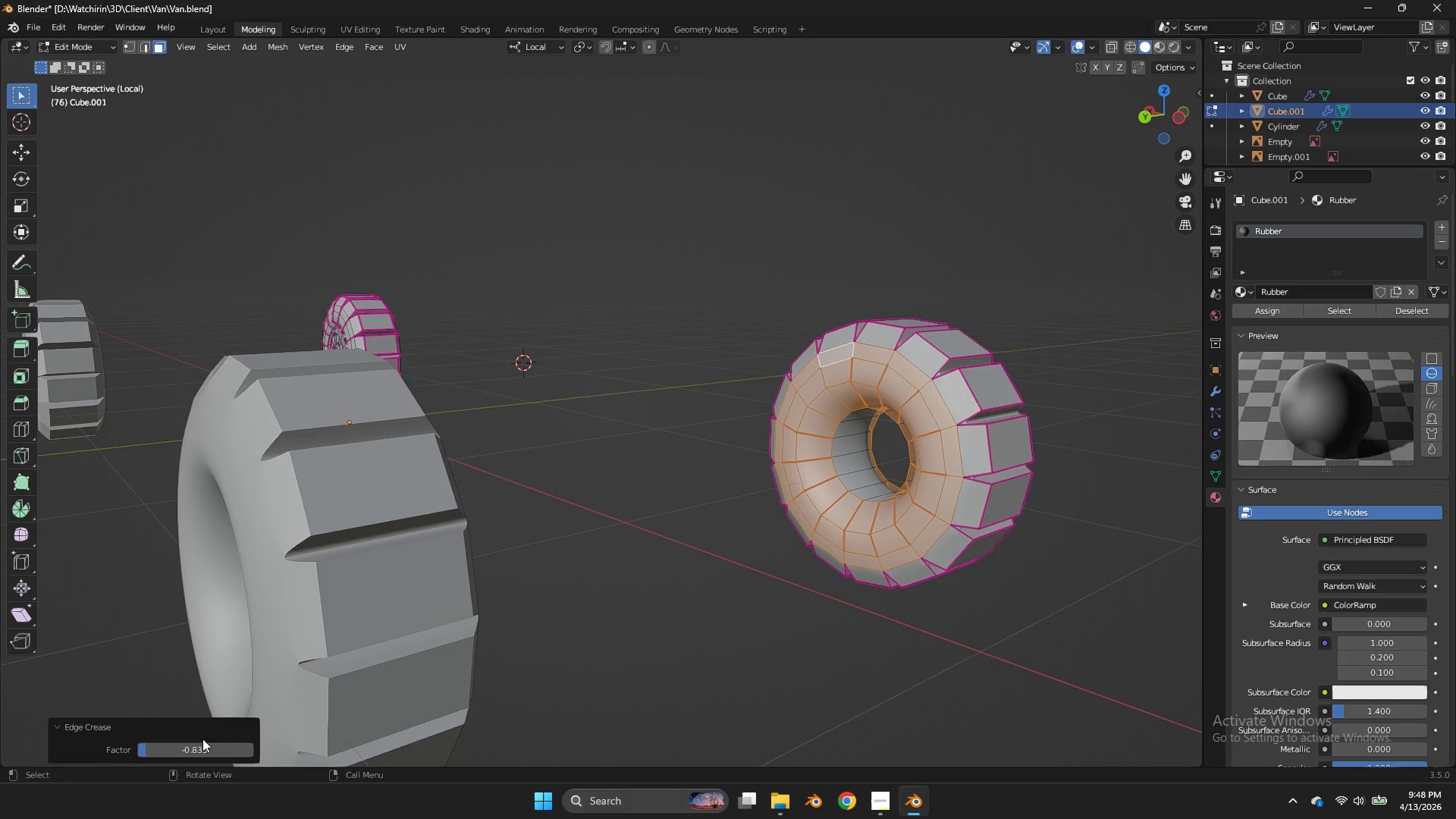 
left_click([209, 748])
 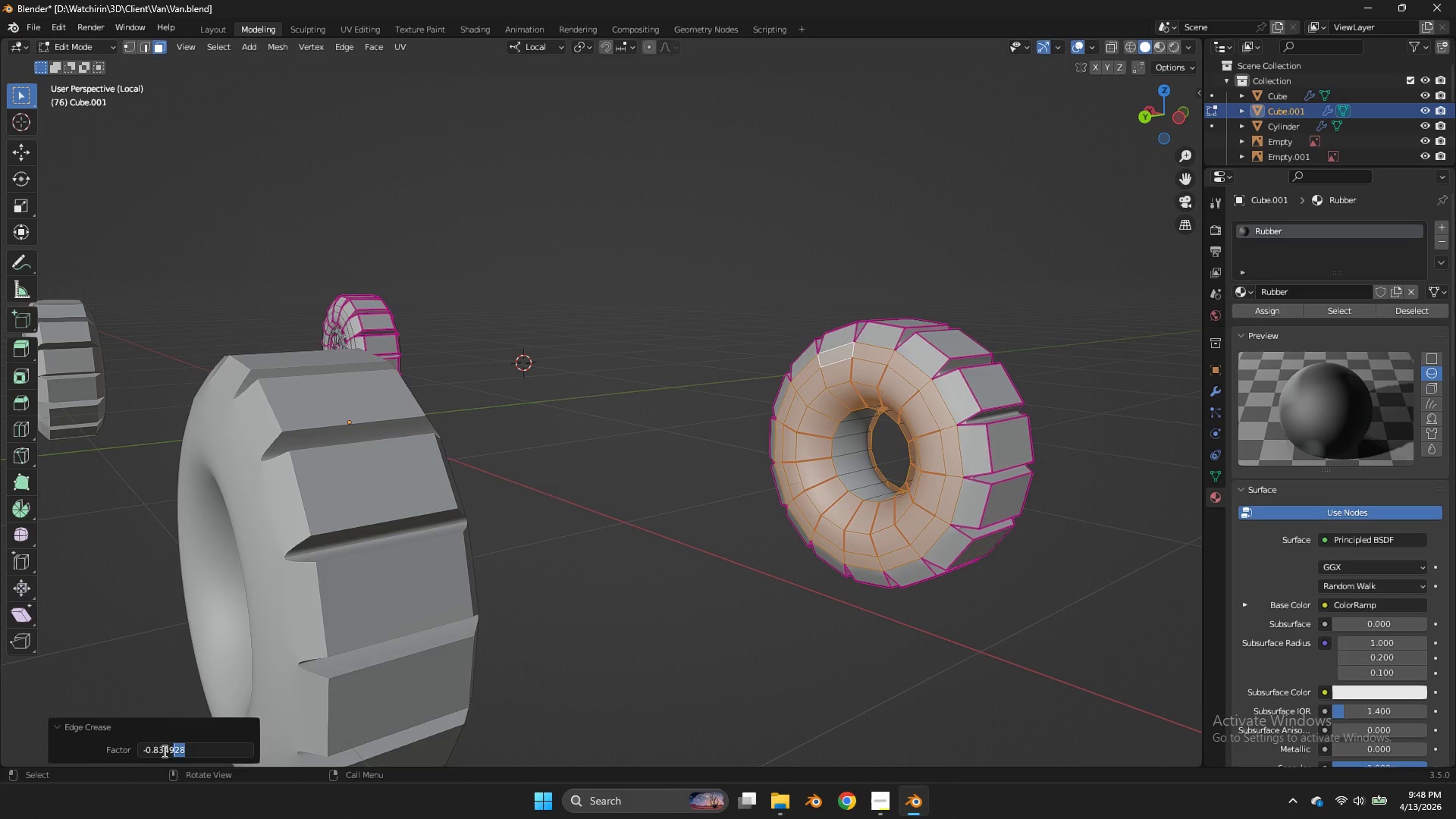 
left_click_drag(start_coordinate=[209, 748], to_coordinate=[42, 748])
 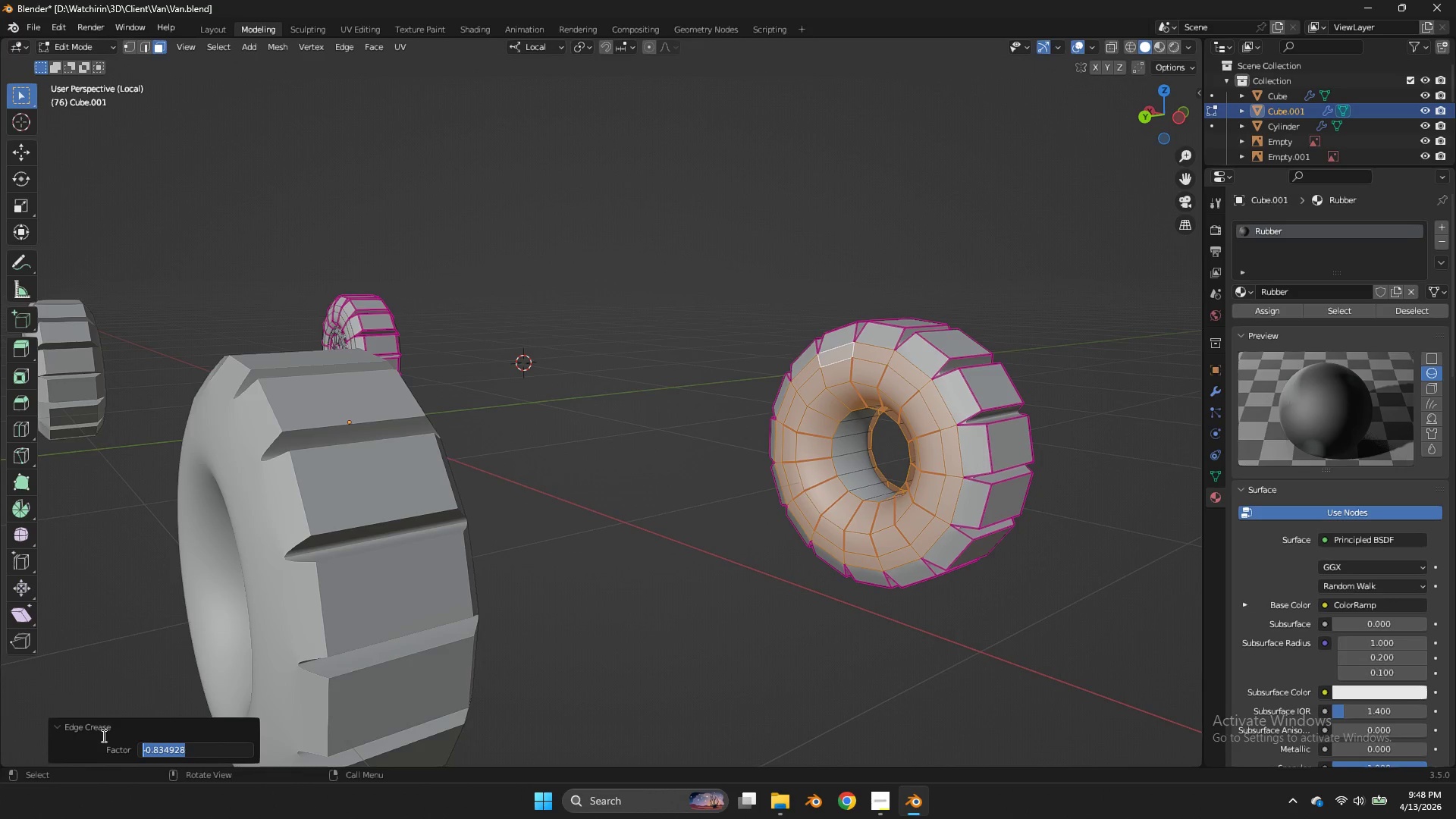 
left_click([102, 736])
 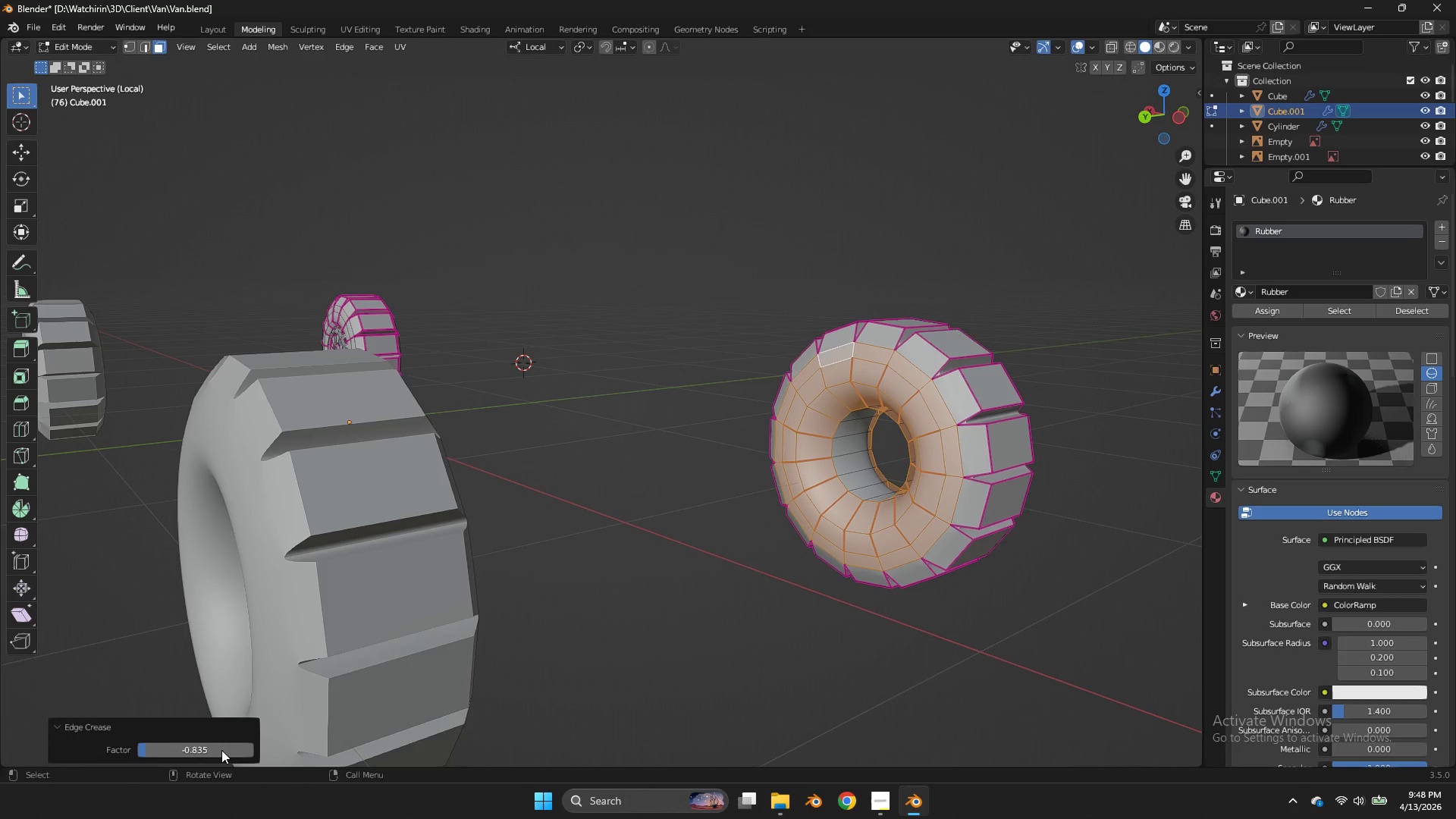 
left_click_drag(start_coordinate=[221, 750], to_coordinate=[761, 378])
 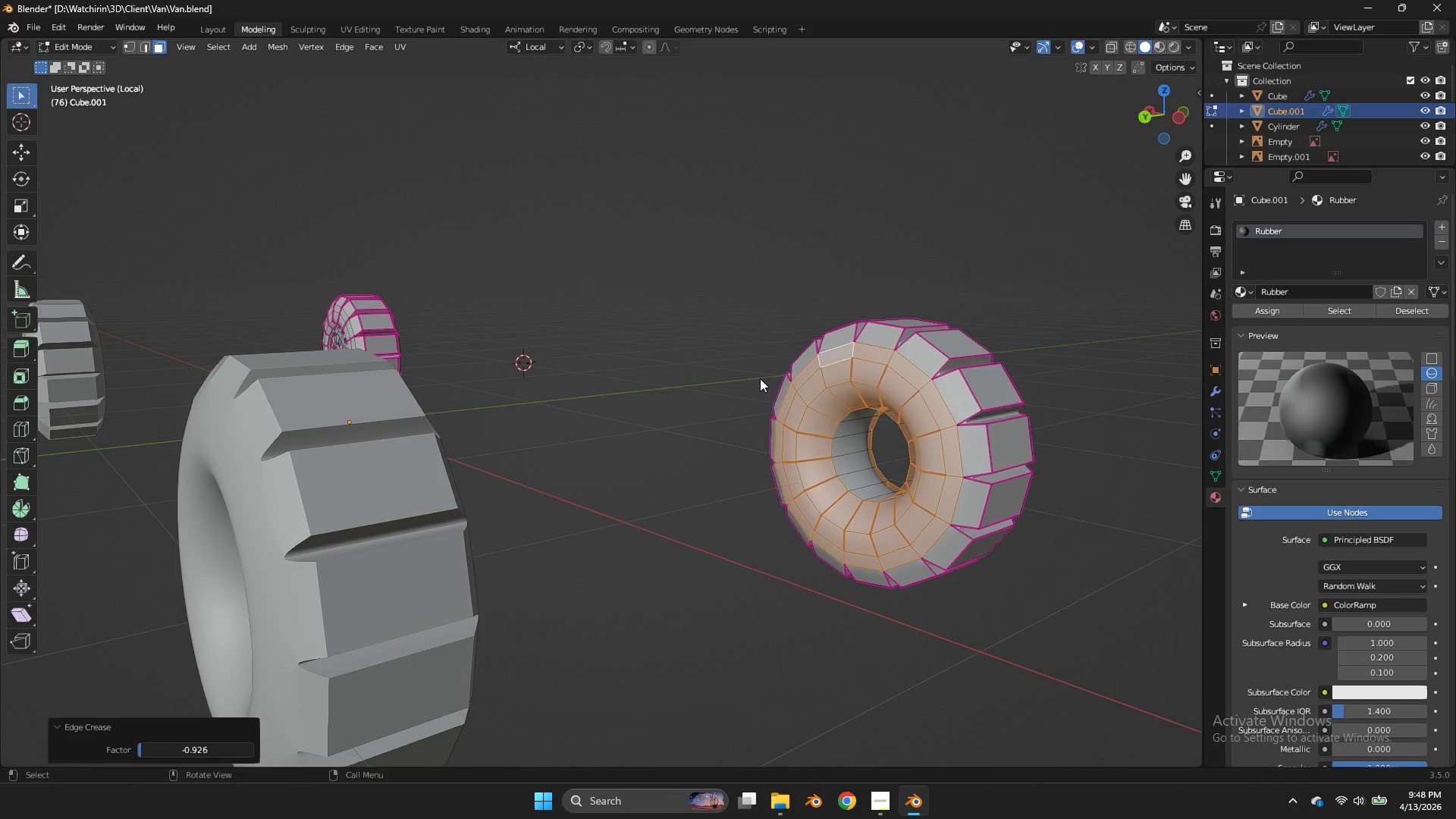 
left_click([760, 378])
 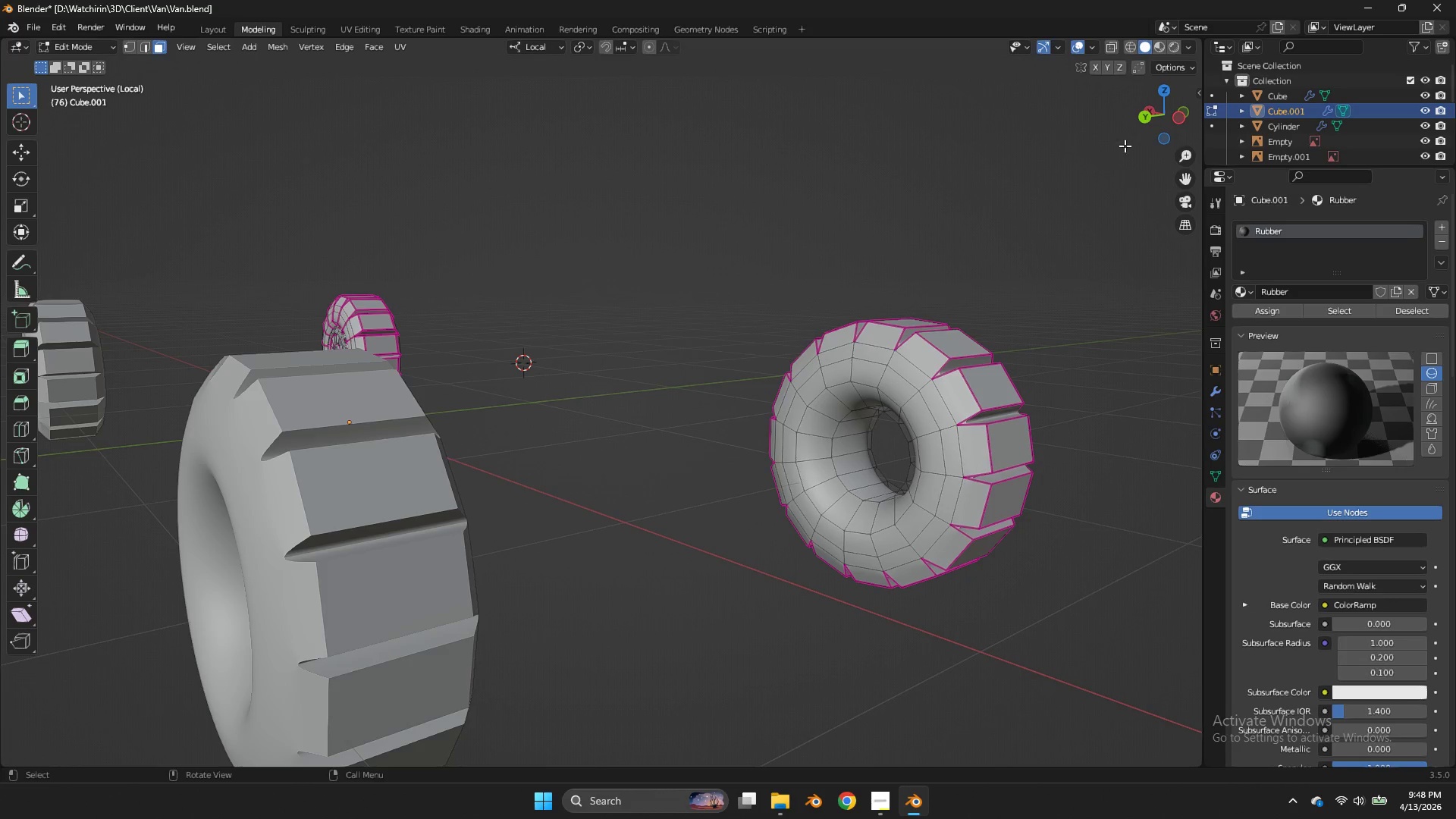 
key(Tab)
 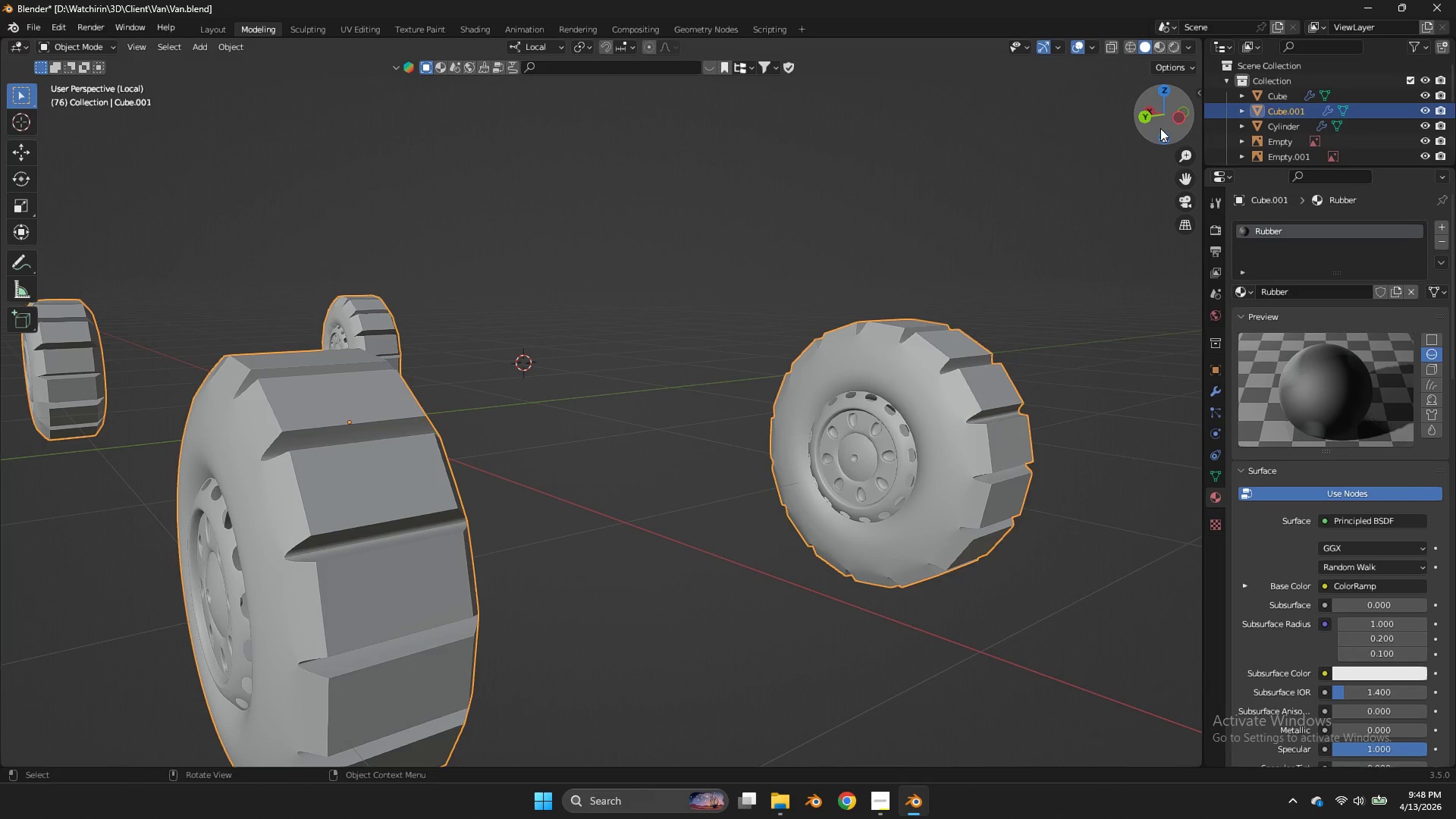 
left_click([1160, 128])
 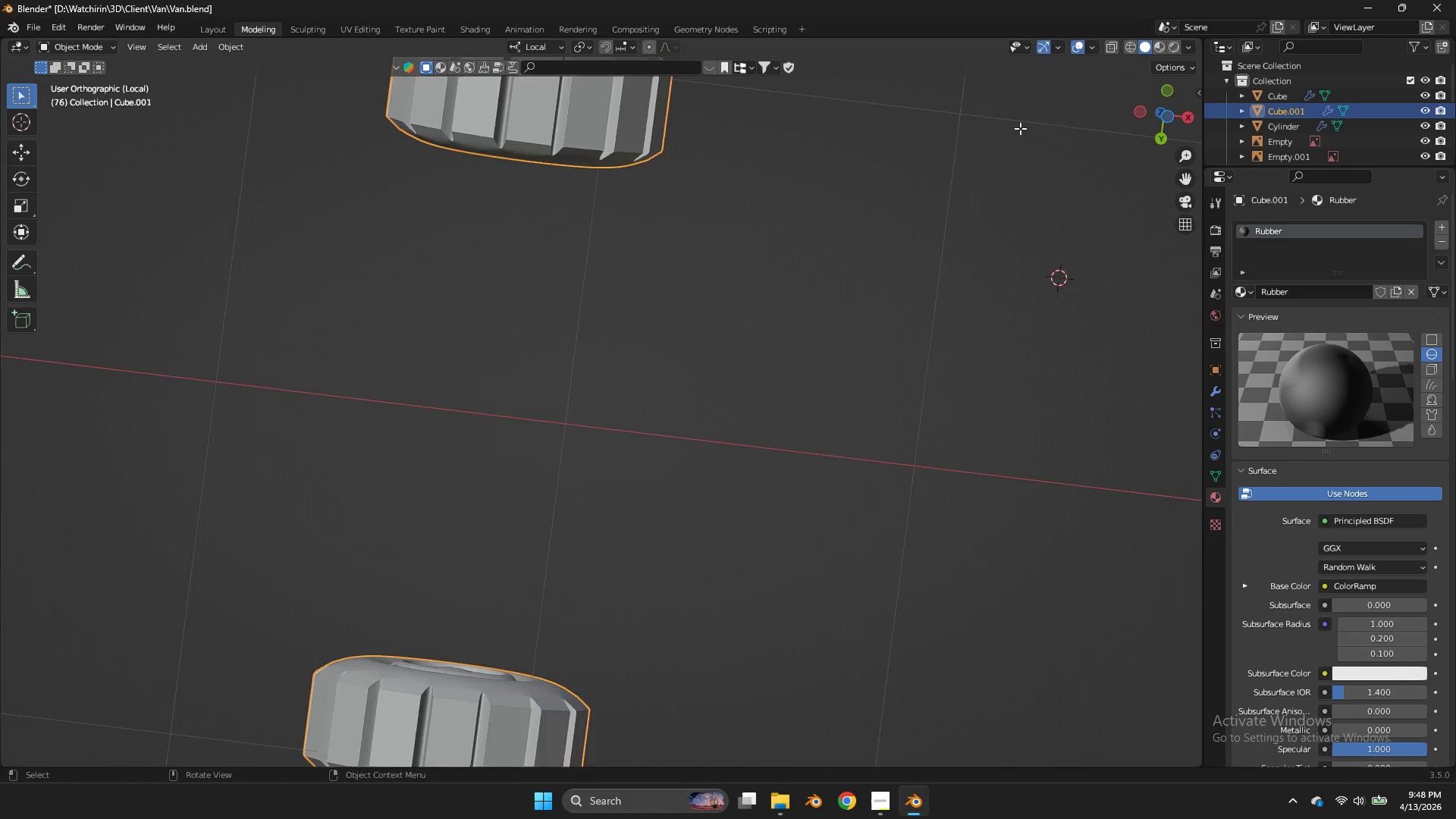 
left_click_drag(start_coordinate=[1160, 128], to_coordinate=[940, 147])
 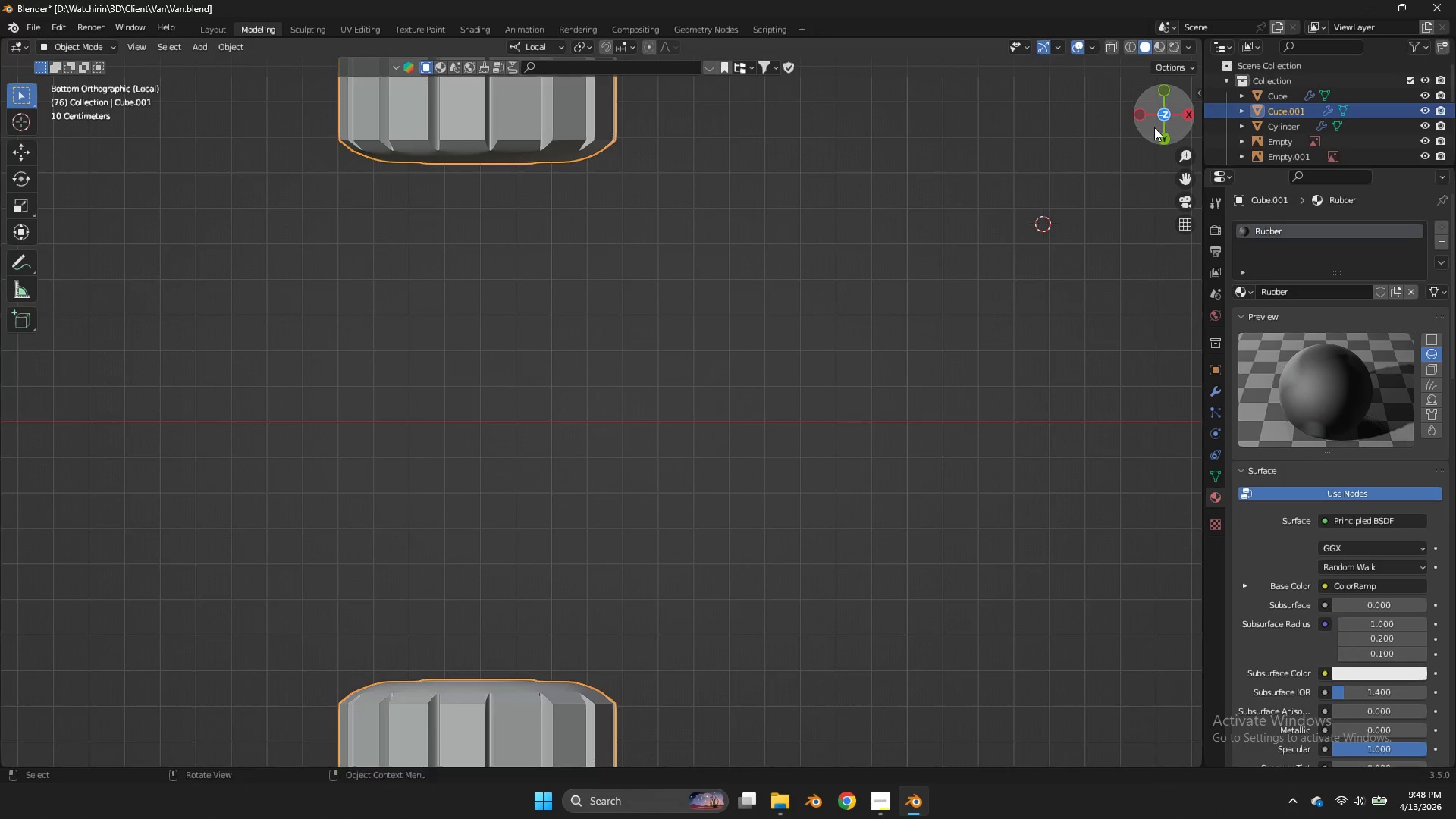 
left_click_drag(start_coordinate=[1154, 127], to_coordinate=[1030, 695])
 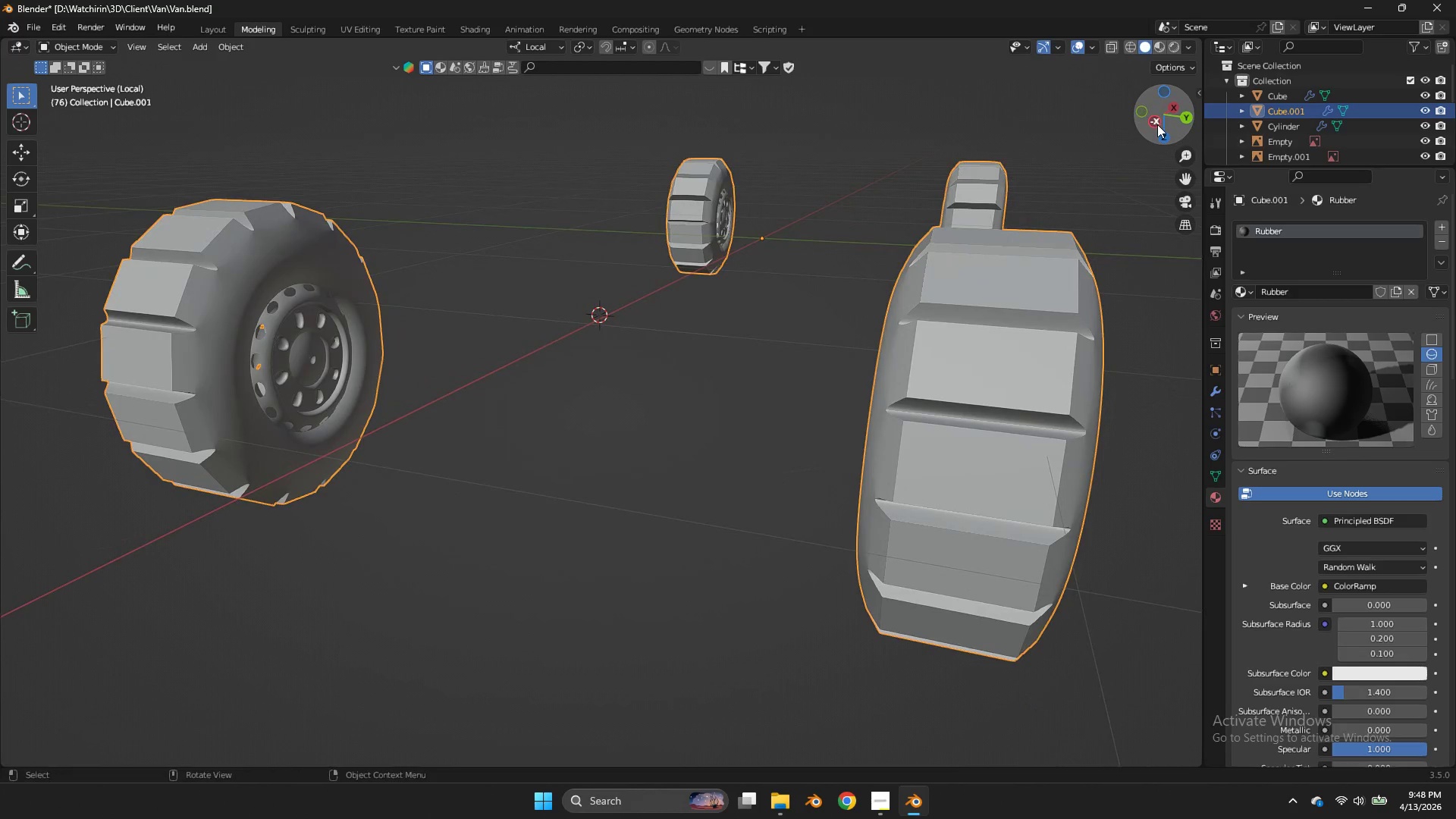 
key(Tab)
 